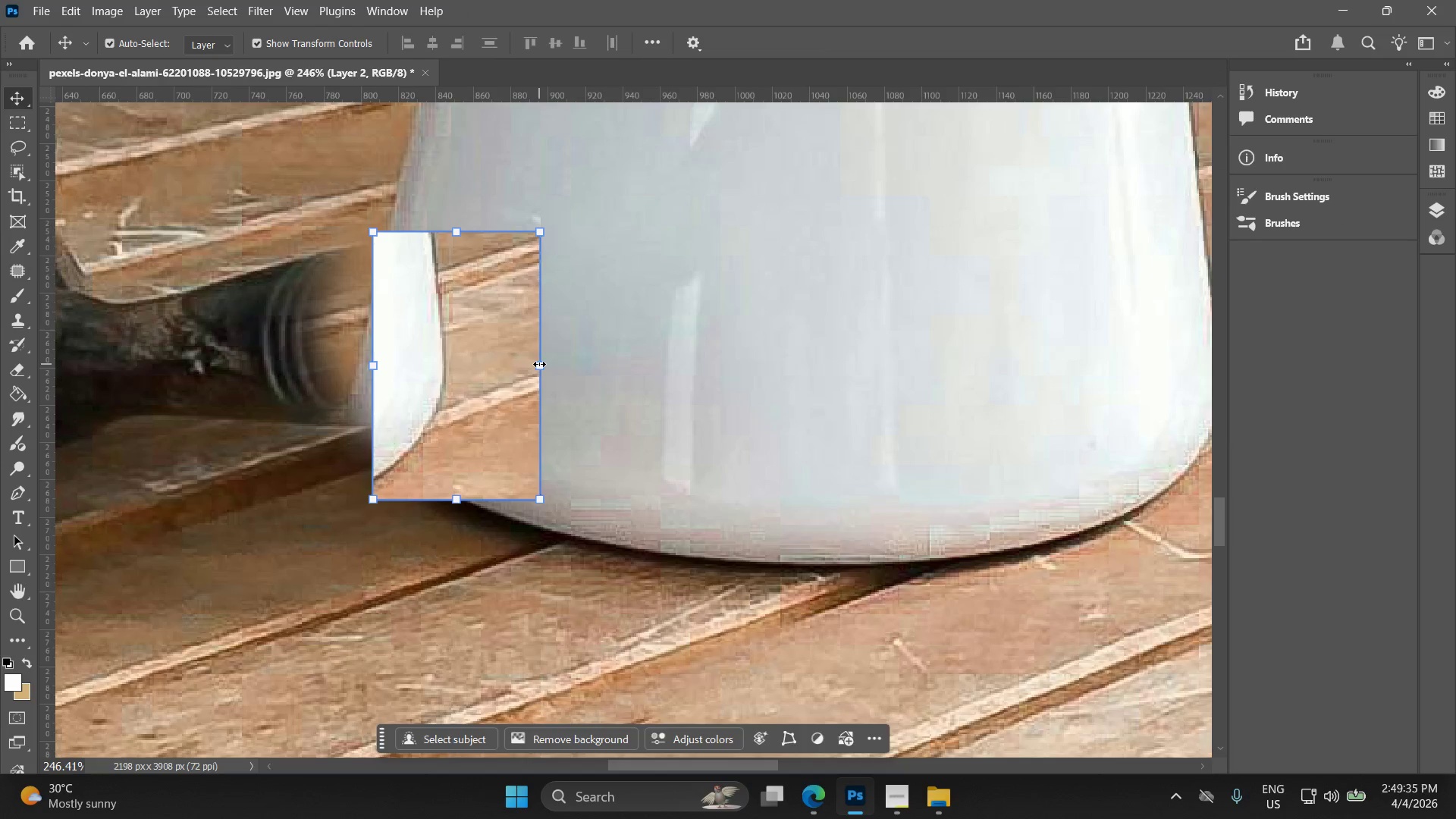 
left_click_drag(start_coordinate=[310, 324], to_coordinate=[517, 327])
 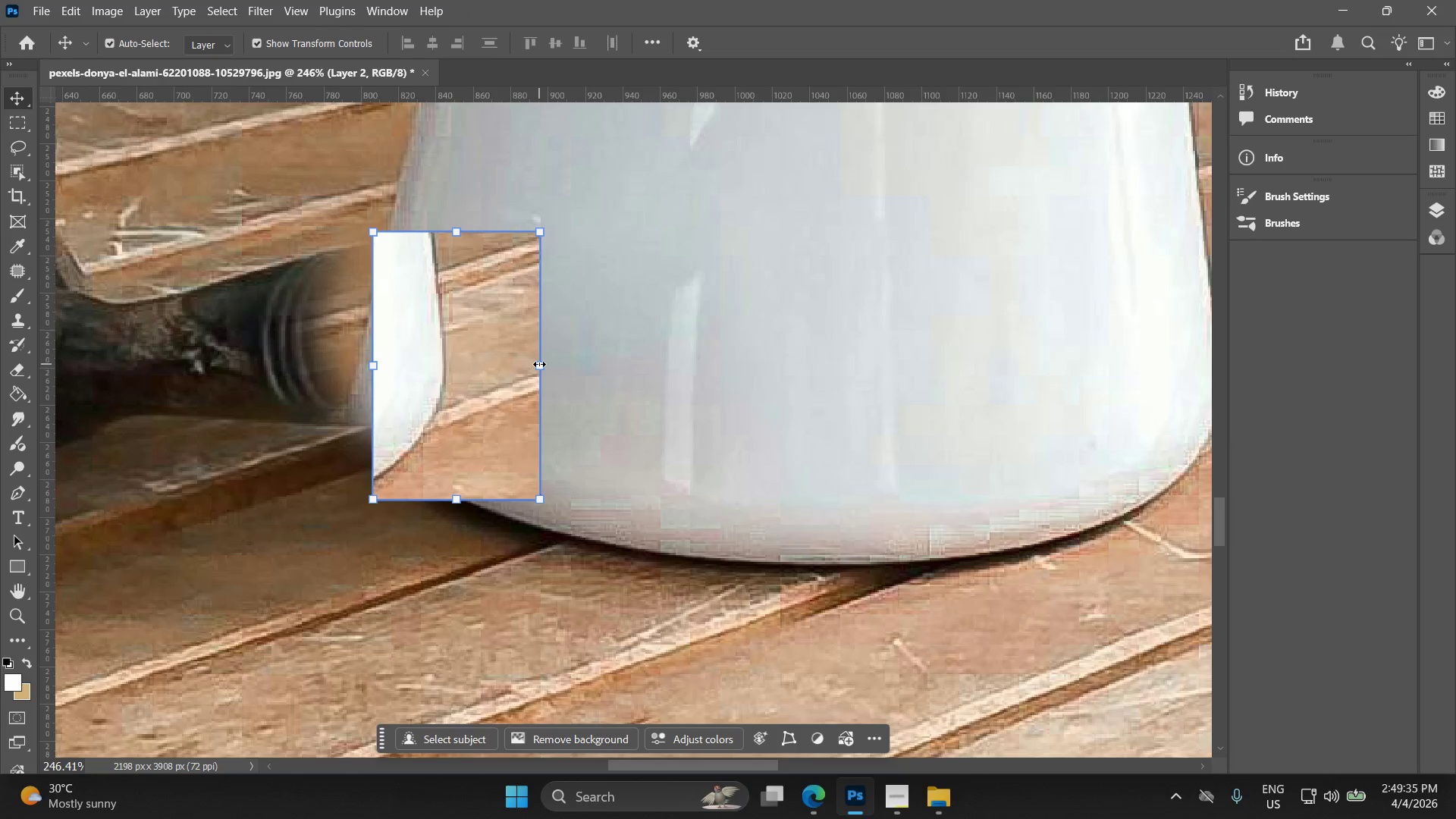 
left_click([538, 363])
 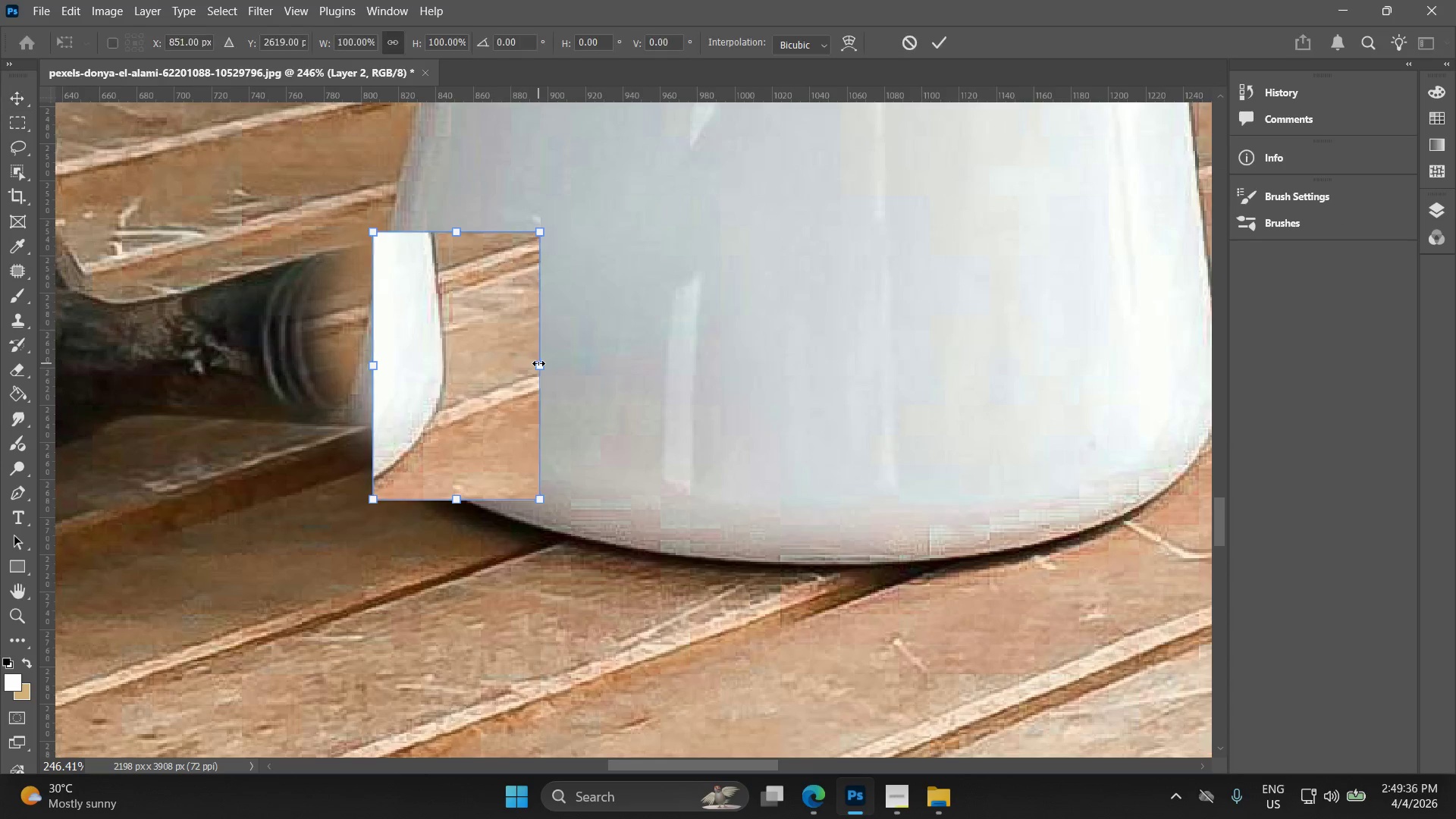 
right_click([538, 363])
 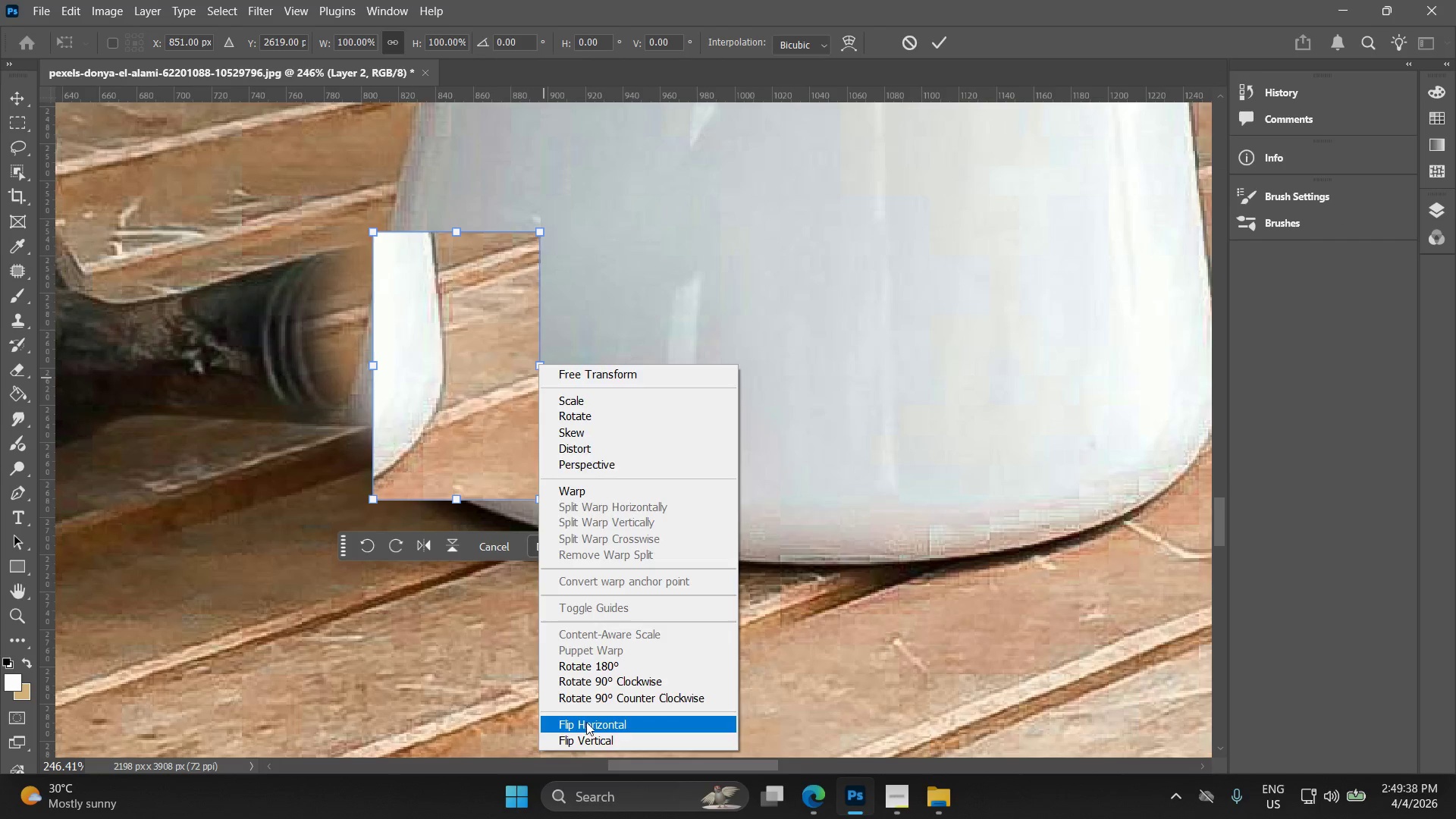 
left_click_drag(start_coordinate=[484, 372], to_coordinate=[390, 381])
 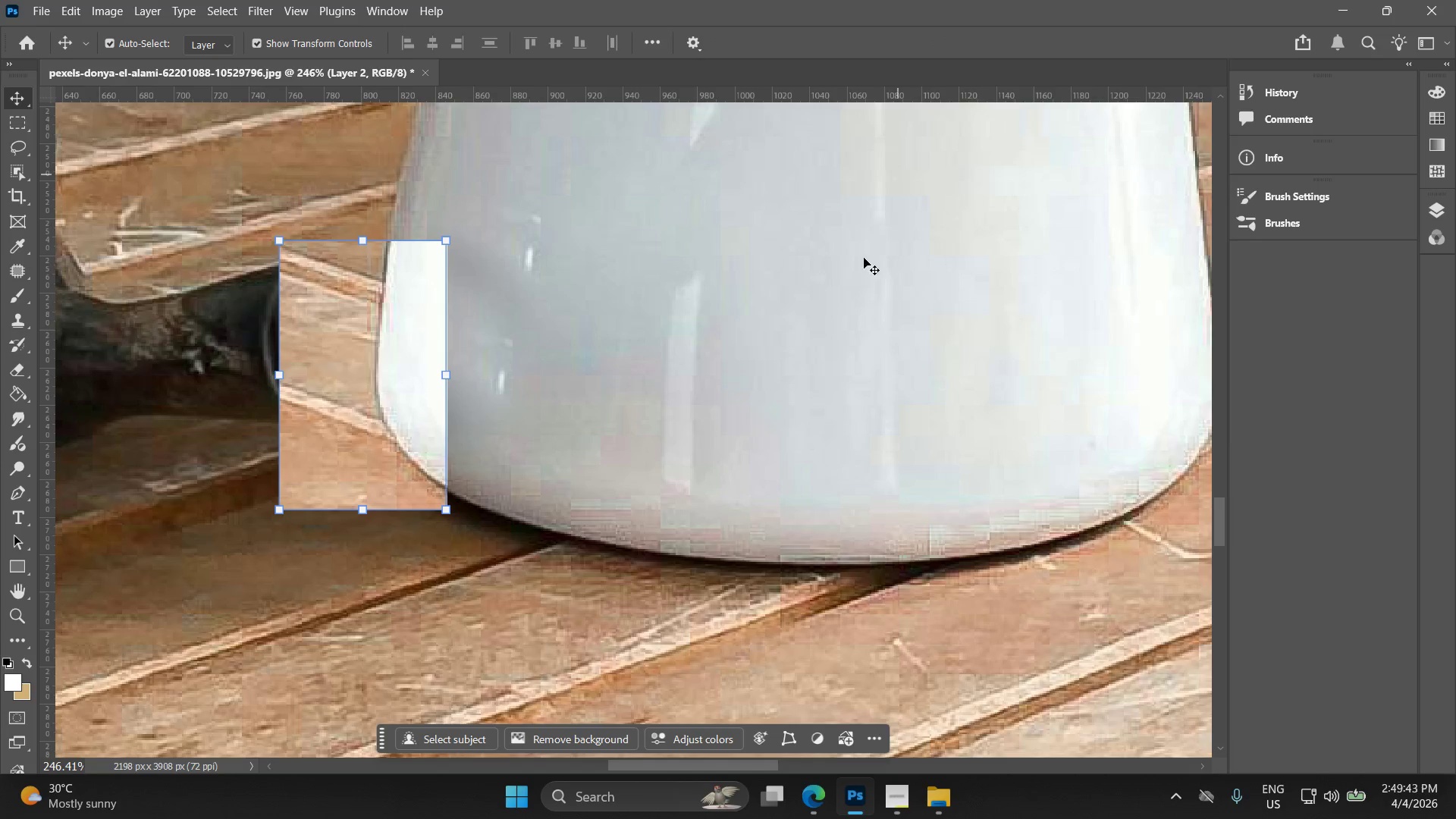 
left_click([431, 601])
 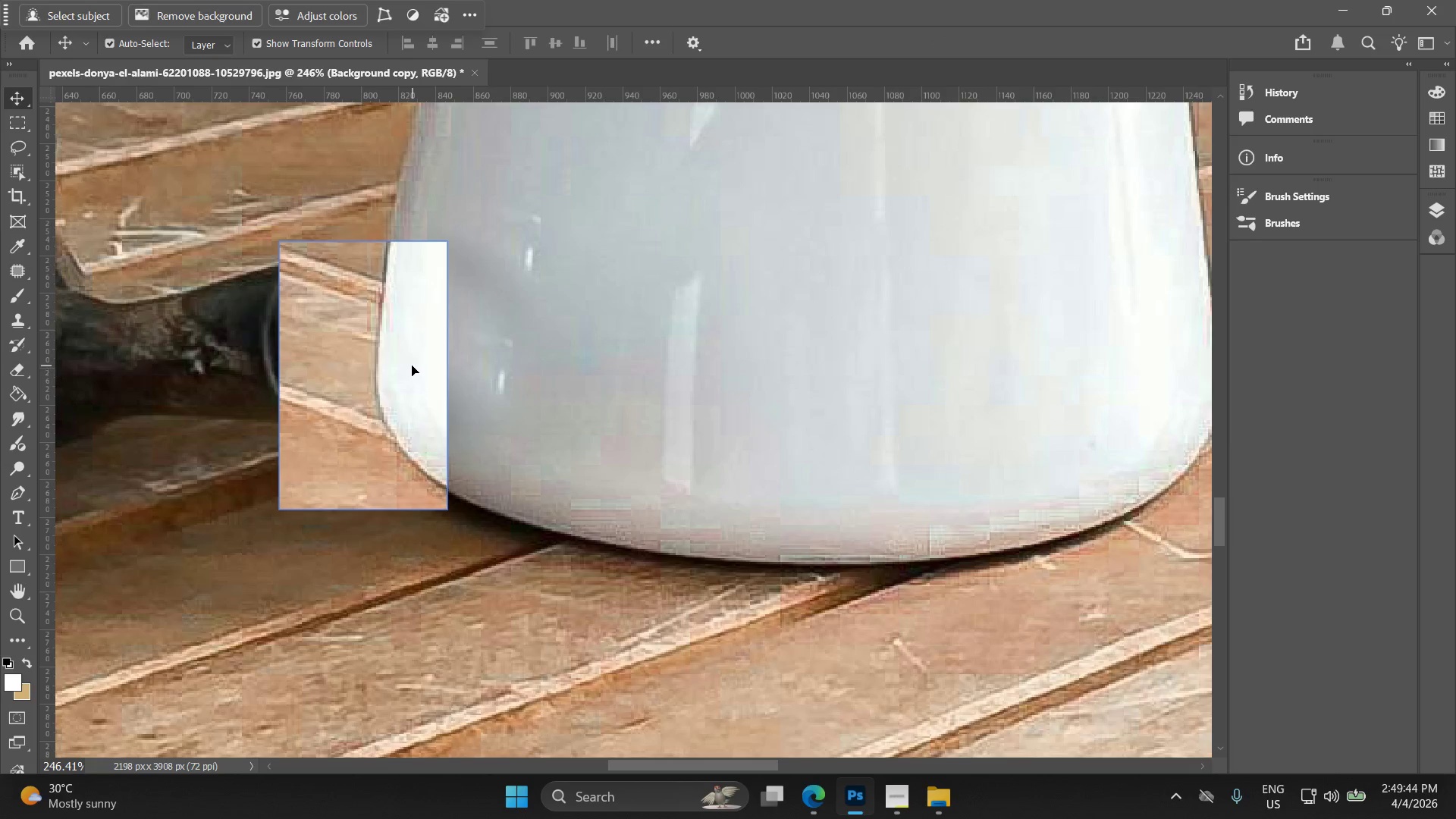 
key(Alt+AltLeft)
 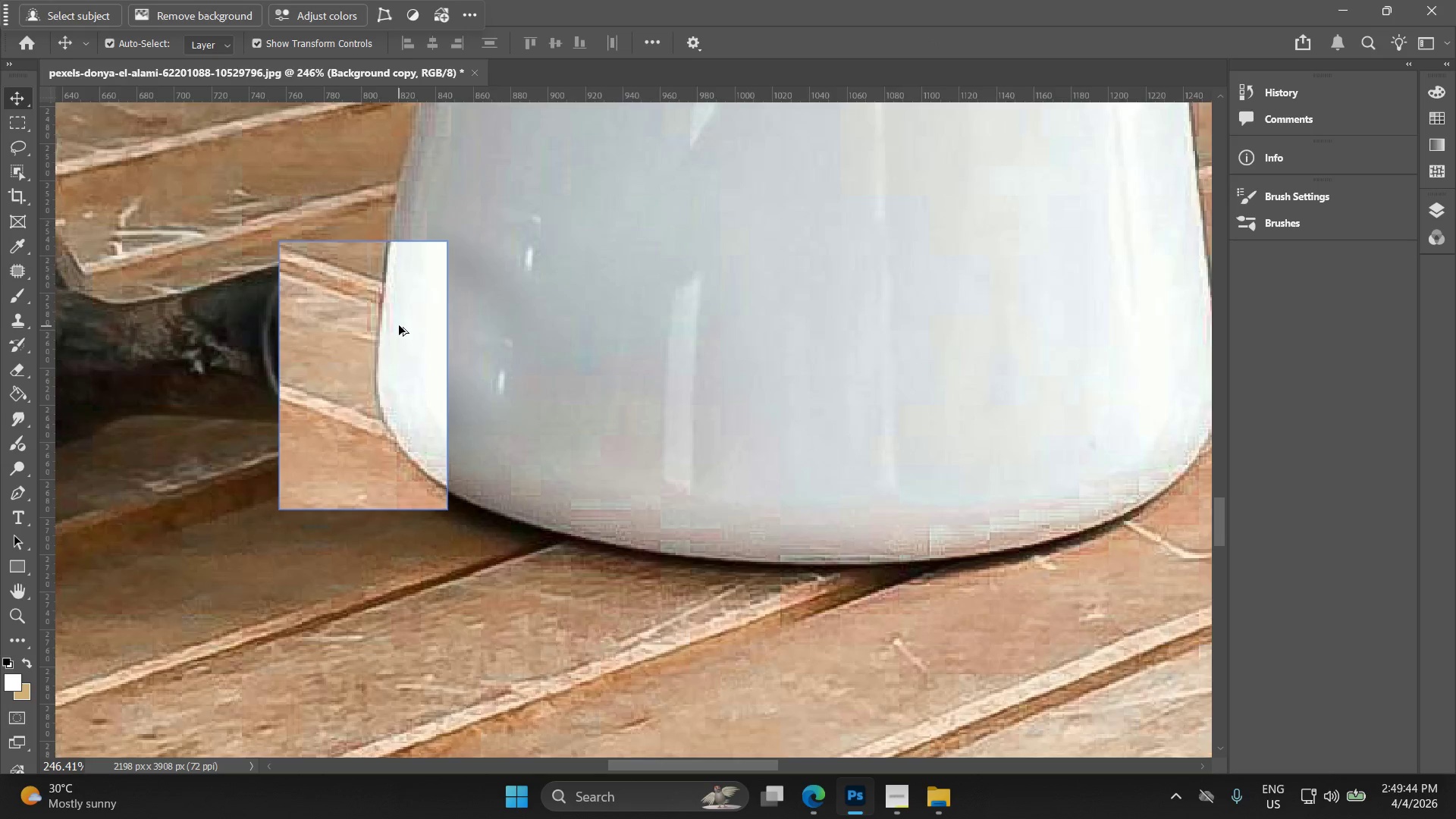 
scroll: coordinate [399, 325], scroll_direction: up, amount: 3.0
 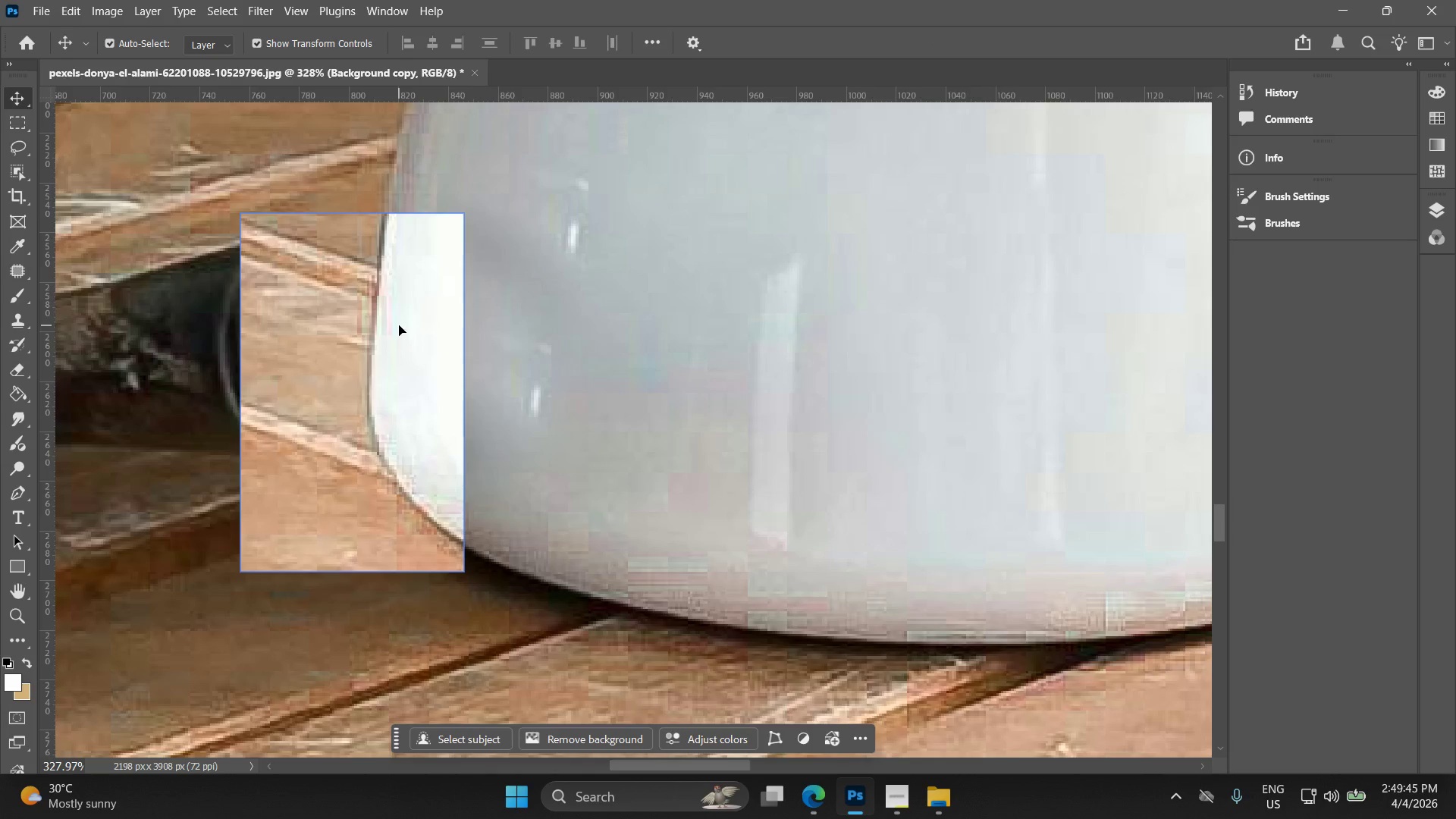 
key(Alt+AltLeft)
 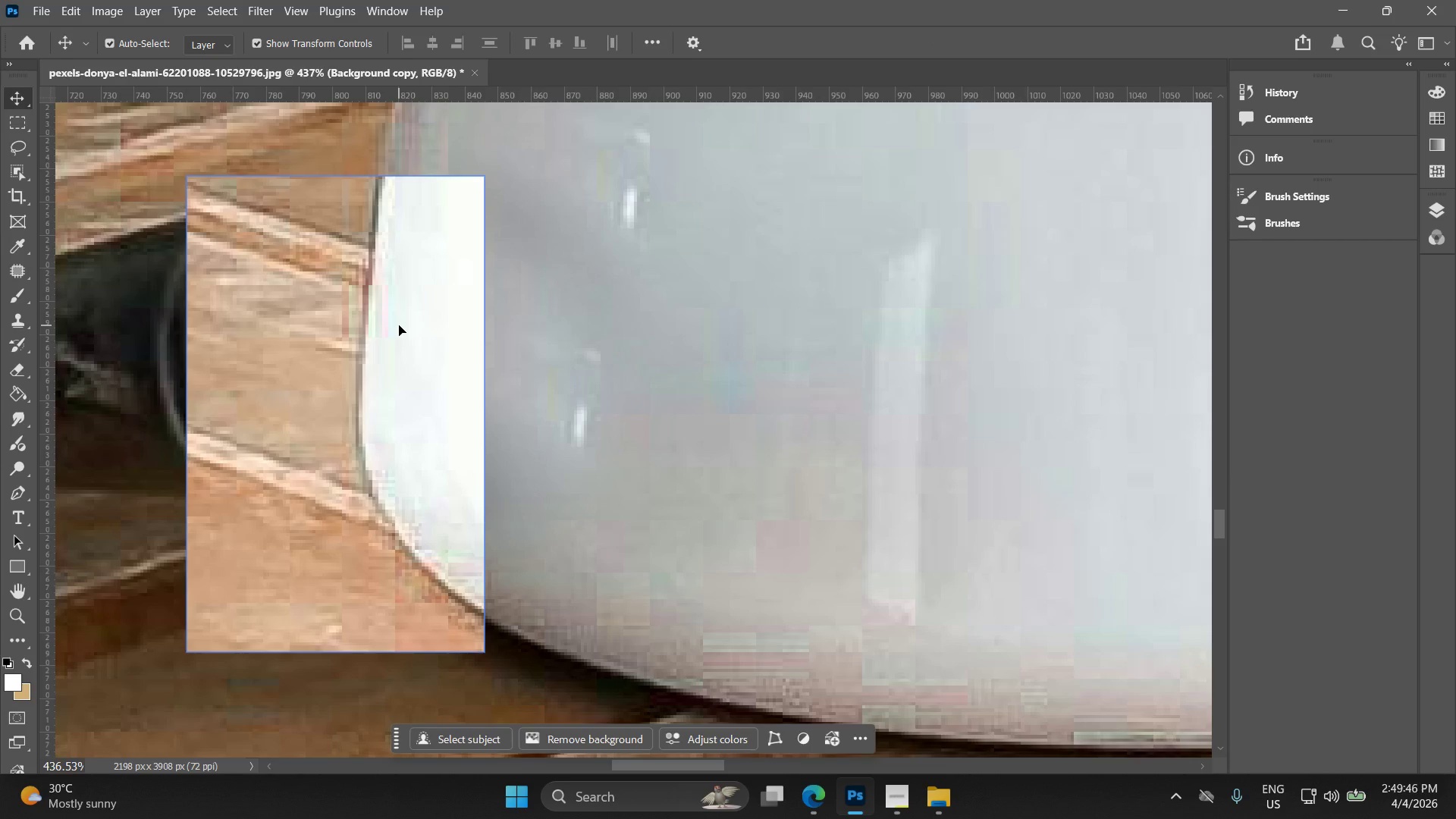 
hold_key(key=AltLeft, duration=1.0)
 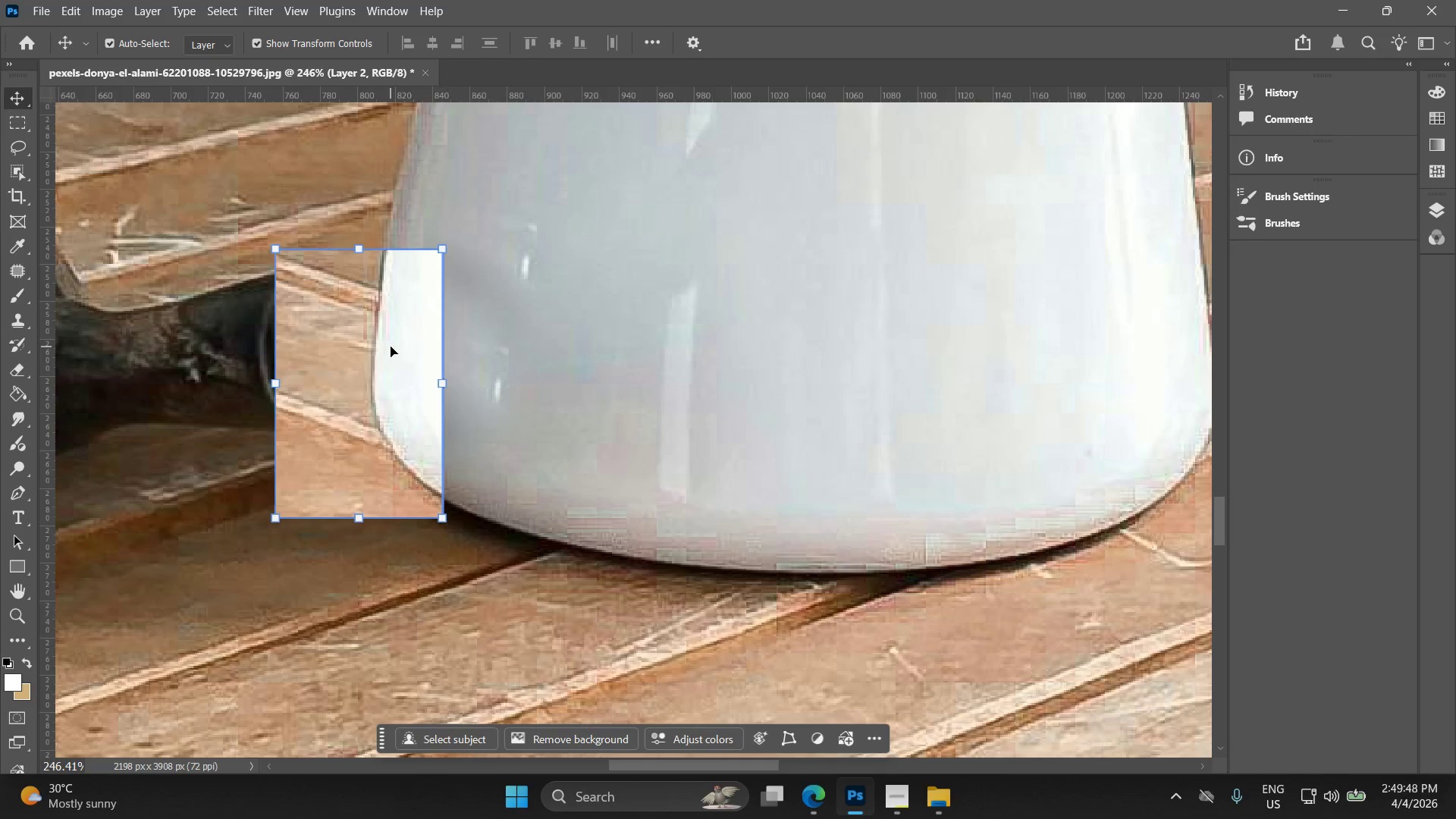 
left_click([391, 347])
 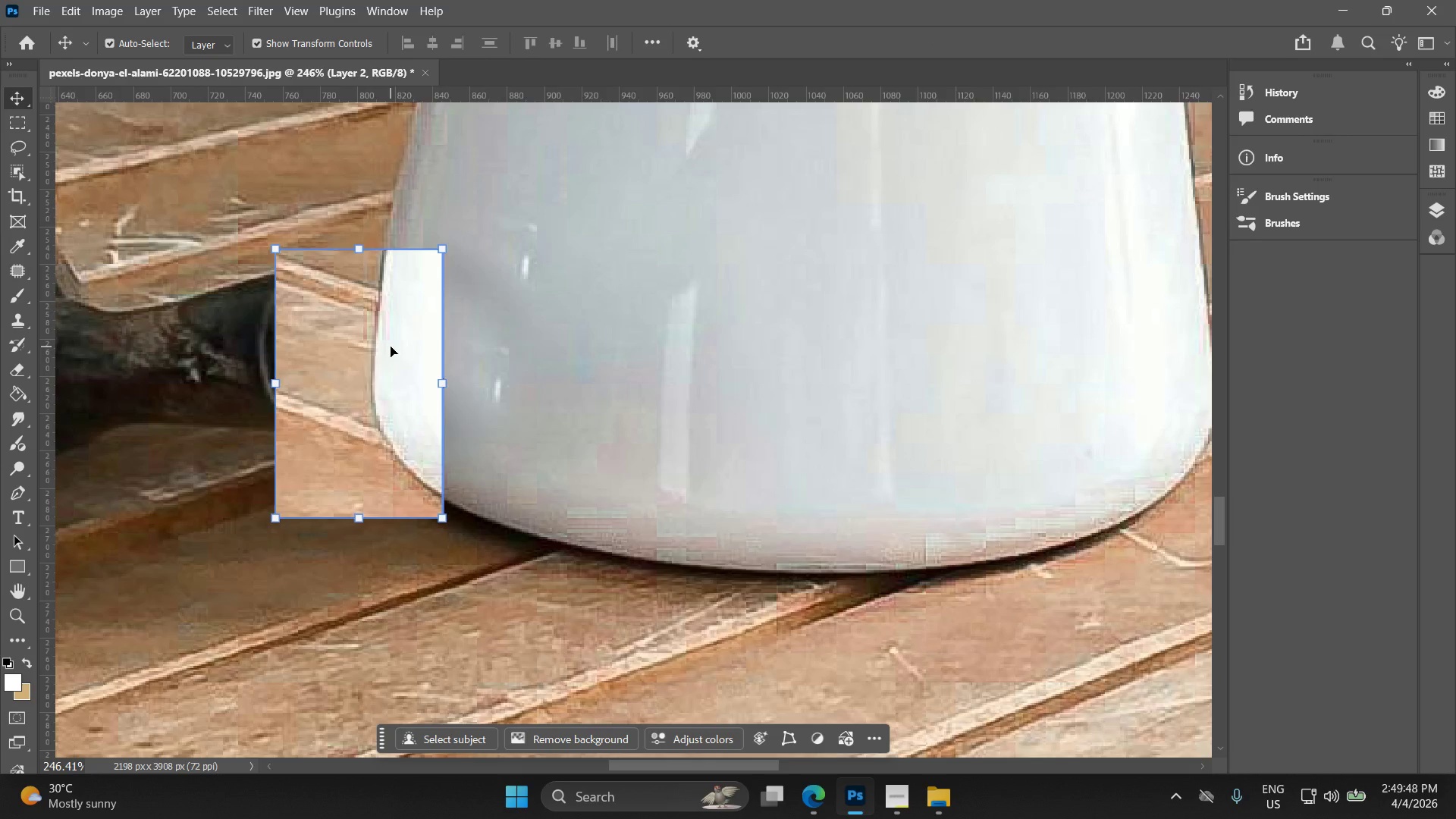 
scroll: coordinate [391, 350], scroll_direction: down, amount: 6.0
 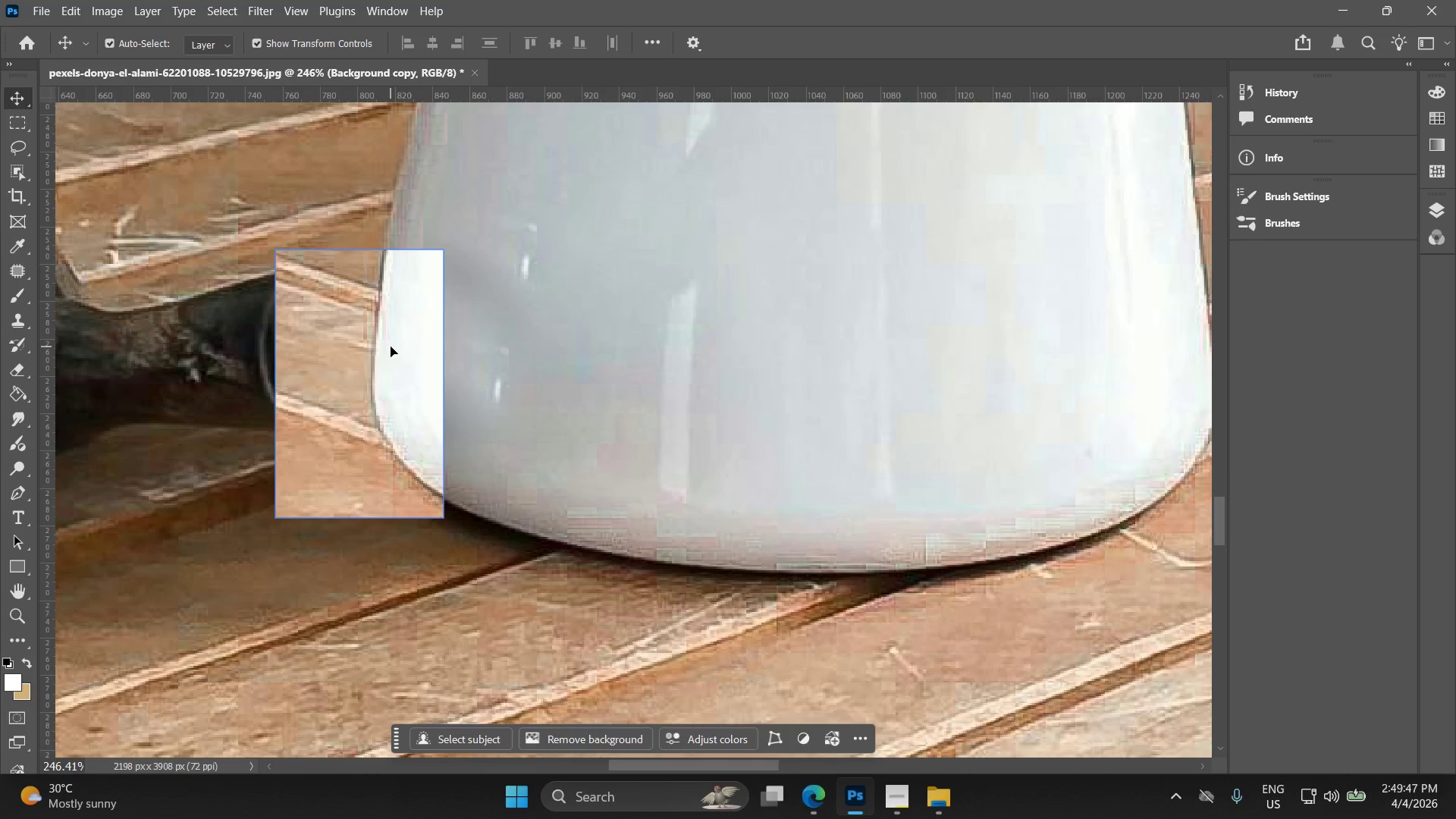 
left_click_drag(start_coordinate=[396, 345], to_coordinate=[154, 352])
 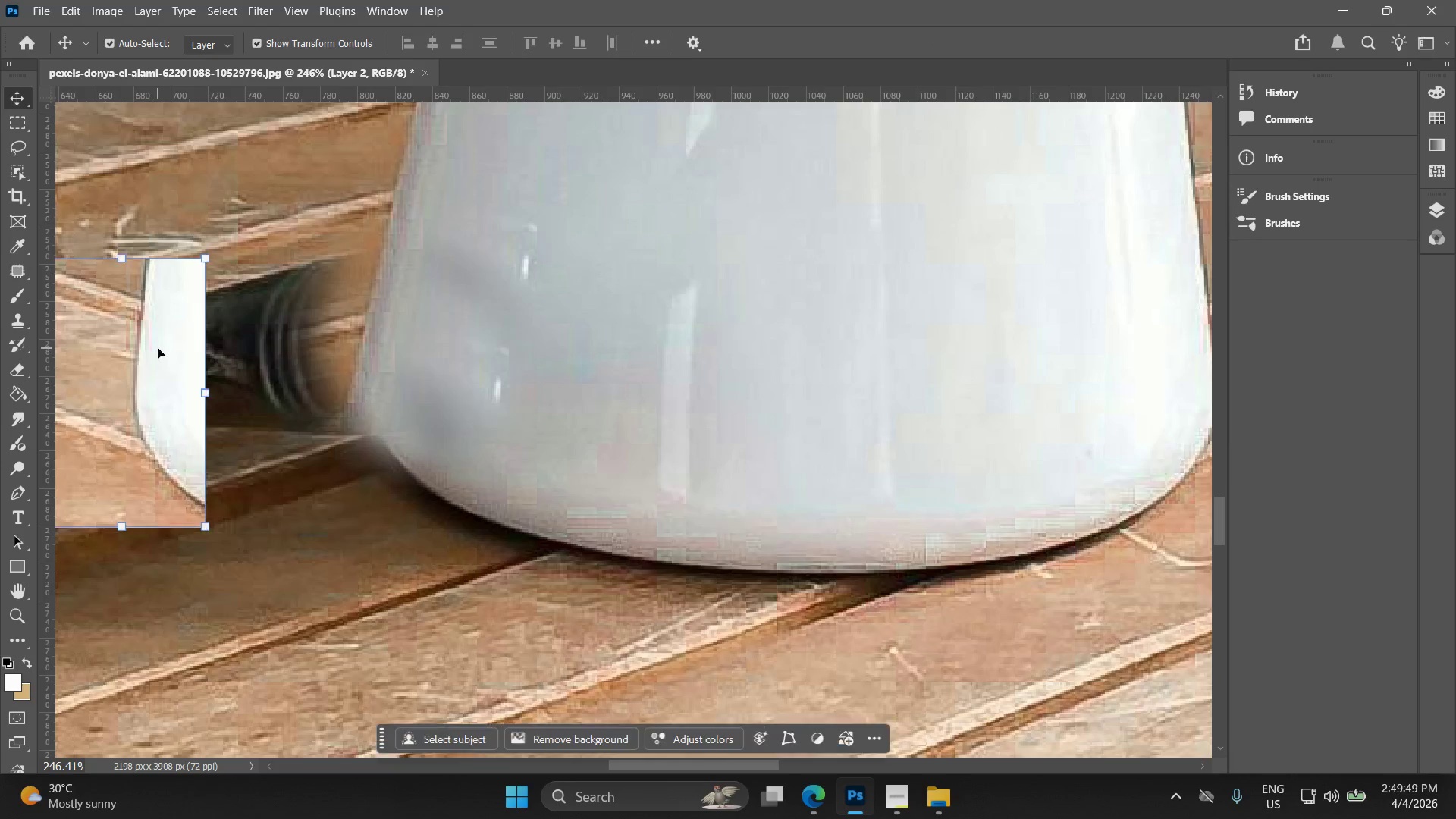 
key(Control+ControlLeft)
 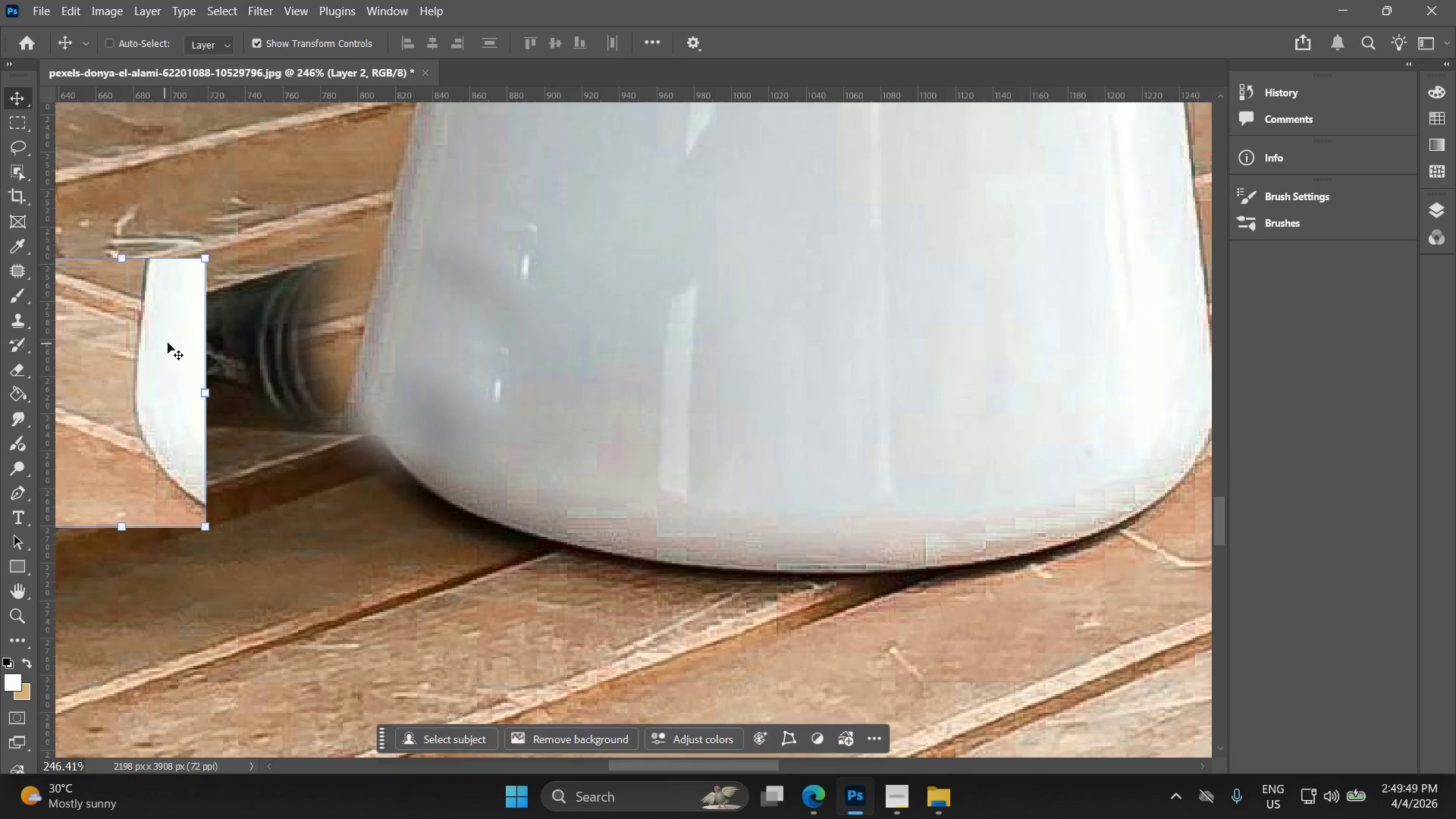 
key(Control+Z)
 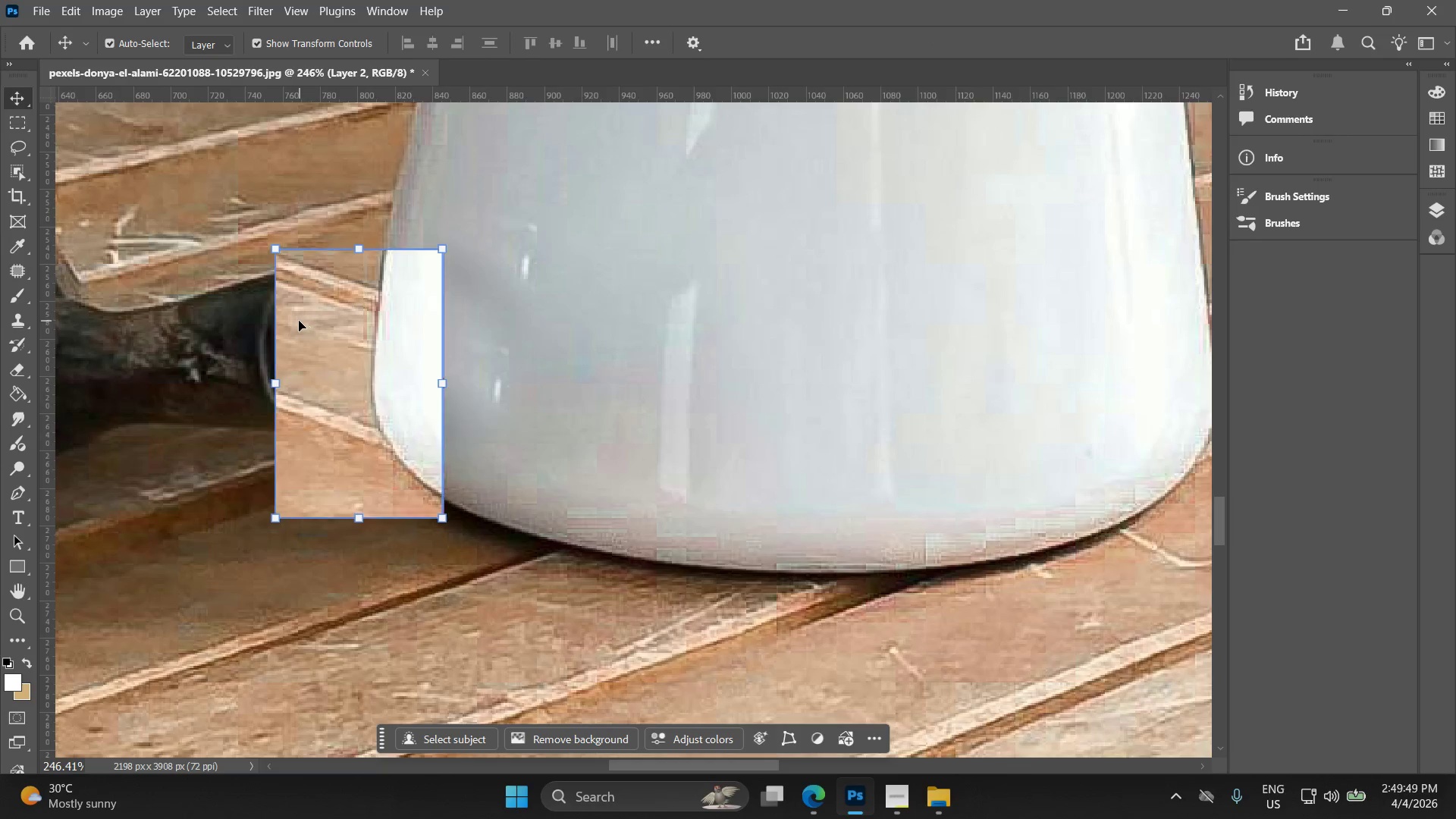 
key(Alt+AltLeft)
 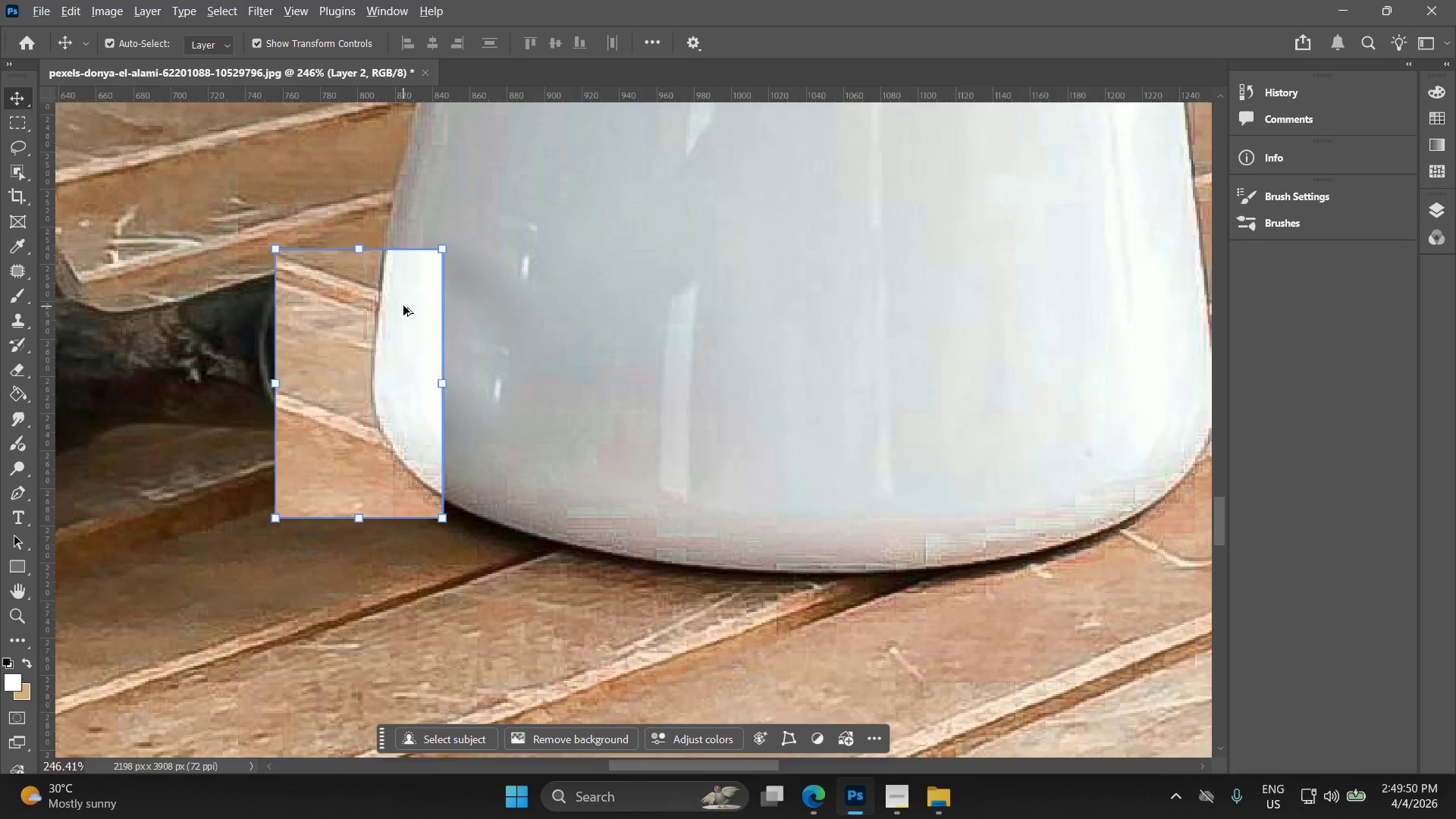 
hold_key(key=Space, duration=0.48)
 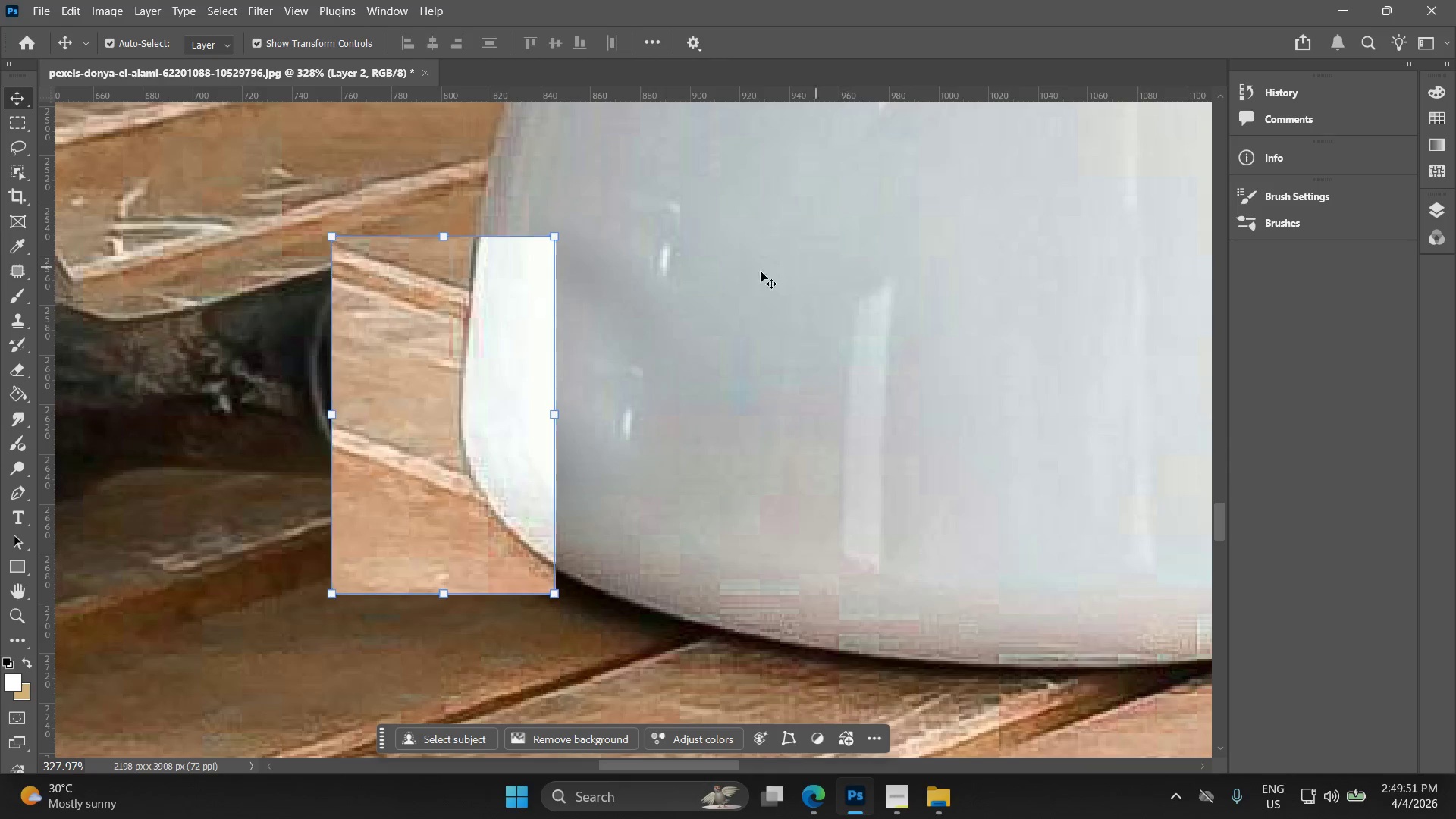 
scroll: coordinate [403, 306], scroll_direction: up, amount: 3.0
 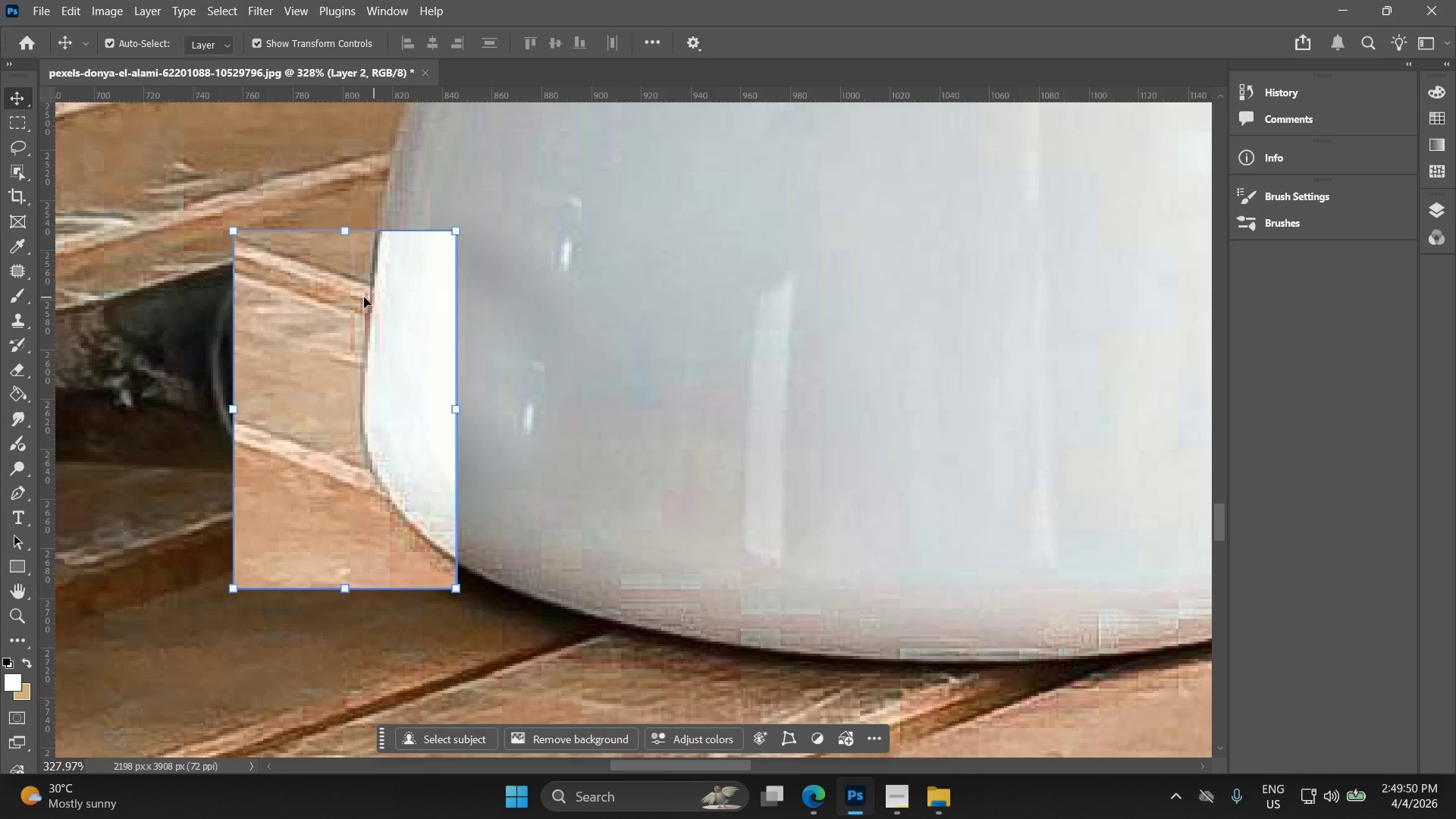 
left_click_drag(start_coordinate=[388, 298], to_coordinate=[487, 303])
 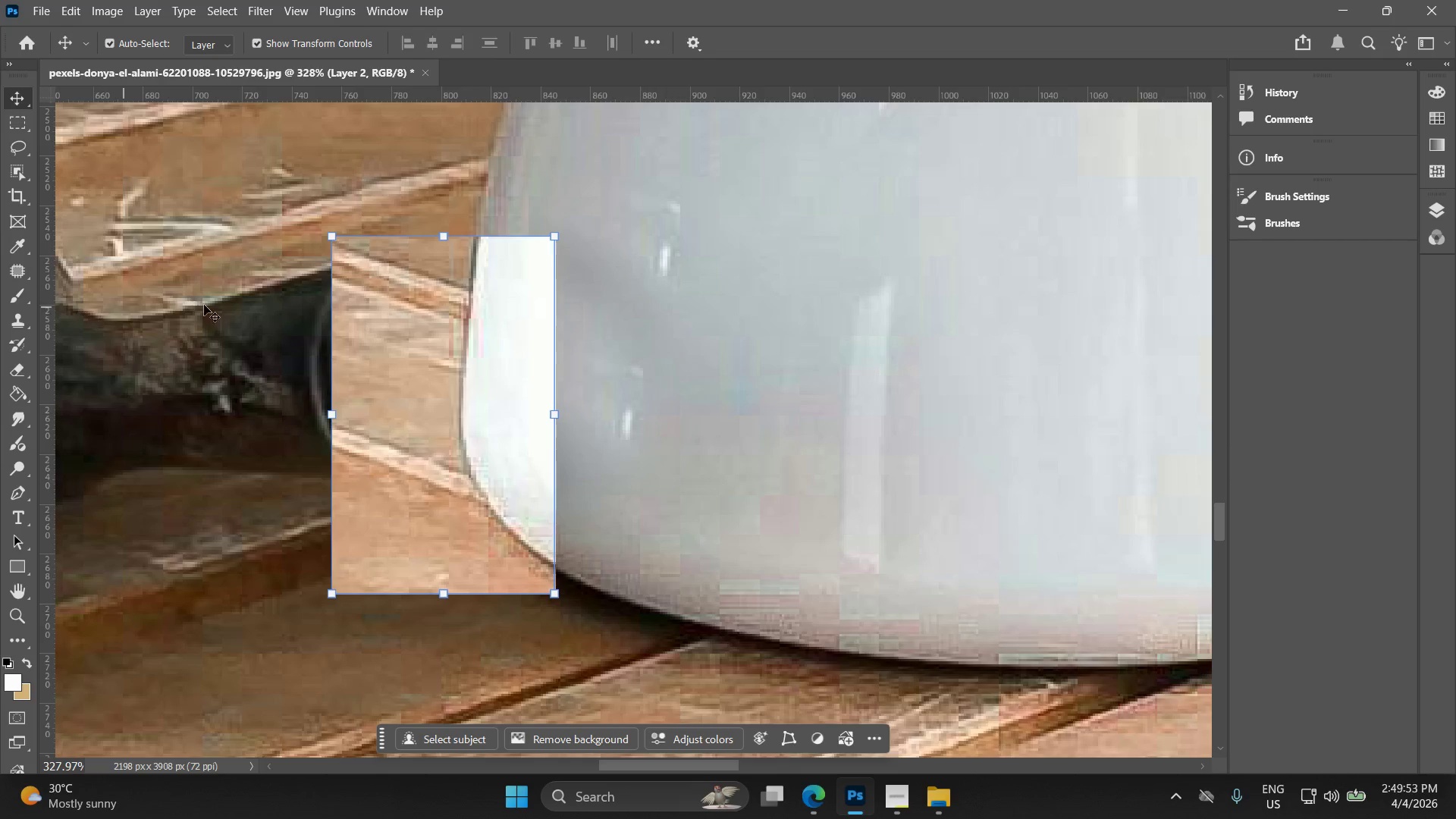 
double_click([515, 324])
 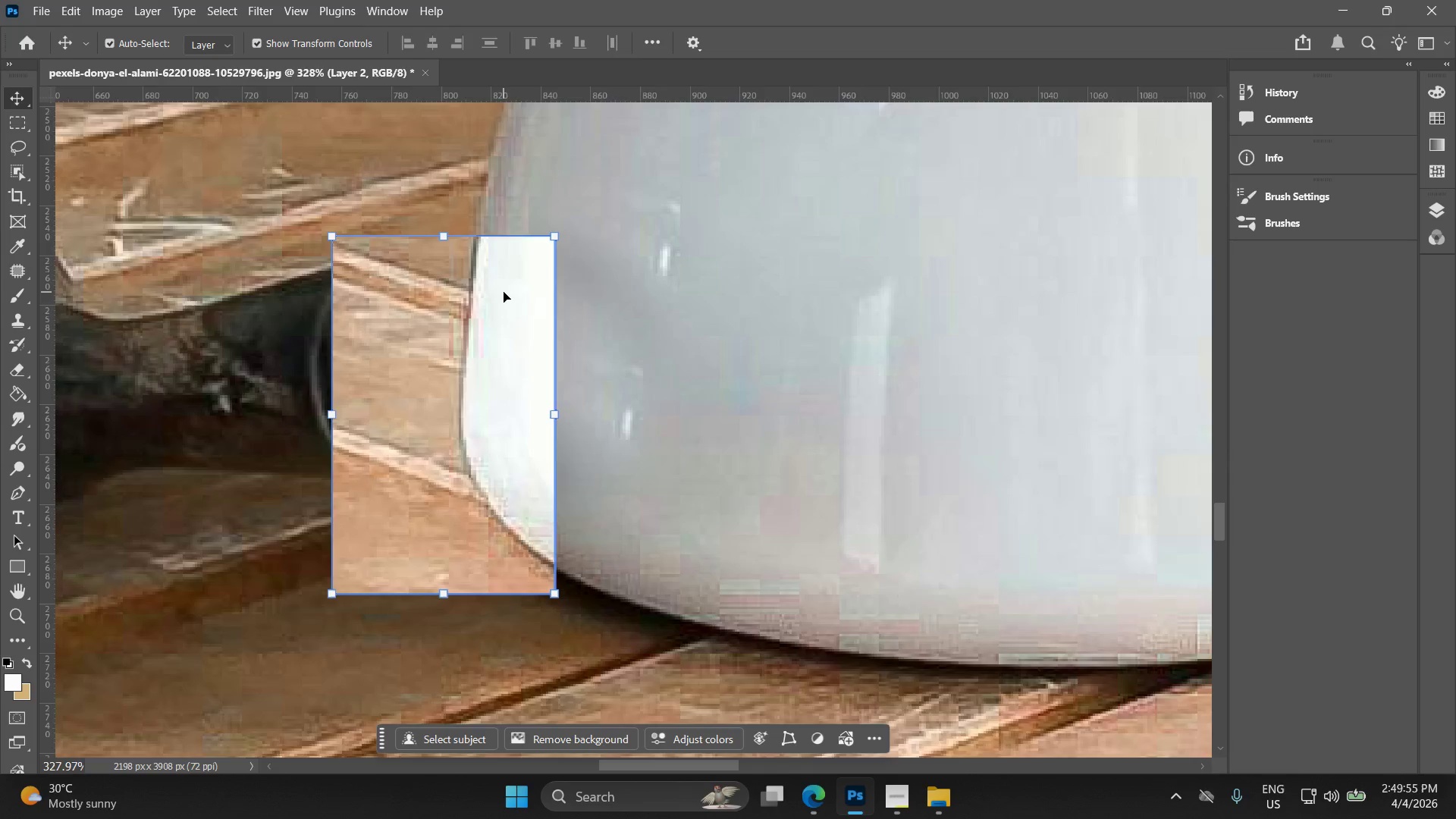 
key(Alt+AltLeft)
 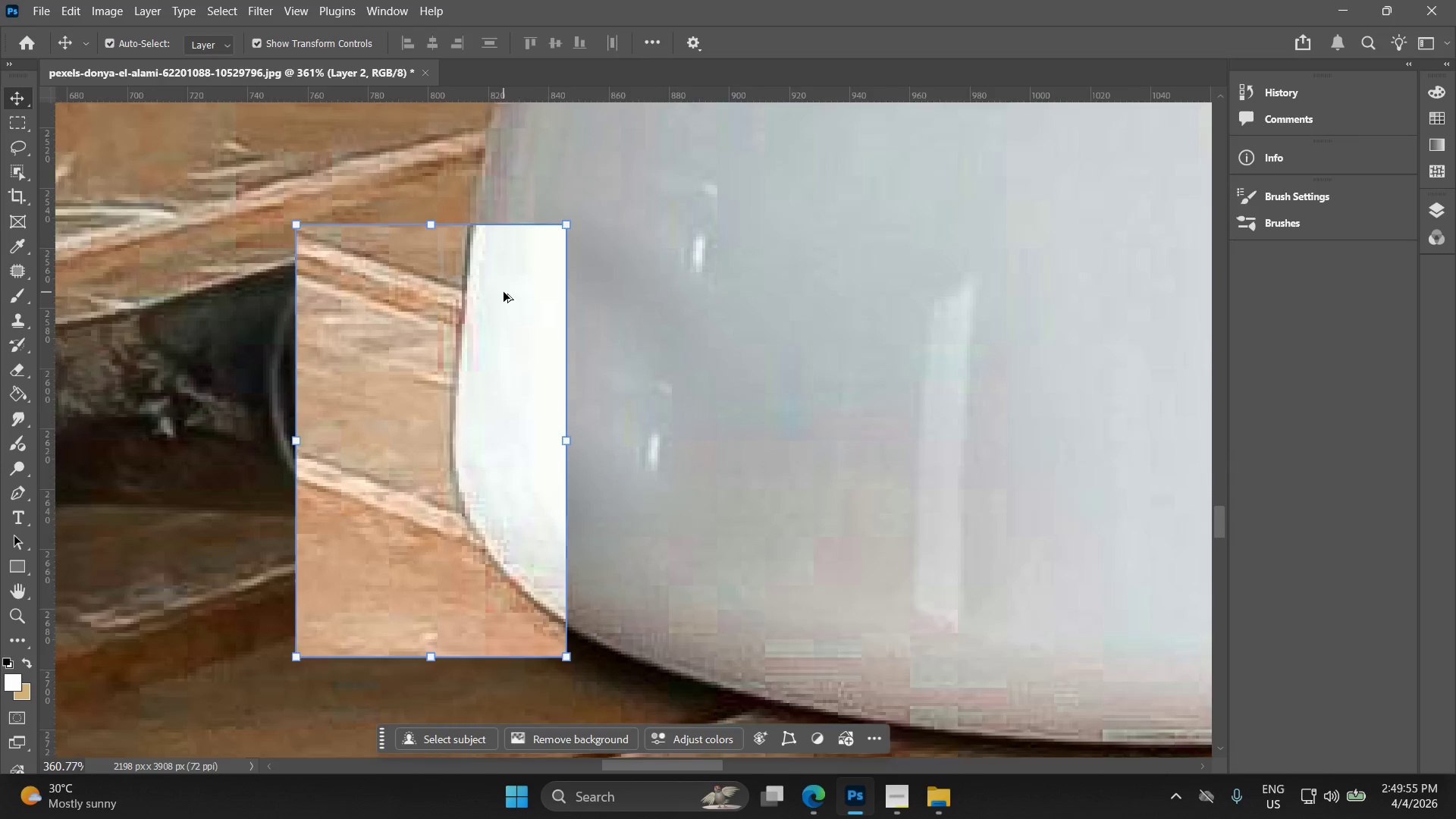 
key(Alt+AltLeft)
 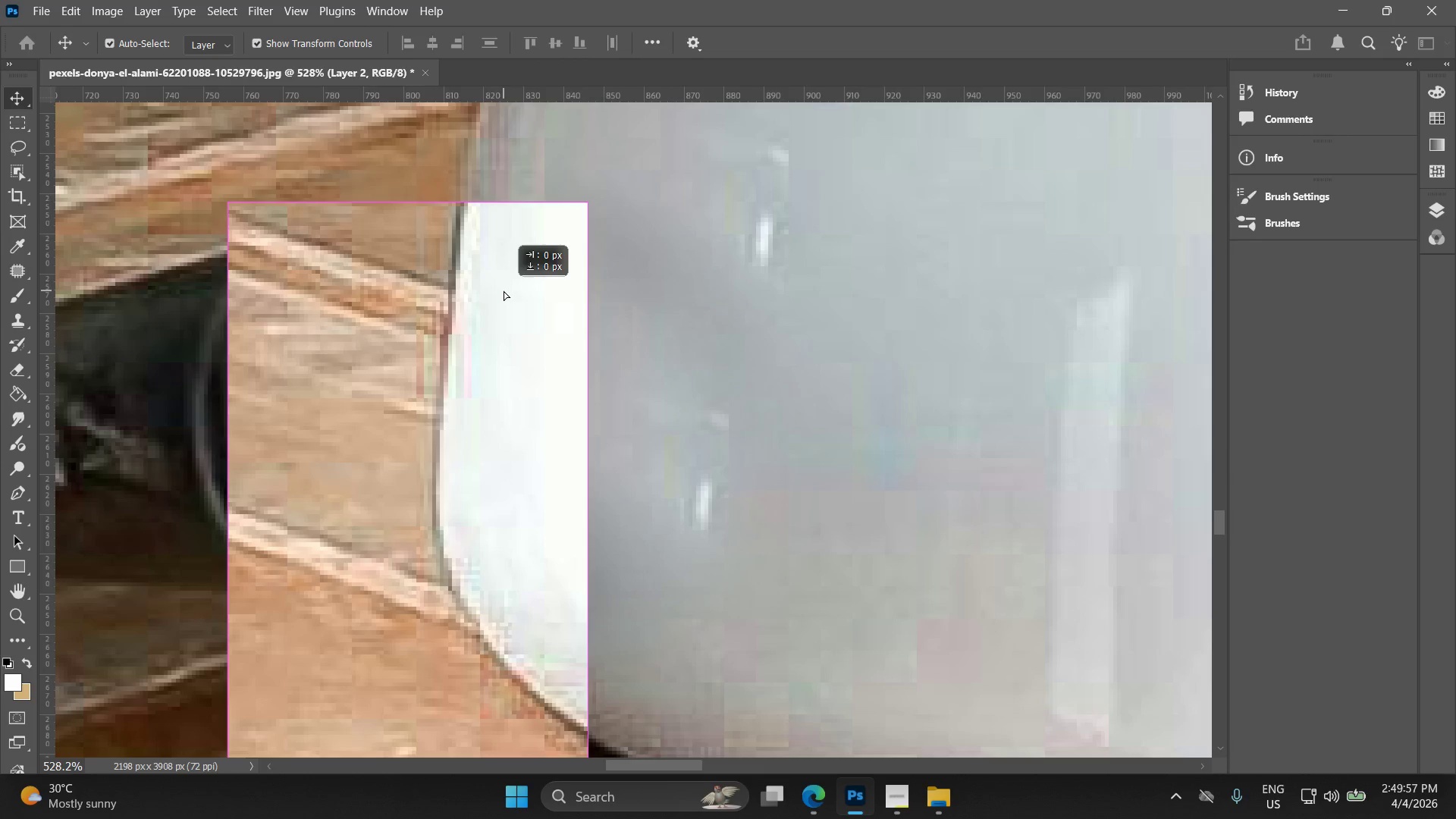 
scroll: coordinate [504, 292], scroll_direction: up, amount: 5.0
 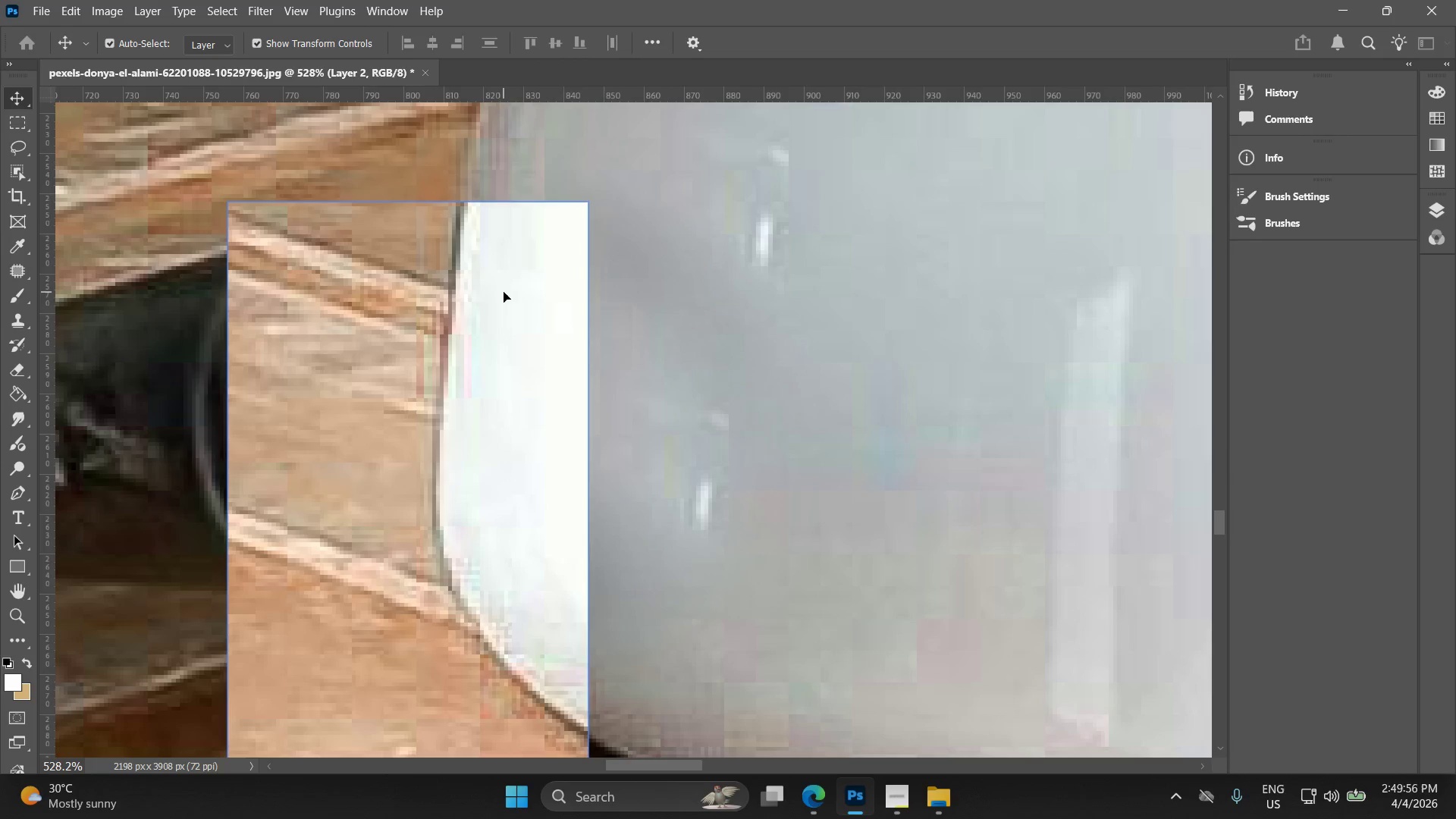 
key(Alt+AltLeft)
 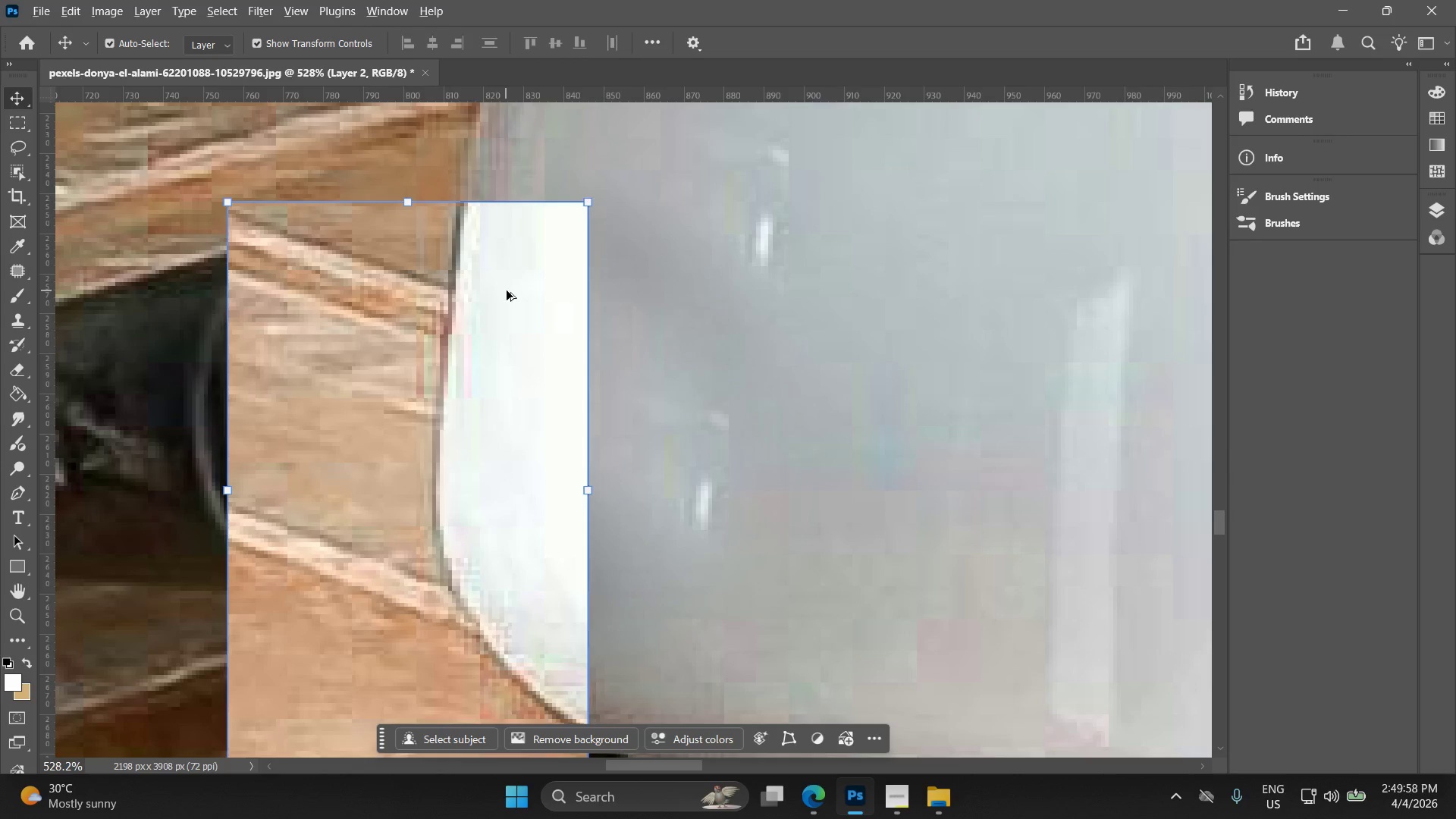 
scroll: coordinate [507, 292], scroll_direction: down, amount: 3.0
 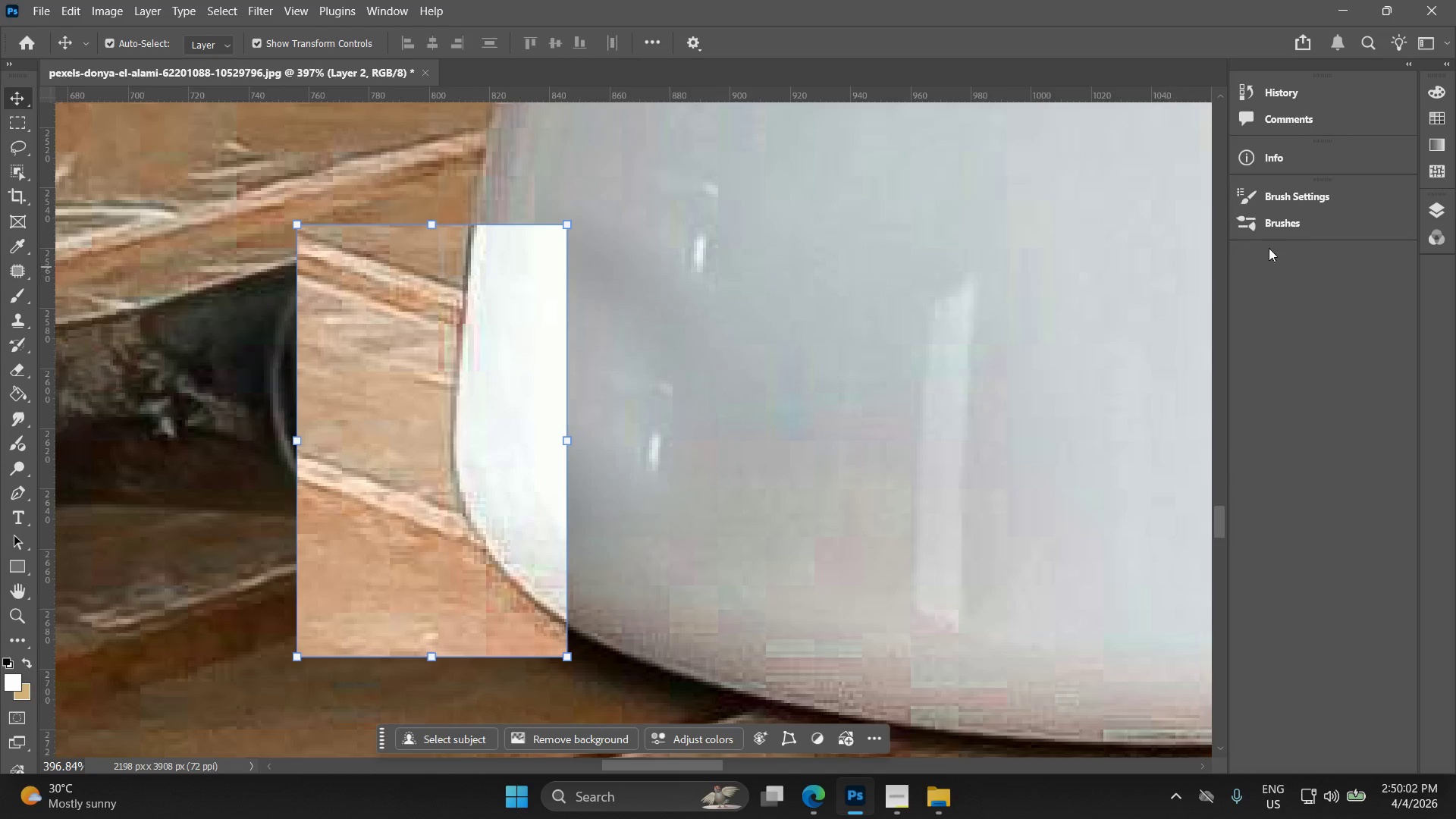 
left_click([1438, 203])
 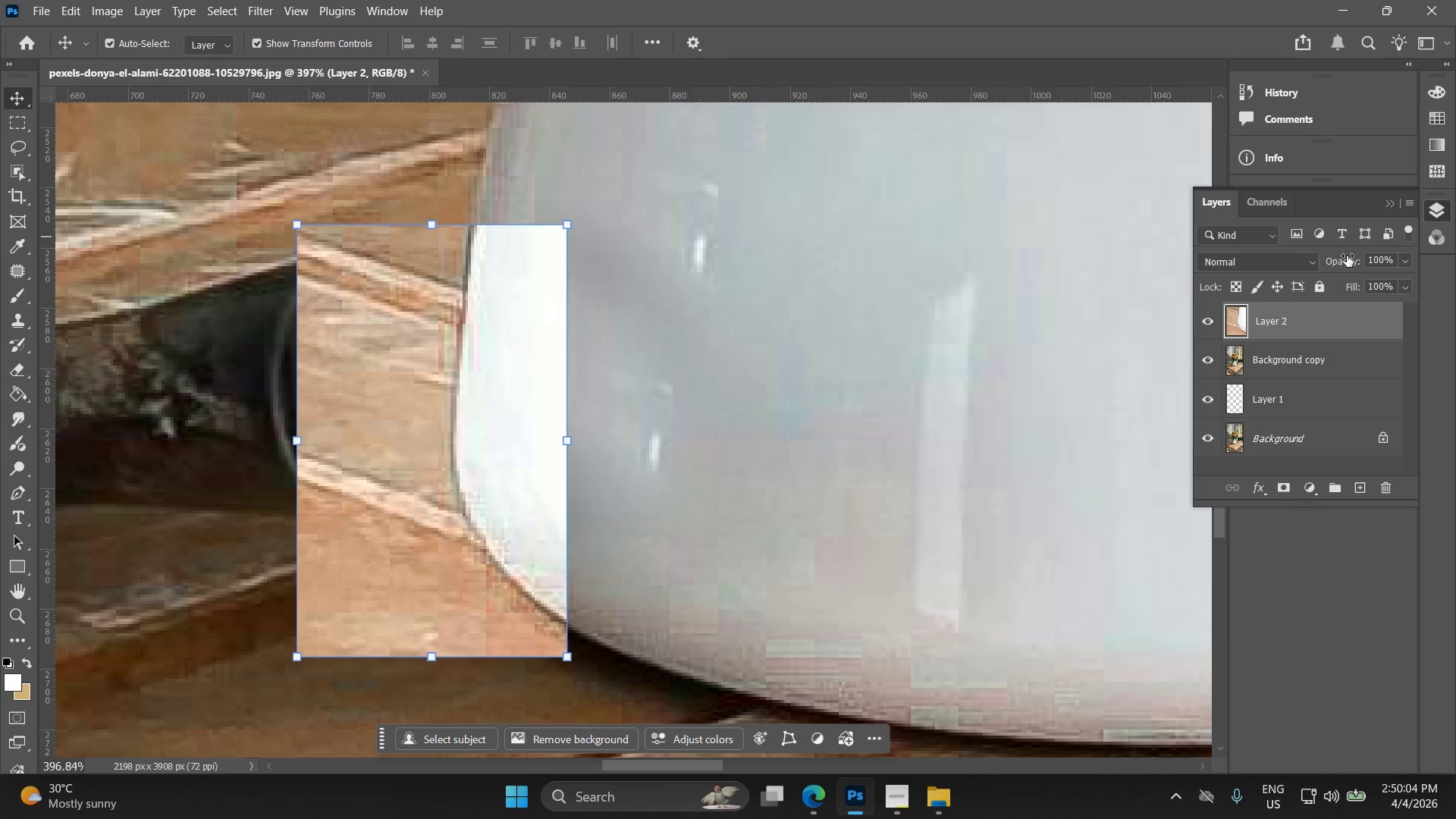 
left_click_drag(start_coordinate=[1351, 256], to_coordinate=[1329, 260])
 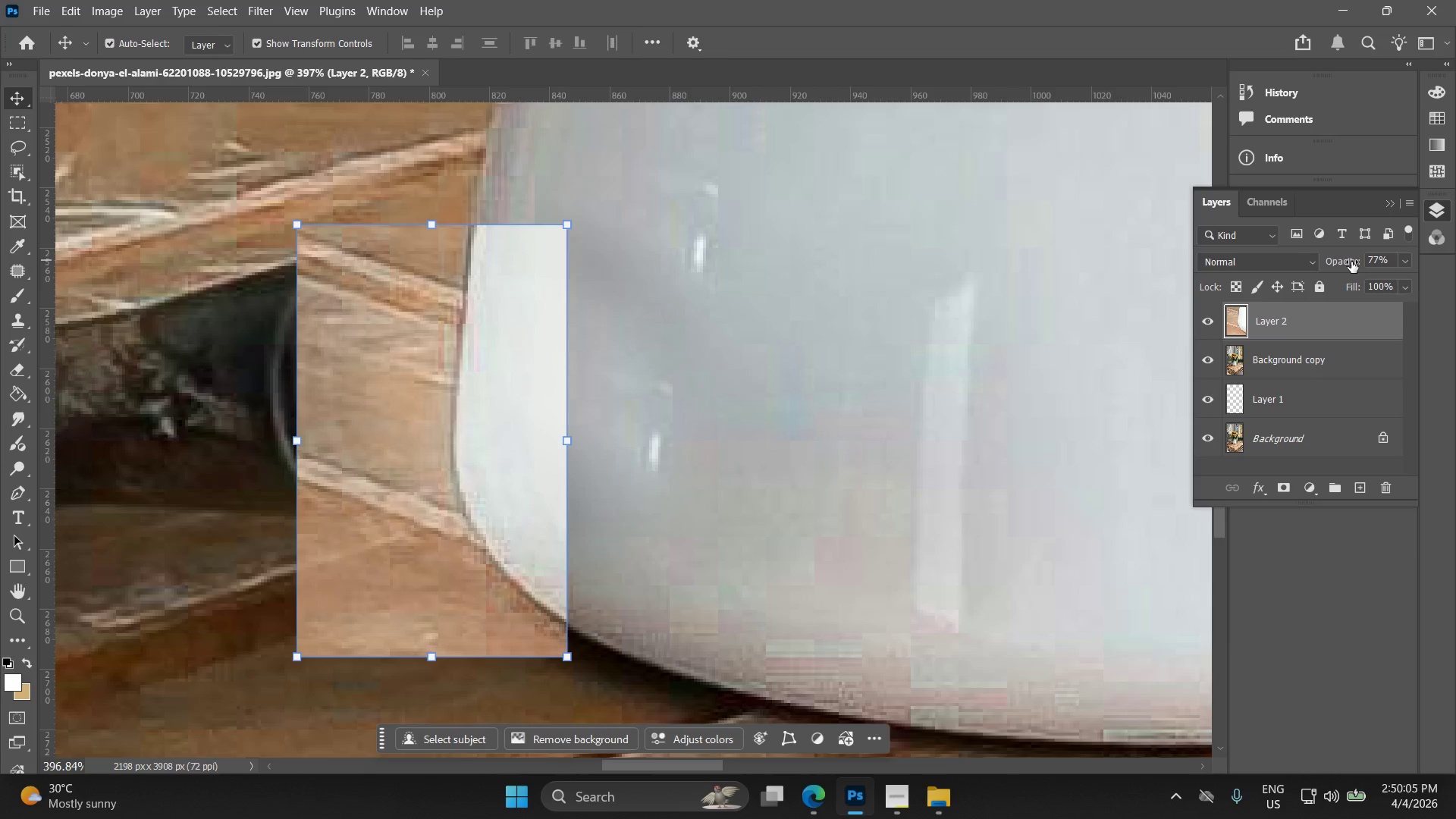 
left_click_drag(start_coordinate=[1351, 262], to_coordinate=[1338, 263])
 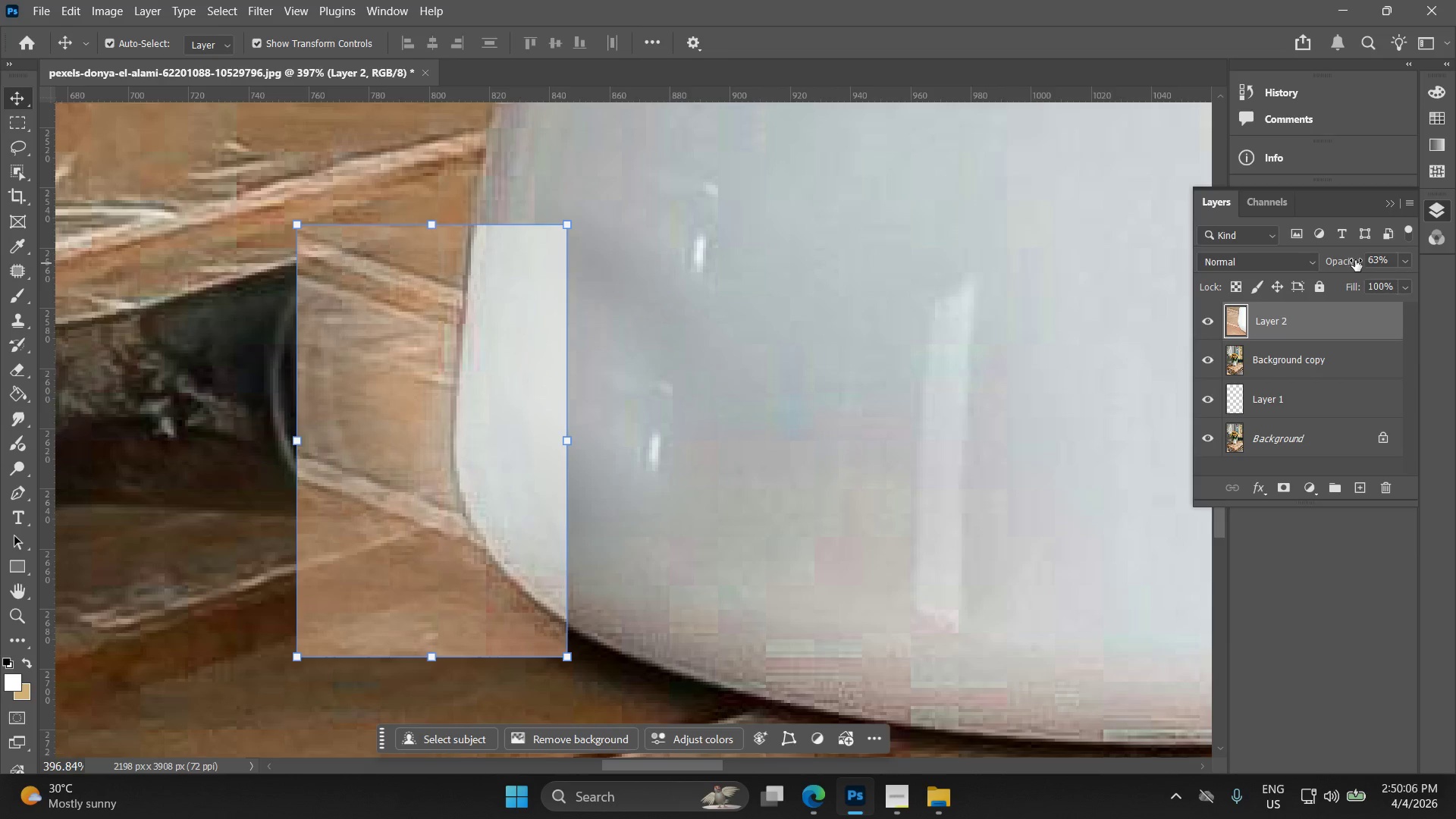 
left_click_drag(start_coordinate=[1355, 260], to_coordinate=[1341, 262])
 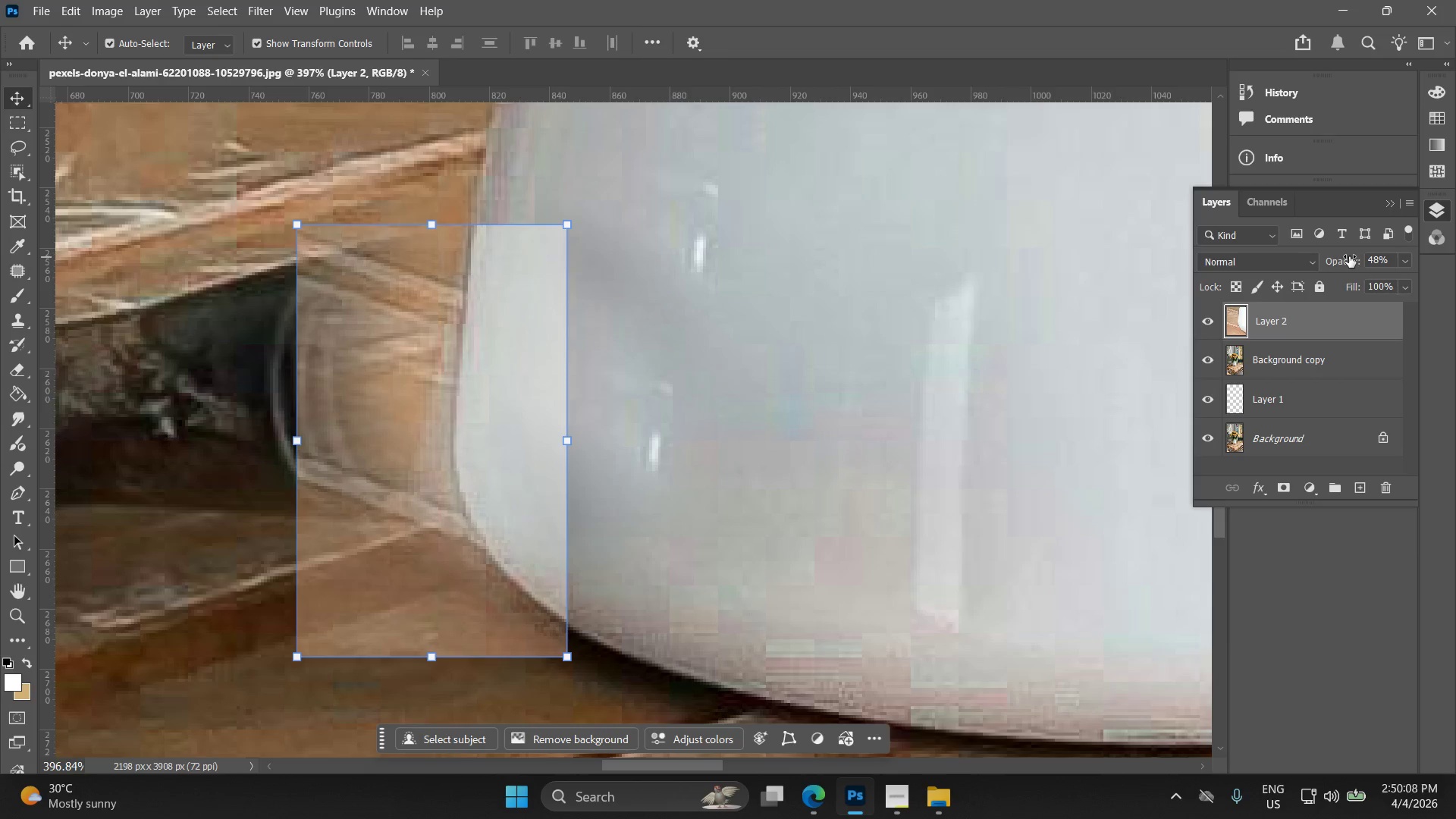 
left_click_drag(start_coordinate=[1345, 259], to_coordinate=[1455, 280])
 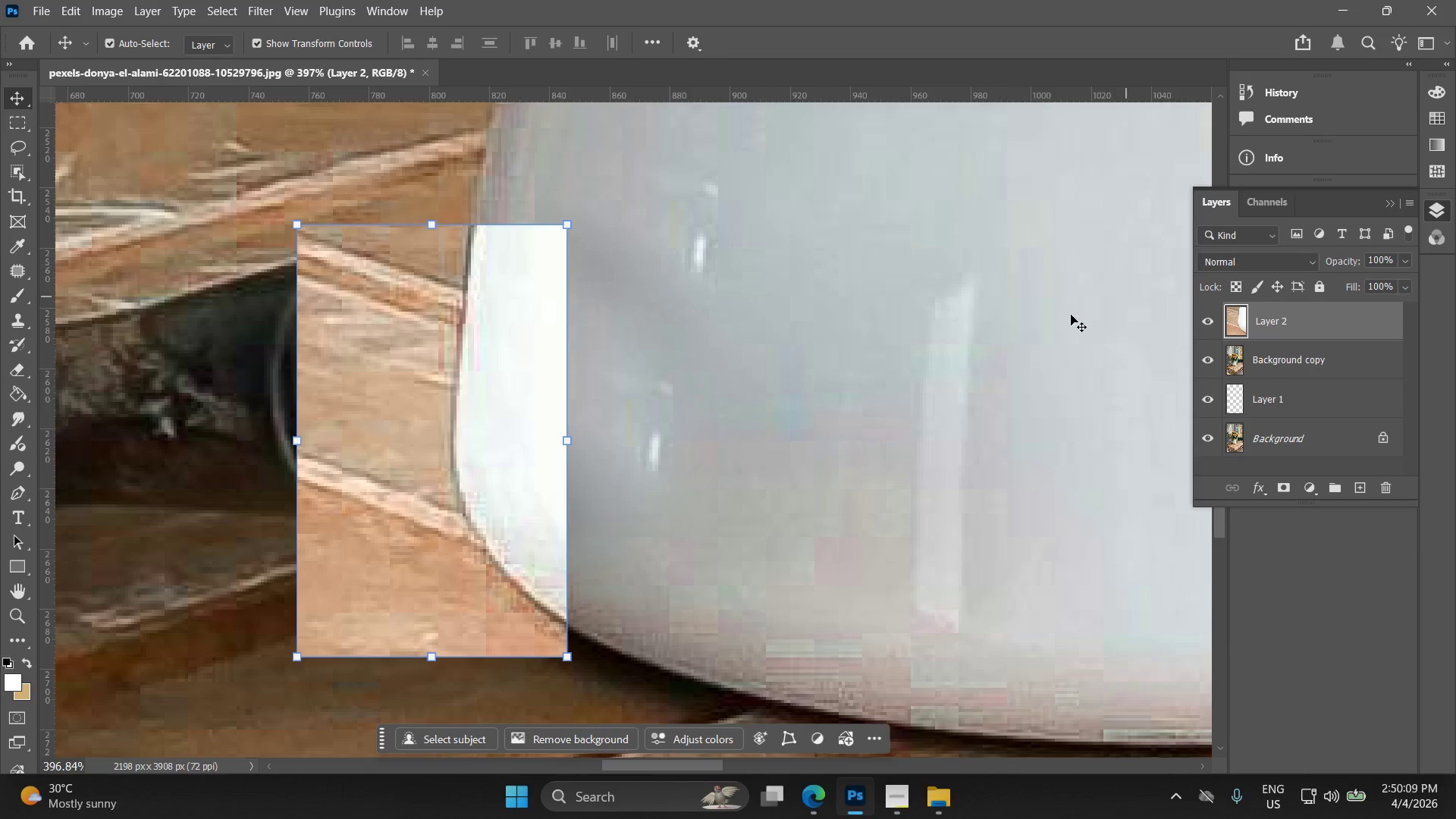 
key(Alt+AltLeft)
 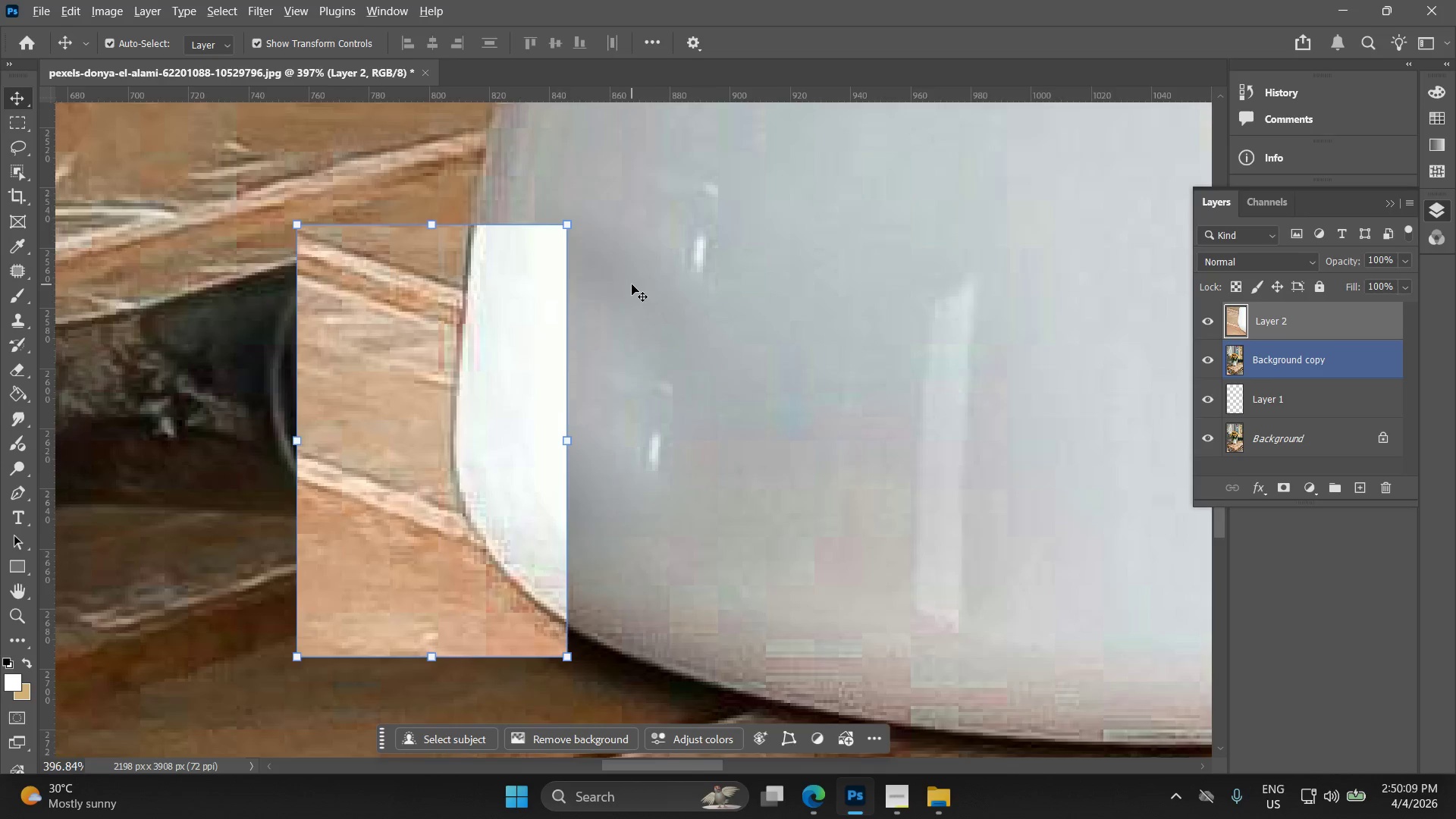 
left_click([652, 403])
 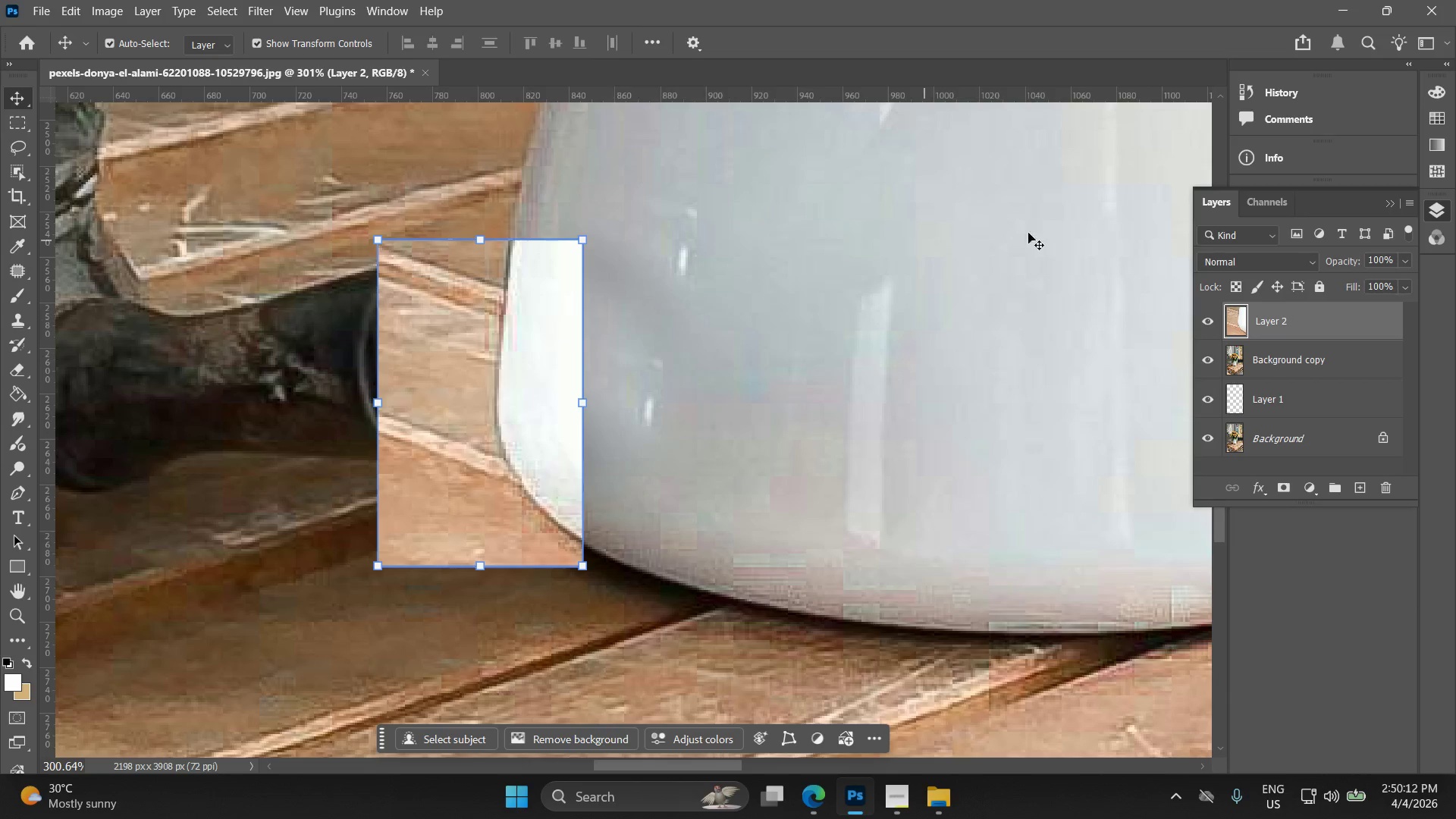 
scroll: coordinate [632, 286], scroll_direction: down, amount: 3.0
 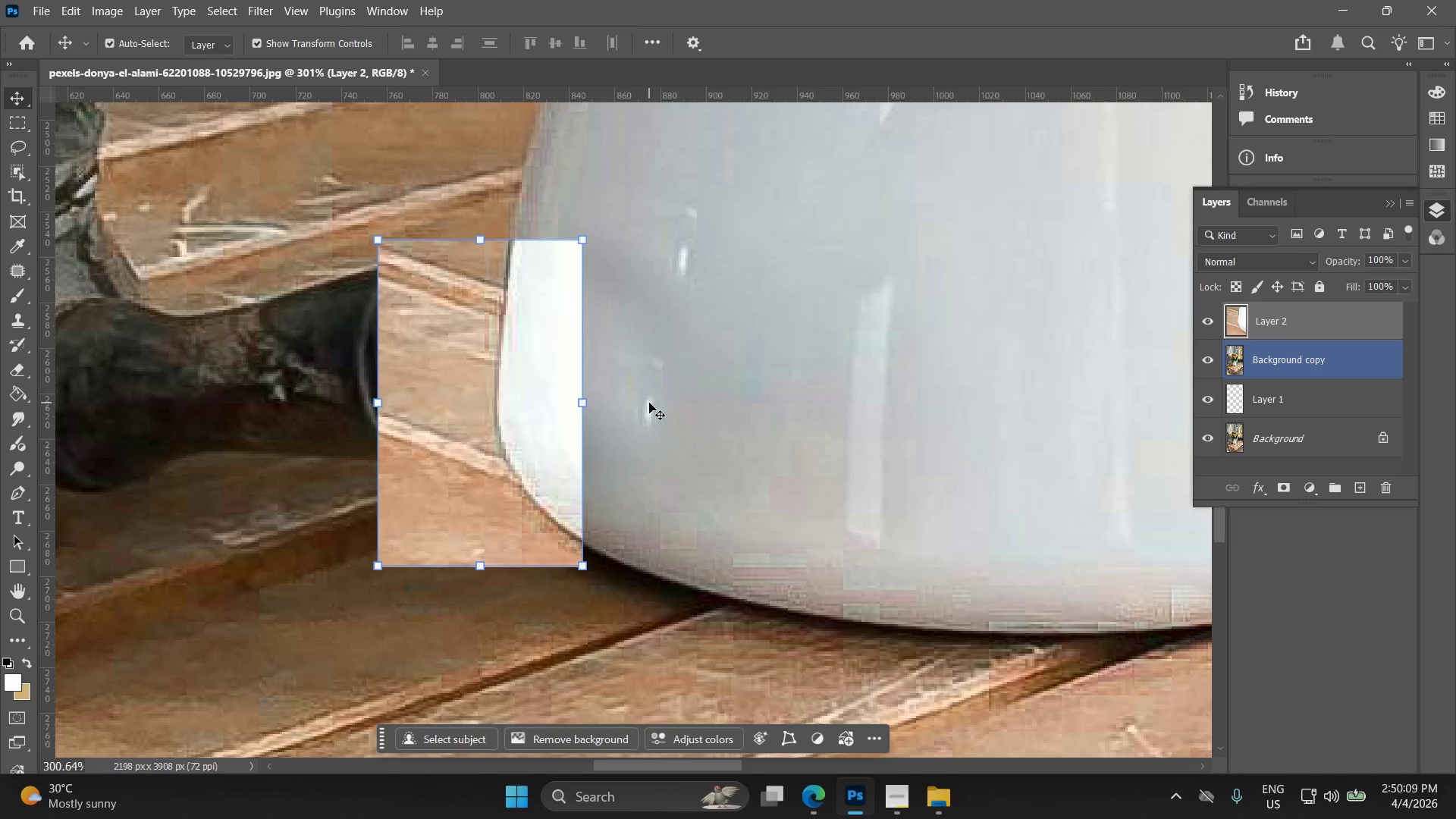 
left_click([1275, 250])
 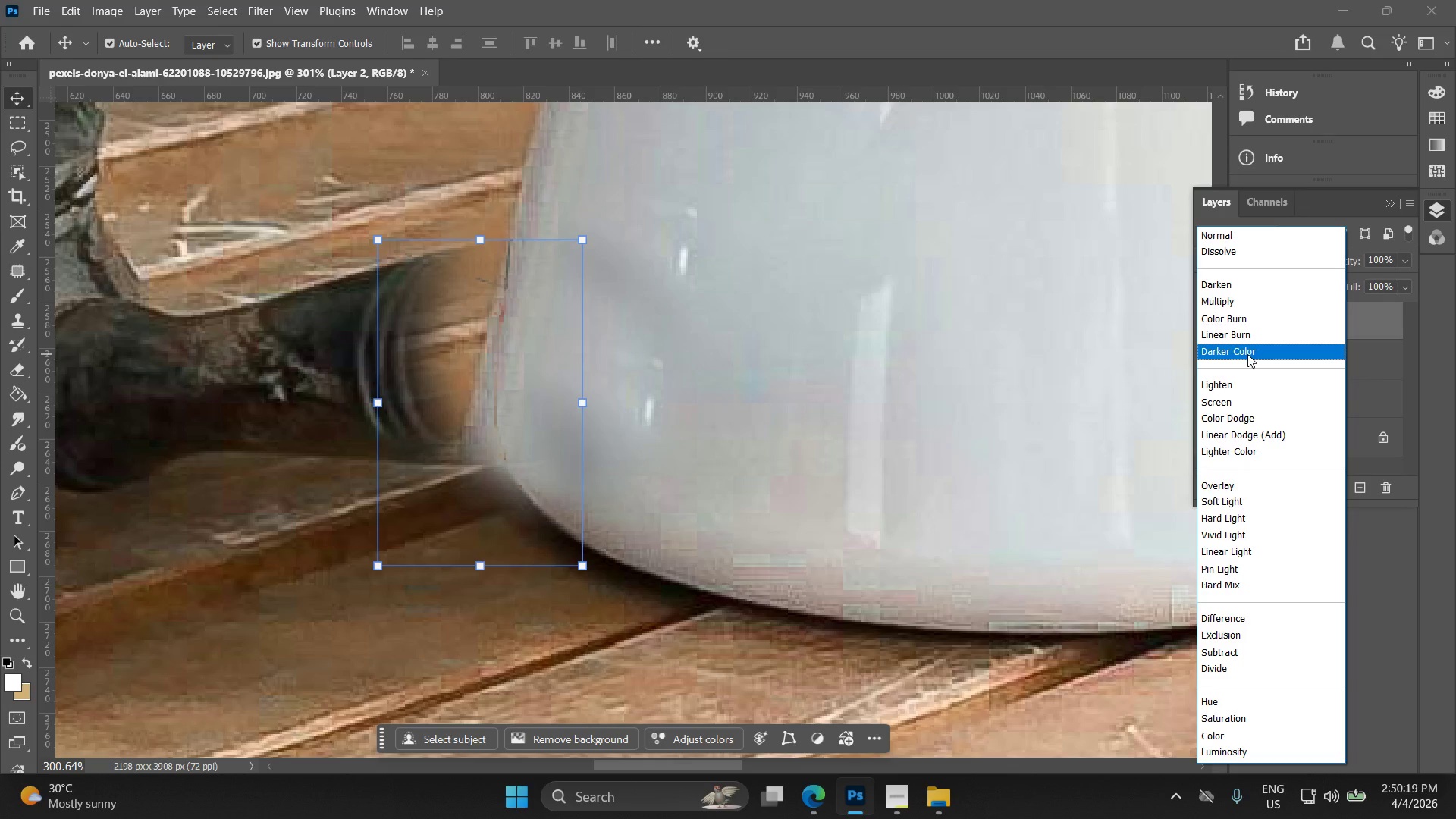 
wait(7.97)
 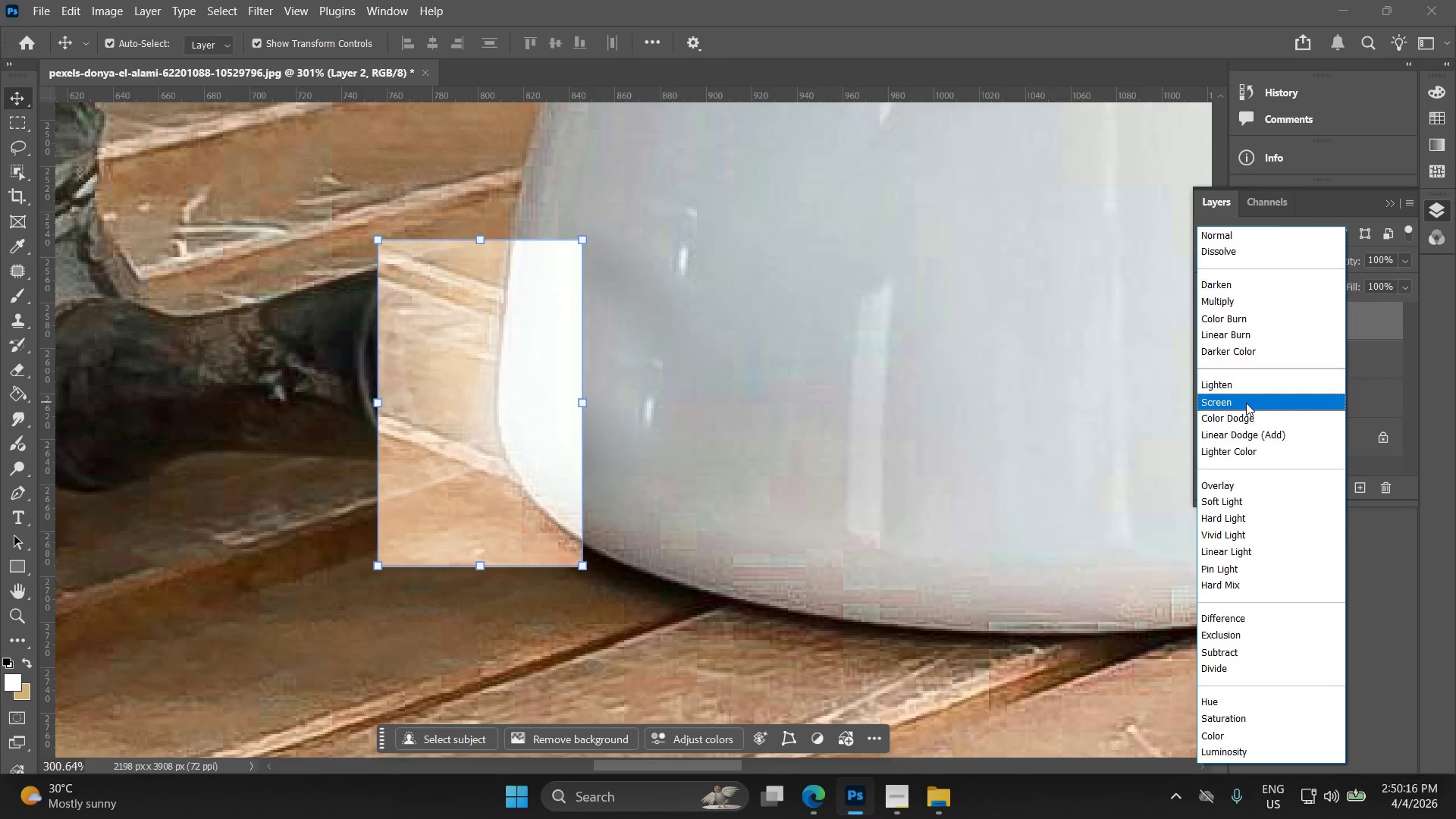 
left_click([1247, 354])
 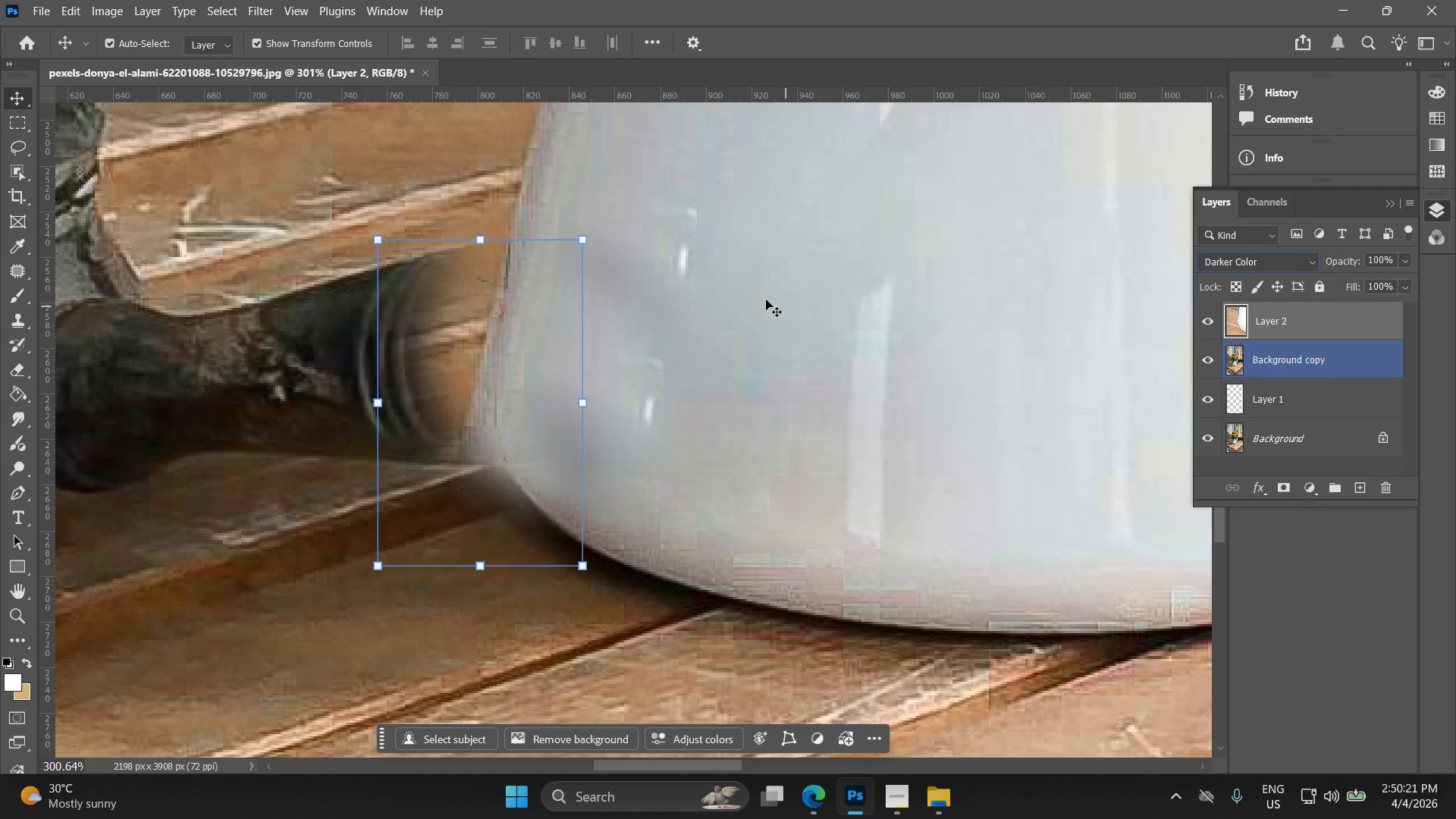 
double_click([764, 298])
 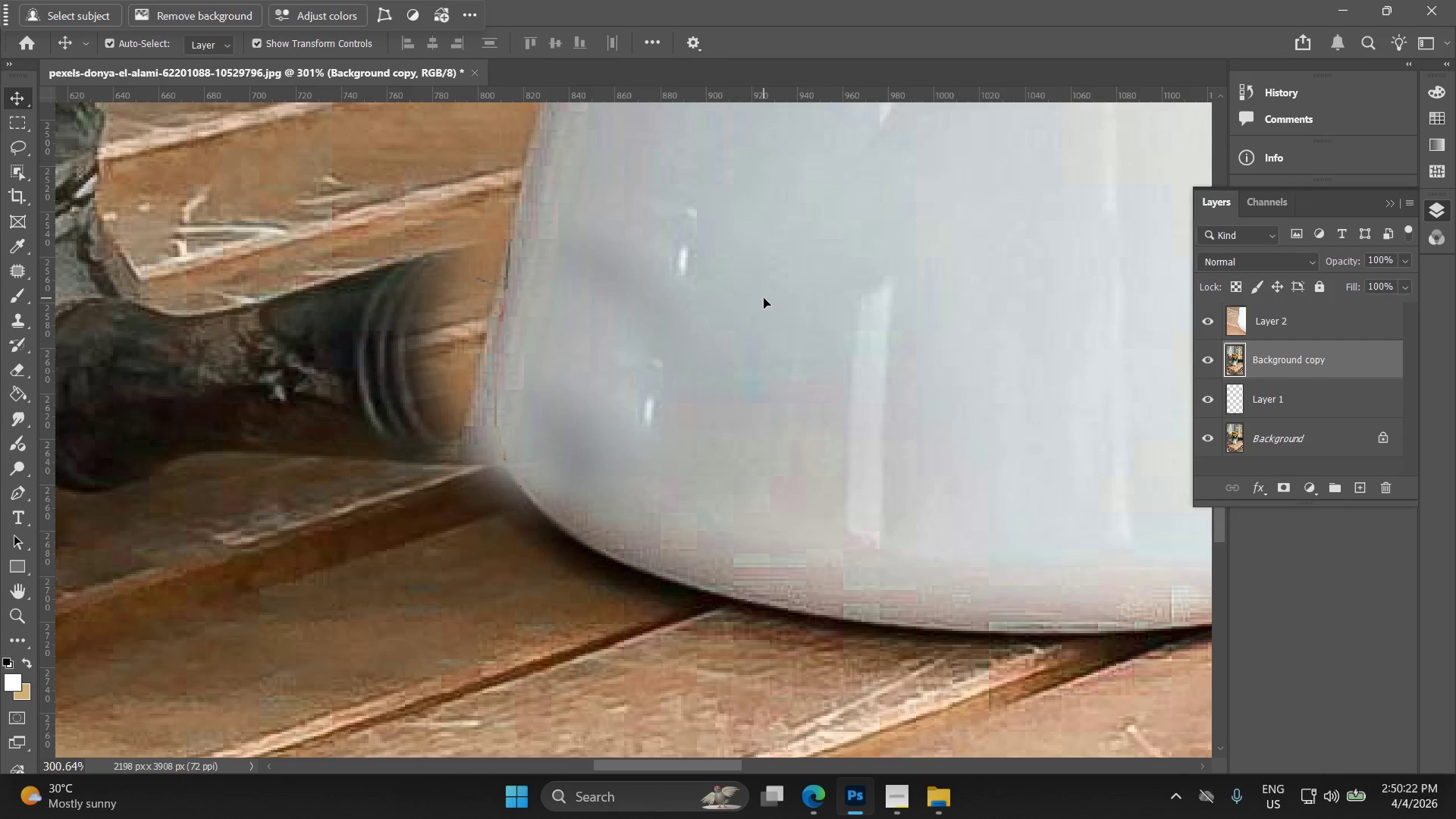 
key(Alt+AltLeft)
 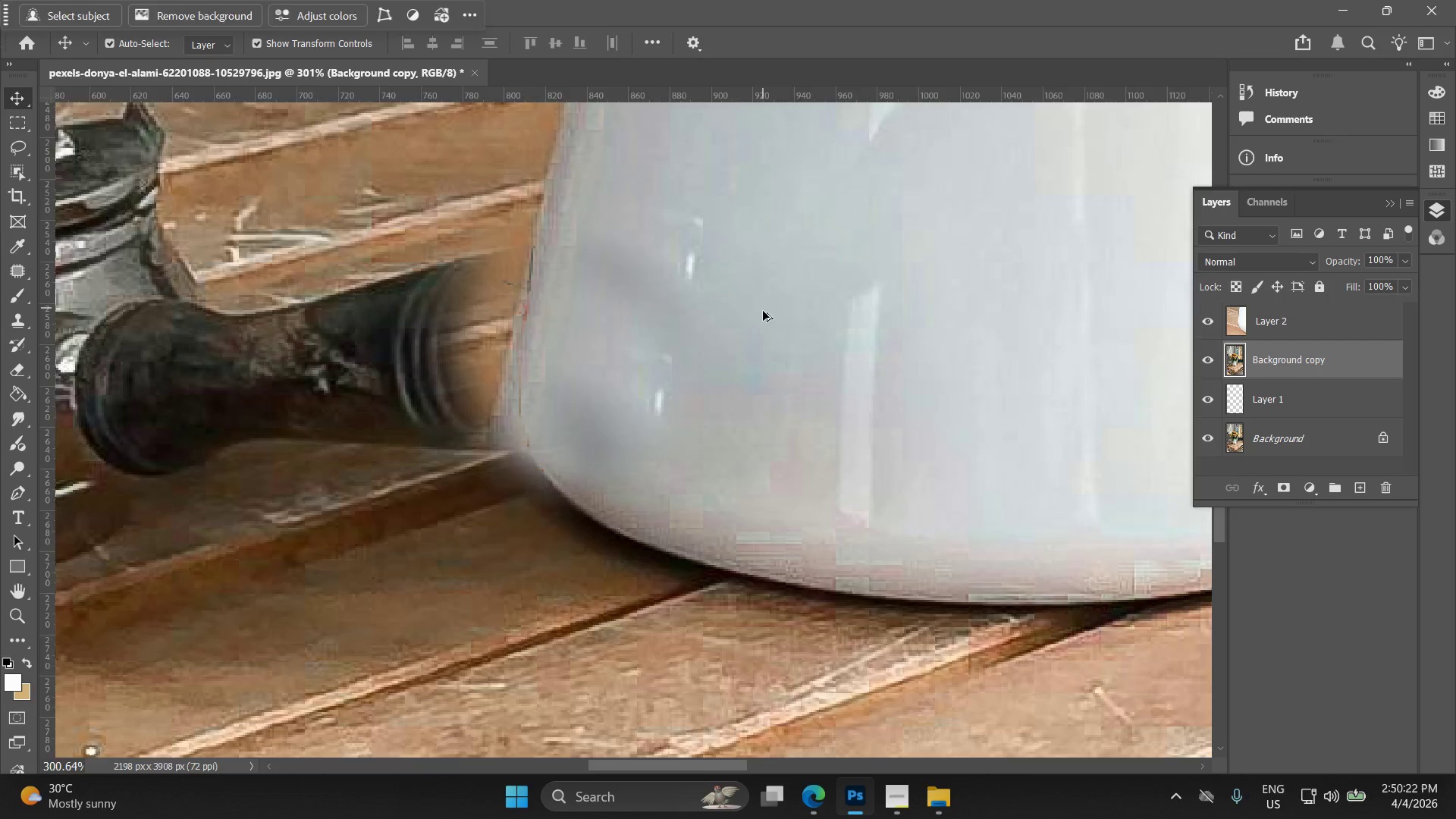 
scroll: coordinate [763, 311], scroll_direction: down, amount: 4.0
 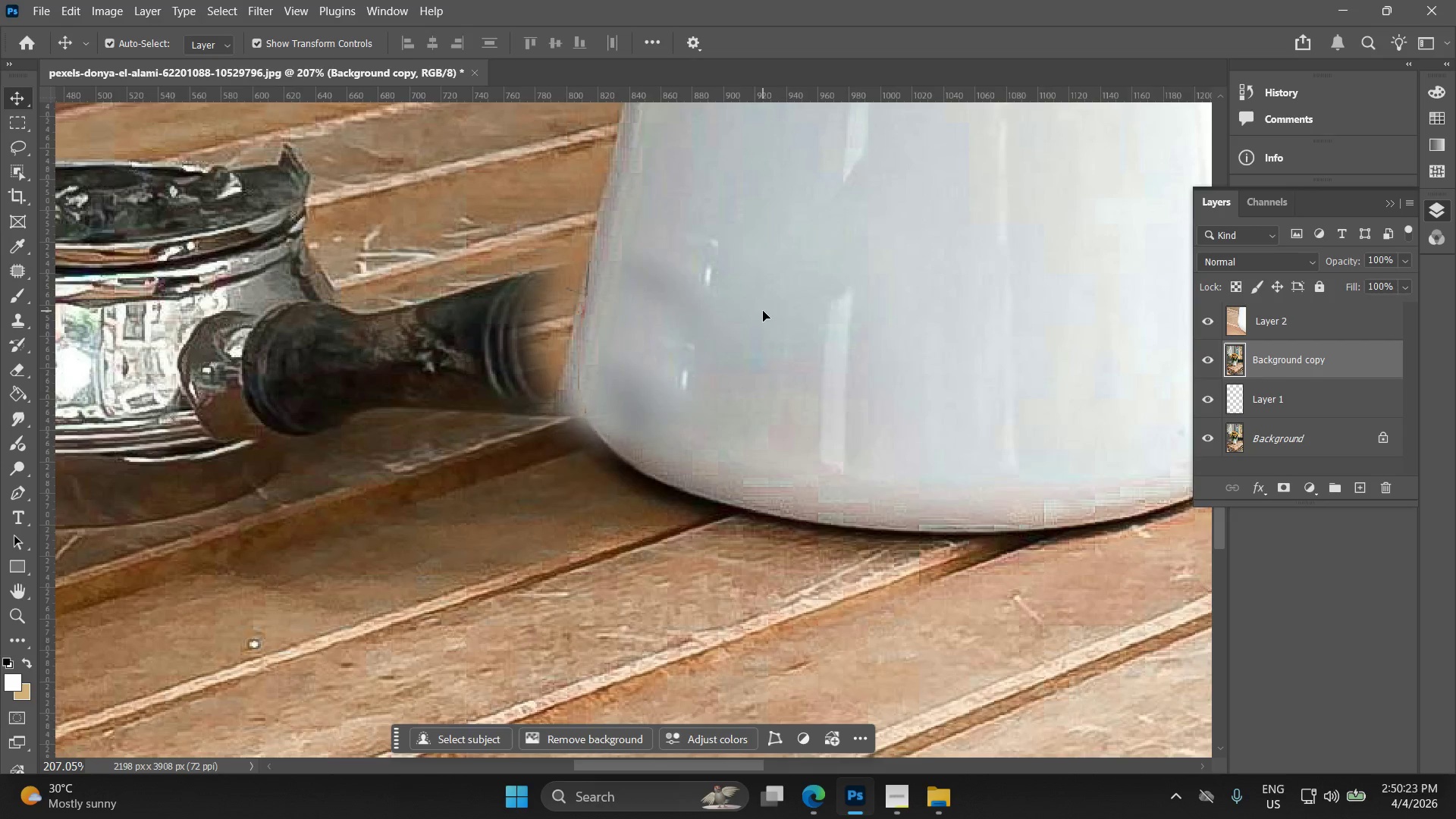 
hold_key(key=AltLeft, duration=0.36)
 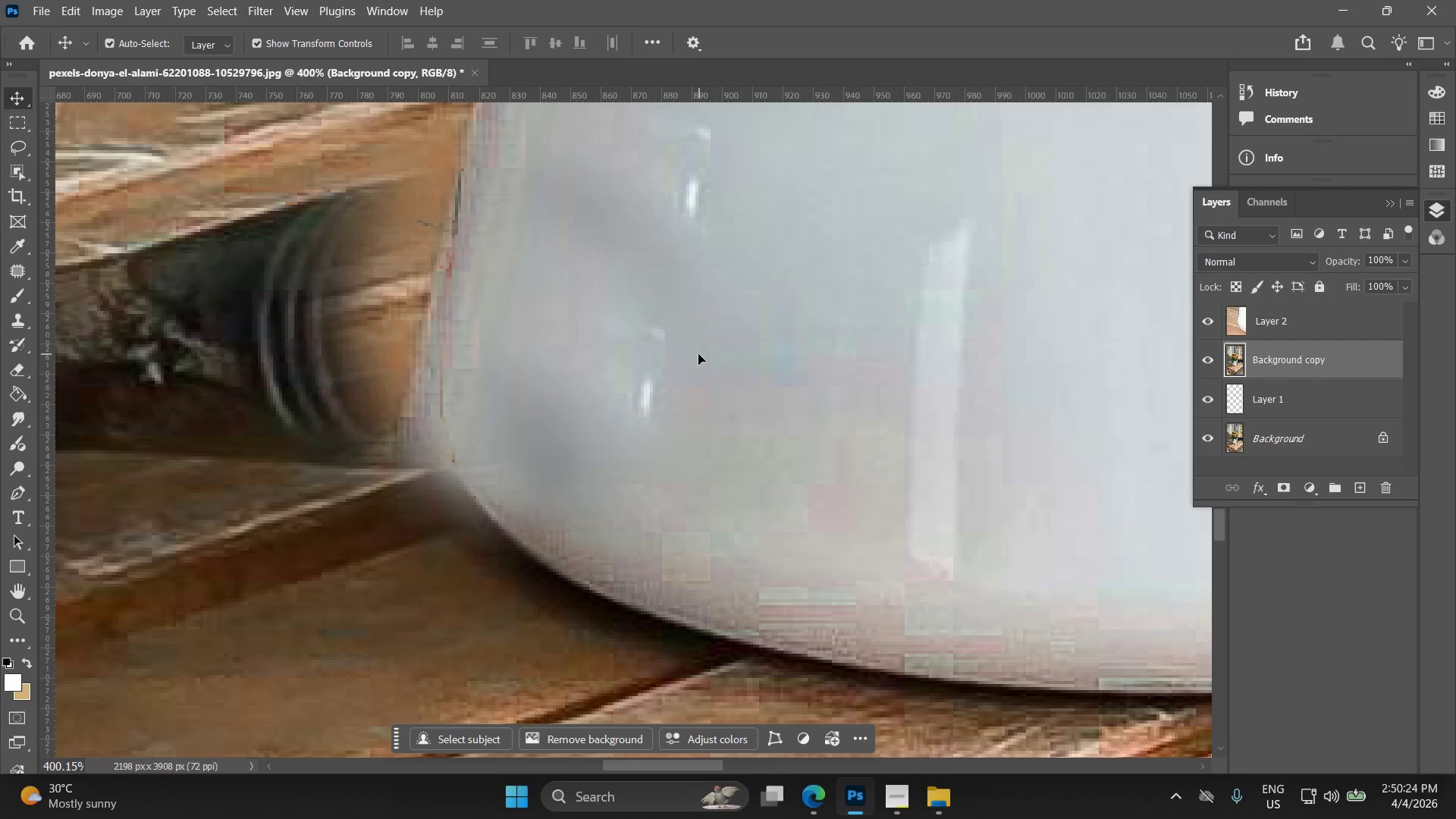 
key(Alt+AltLeft)
 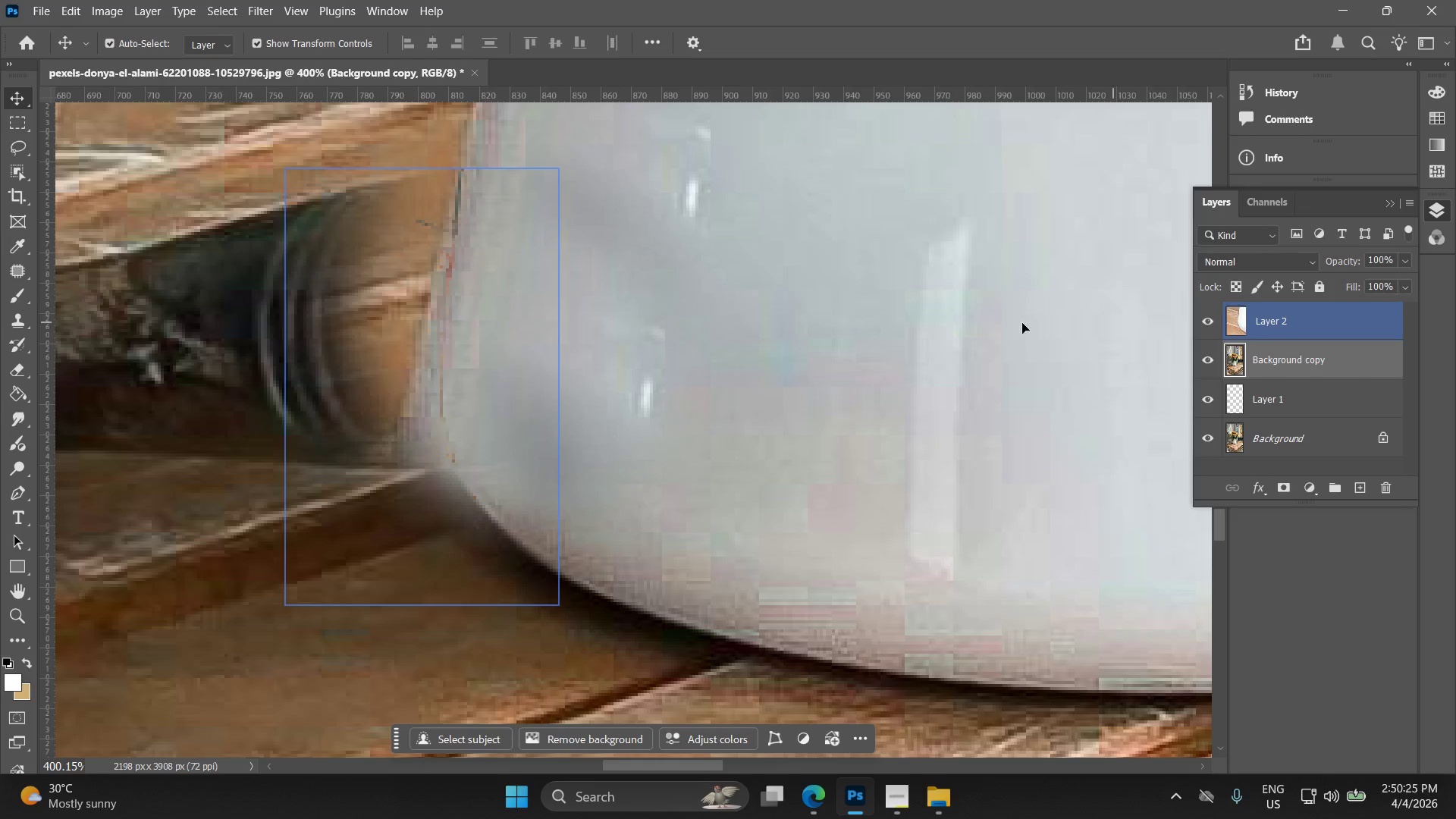 
scroll: coordinate [700, 354], scroll_direction: up, amount: 7.0
 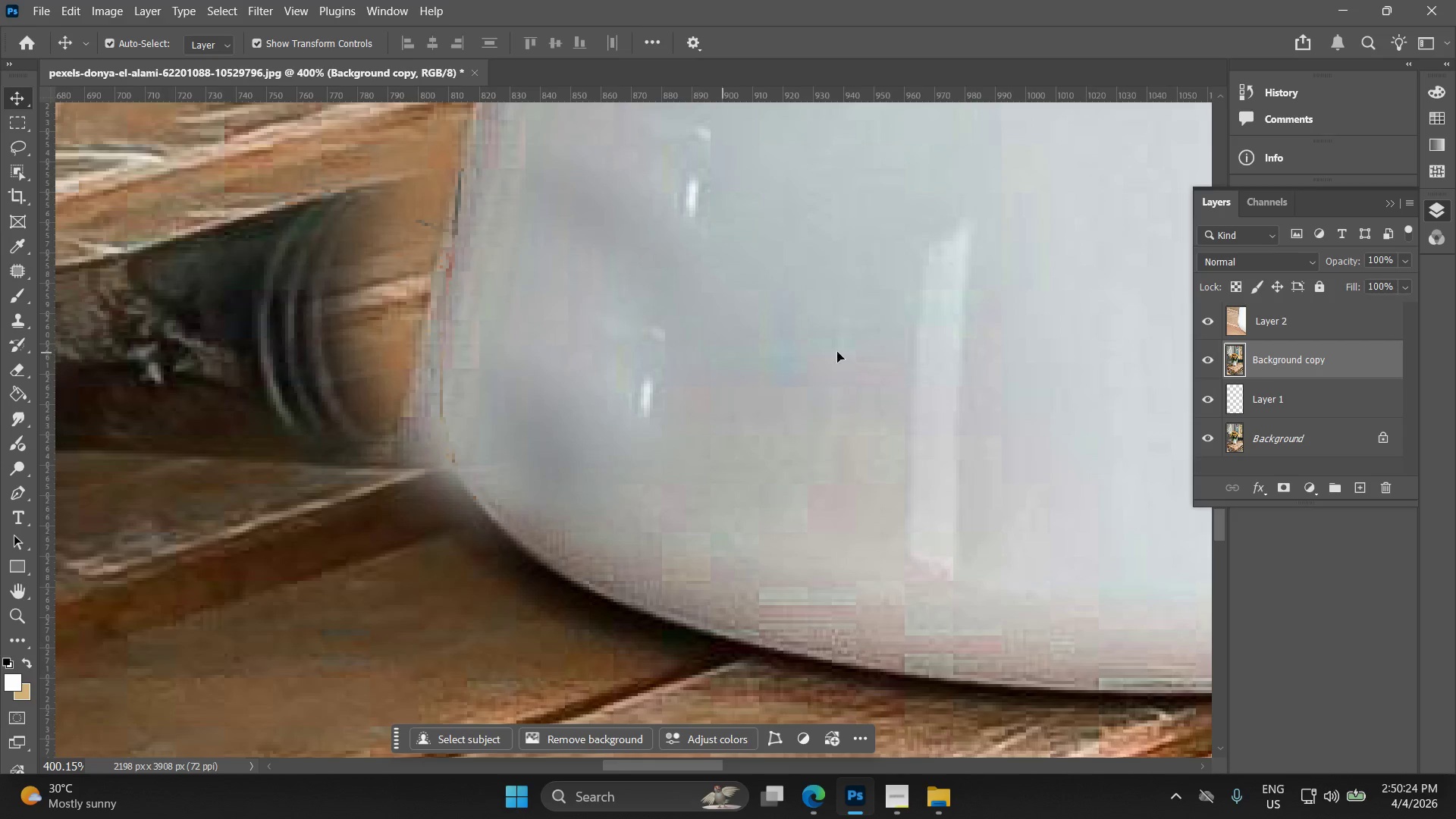 
left_click_drag(start_coordinate=[463, 354], to_coordinate=[203, 366])
 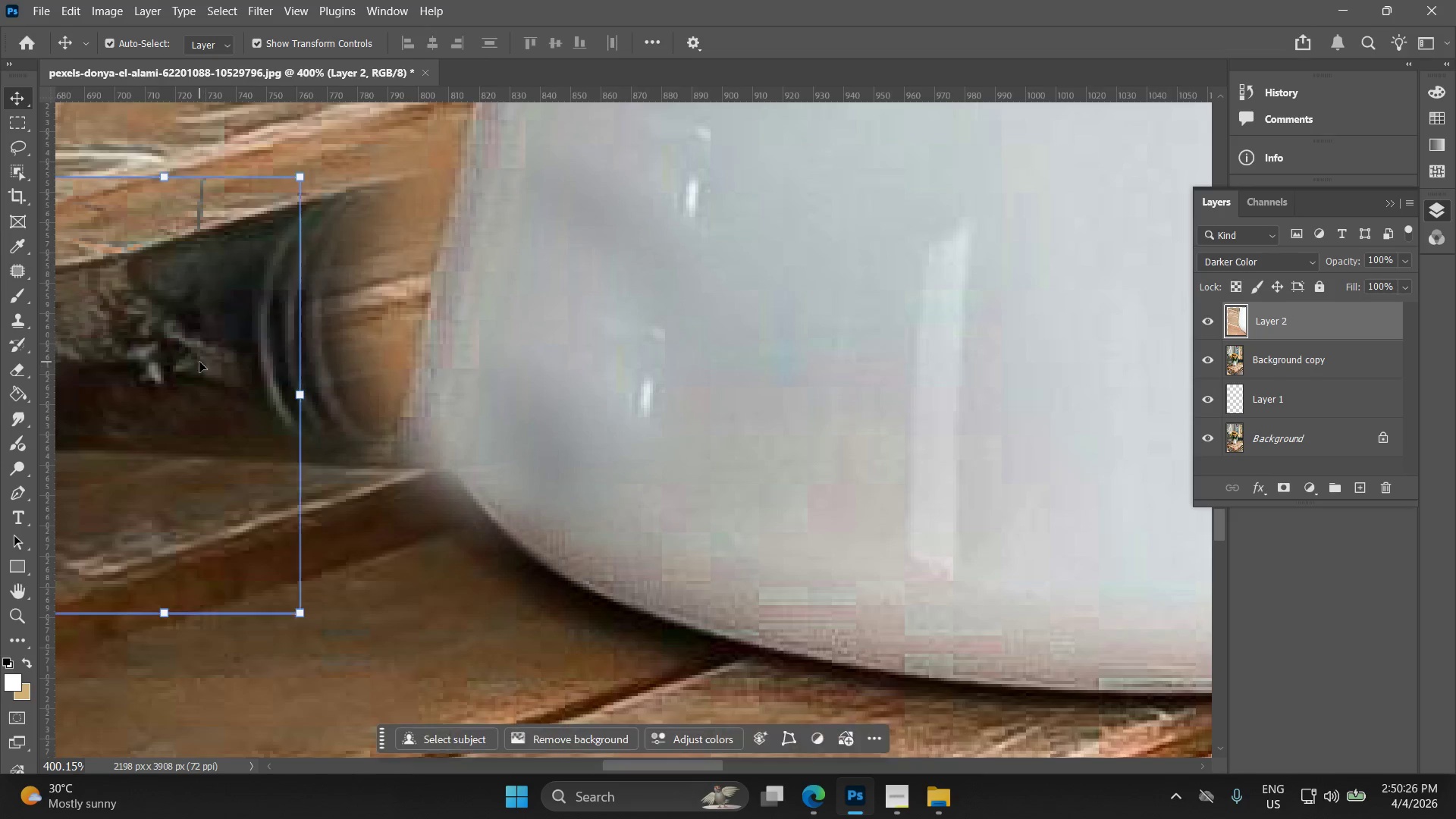 
key(Control+Z)
 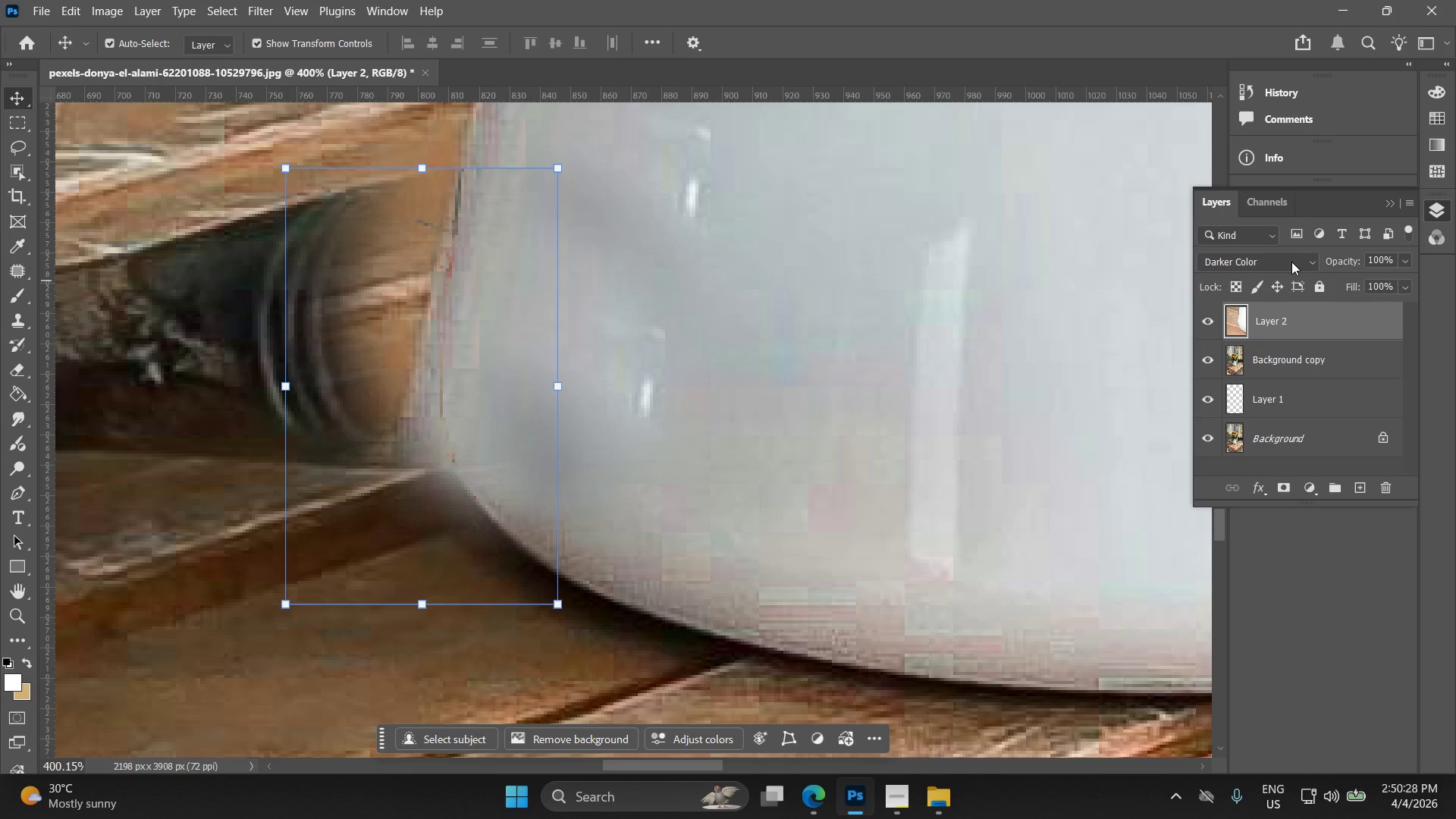 
left_click([1291, 262])
 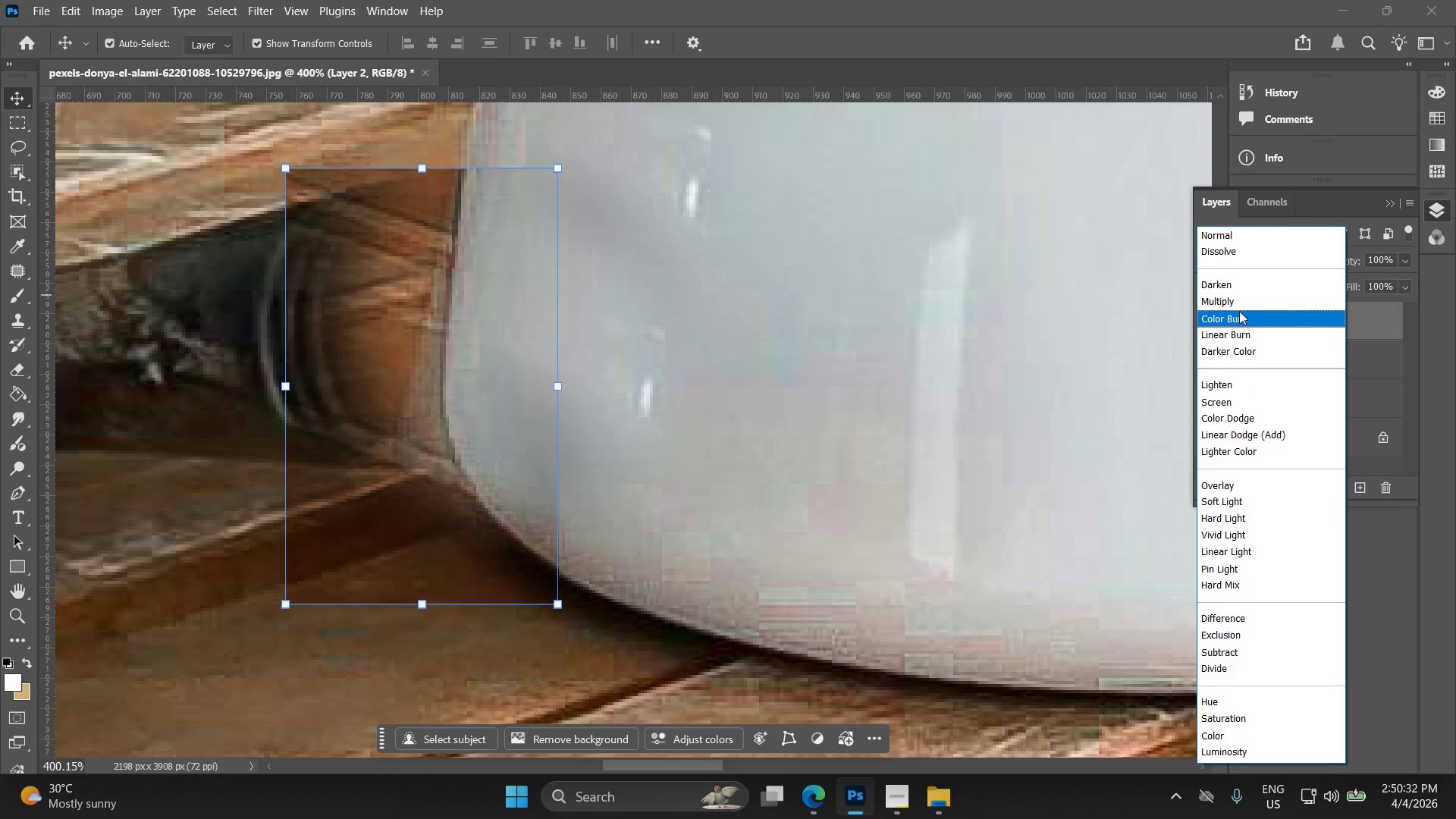 
left_click([1244, 298])
 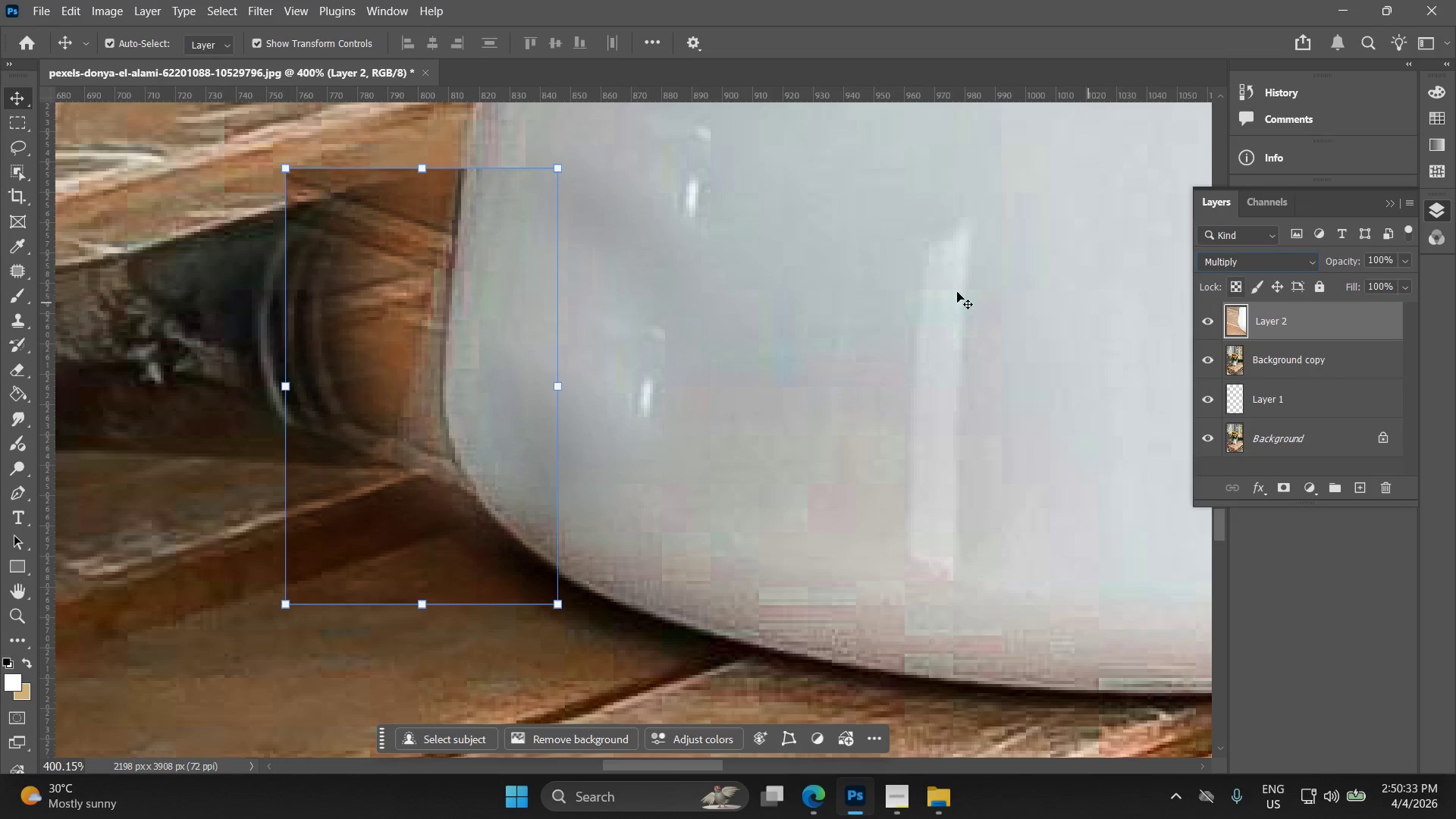 
key(Alt+AltLeft)
 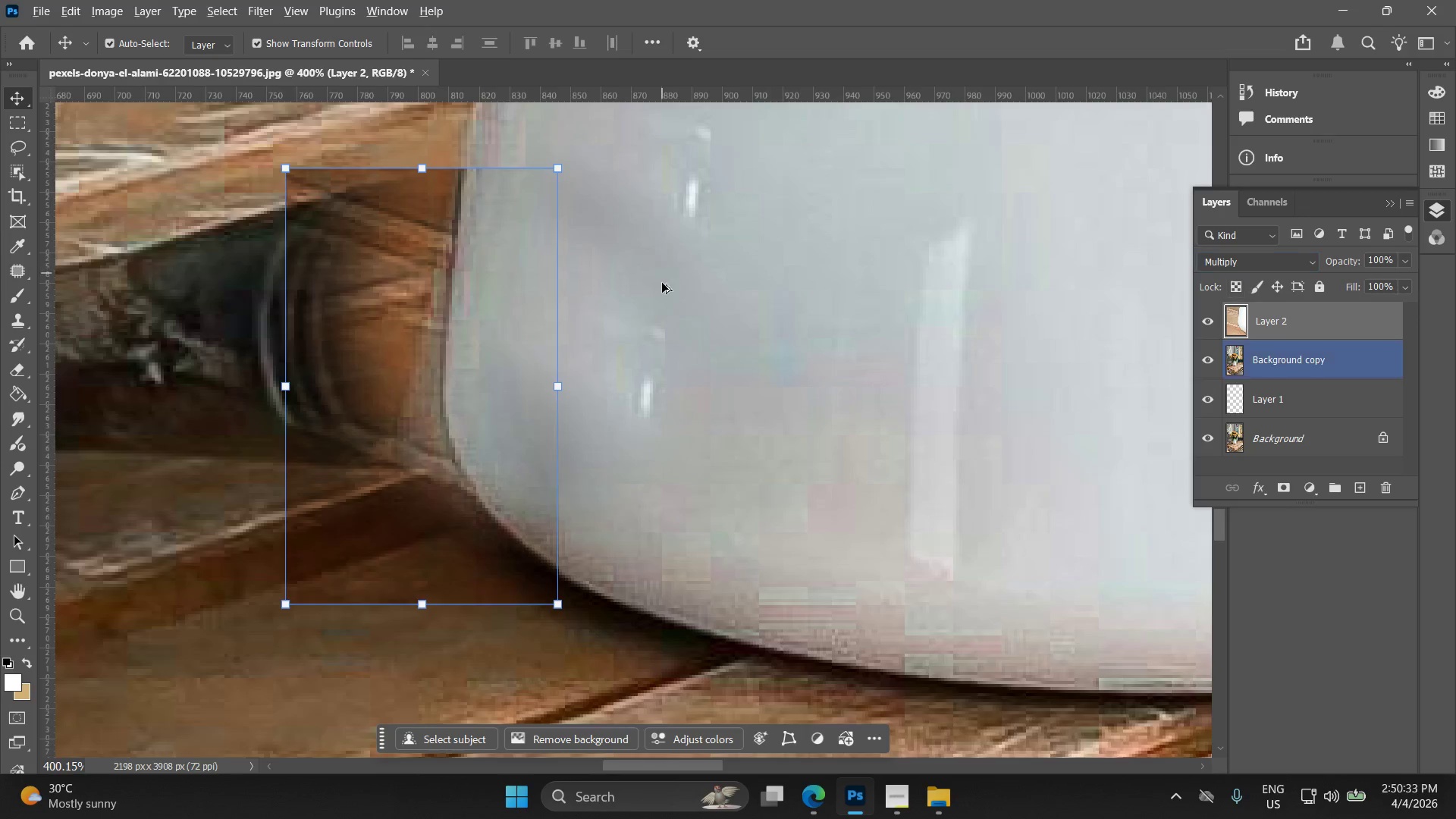 
scroll: coordinate [661, 292], scroll_direction: down, amount: 4.0
 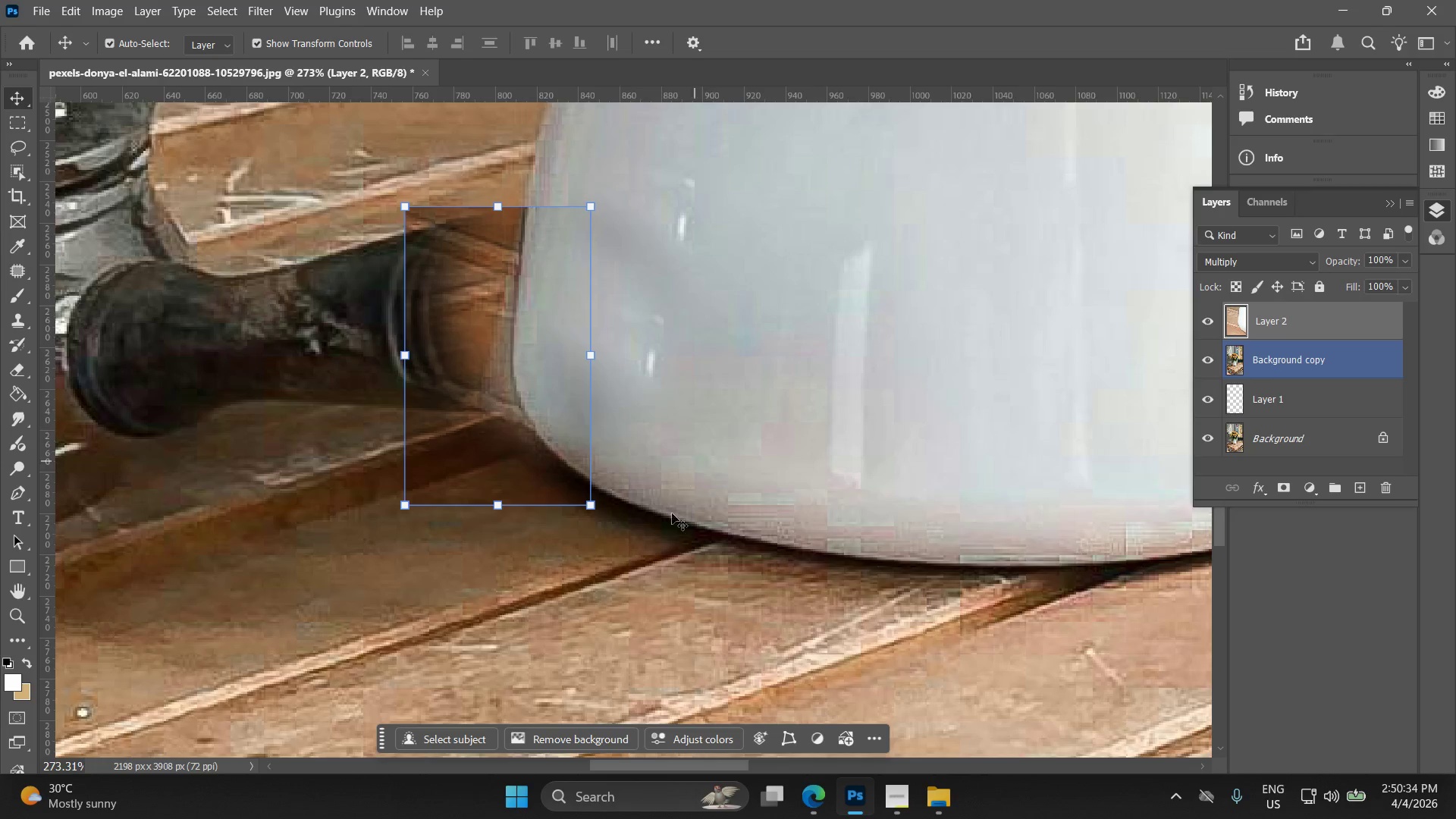 
left_click([660, 648])
 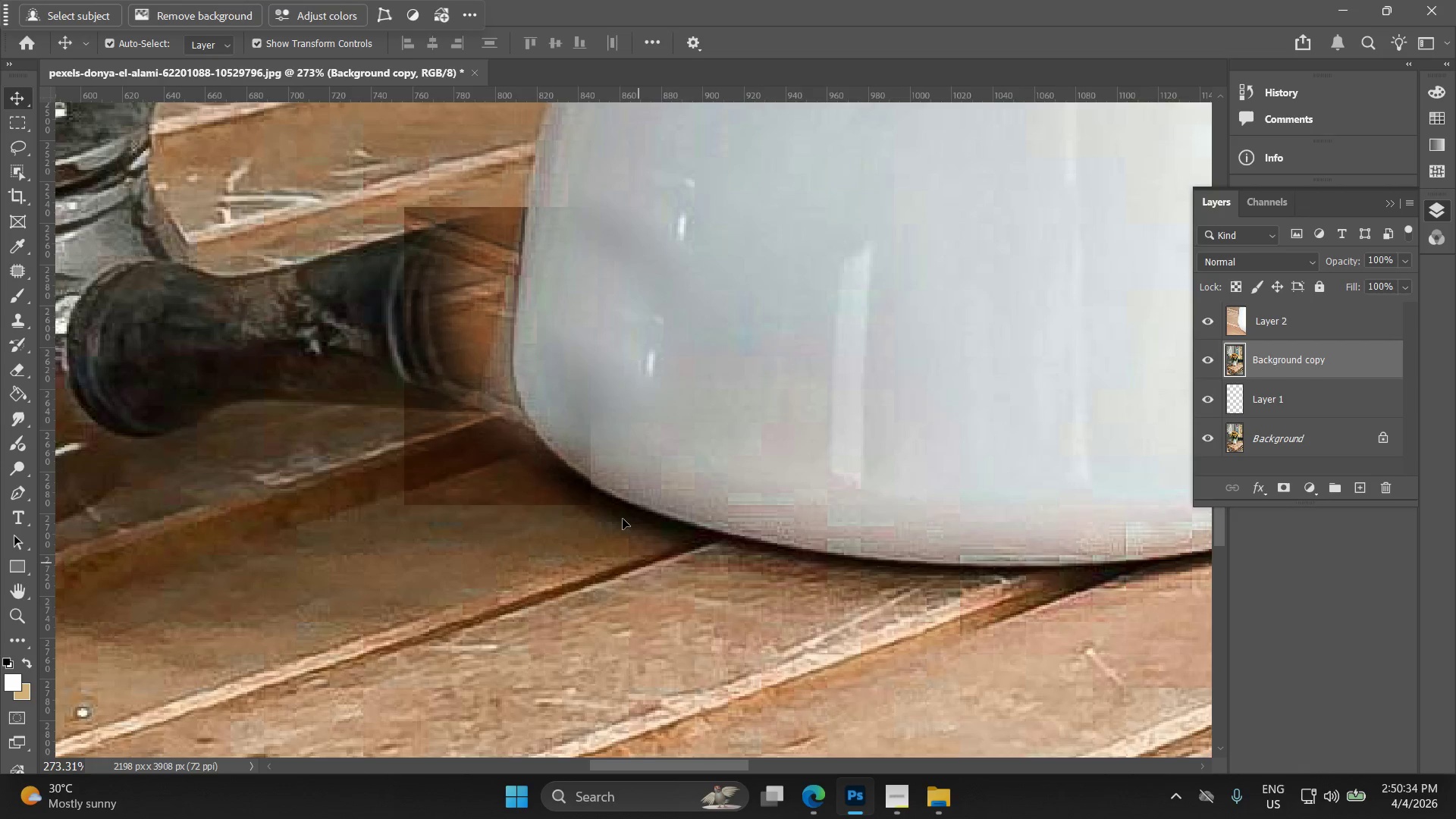 
hold_key(key=Space, duration=0.5)
 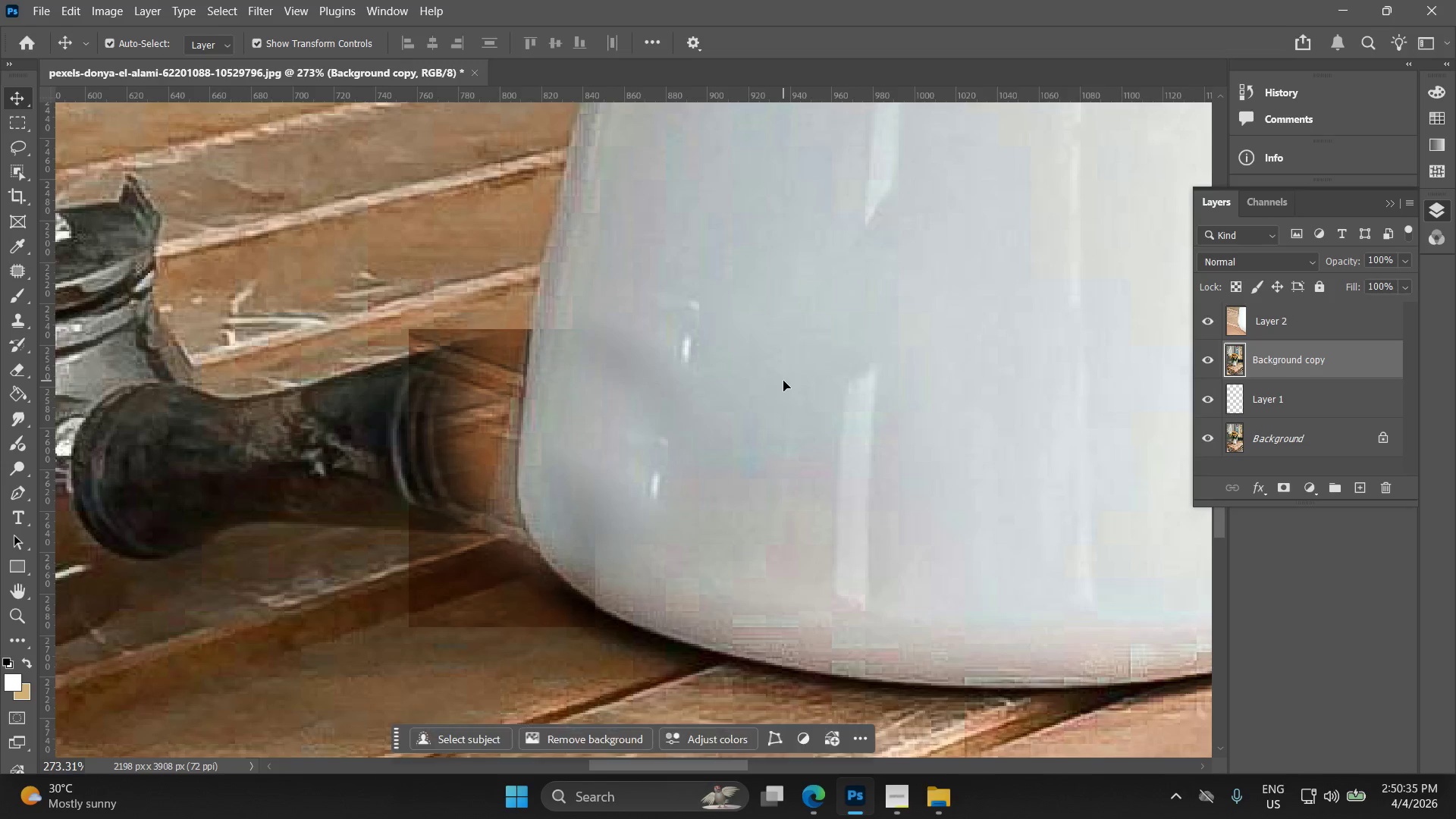 
left_click_drag(start_coordinate=[576, 434], to_coordinate=[580, 556])
 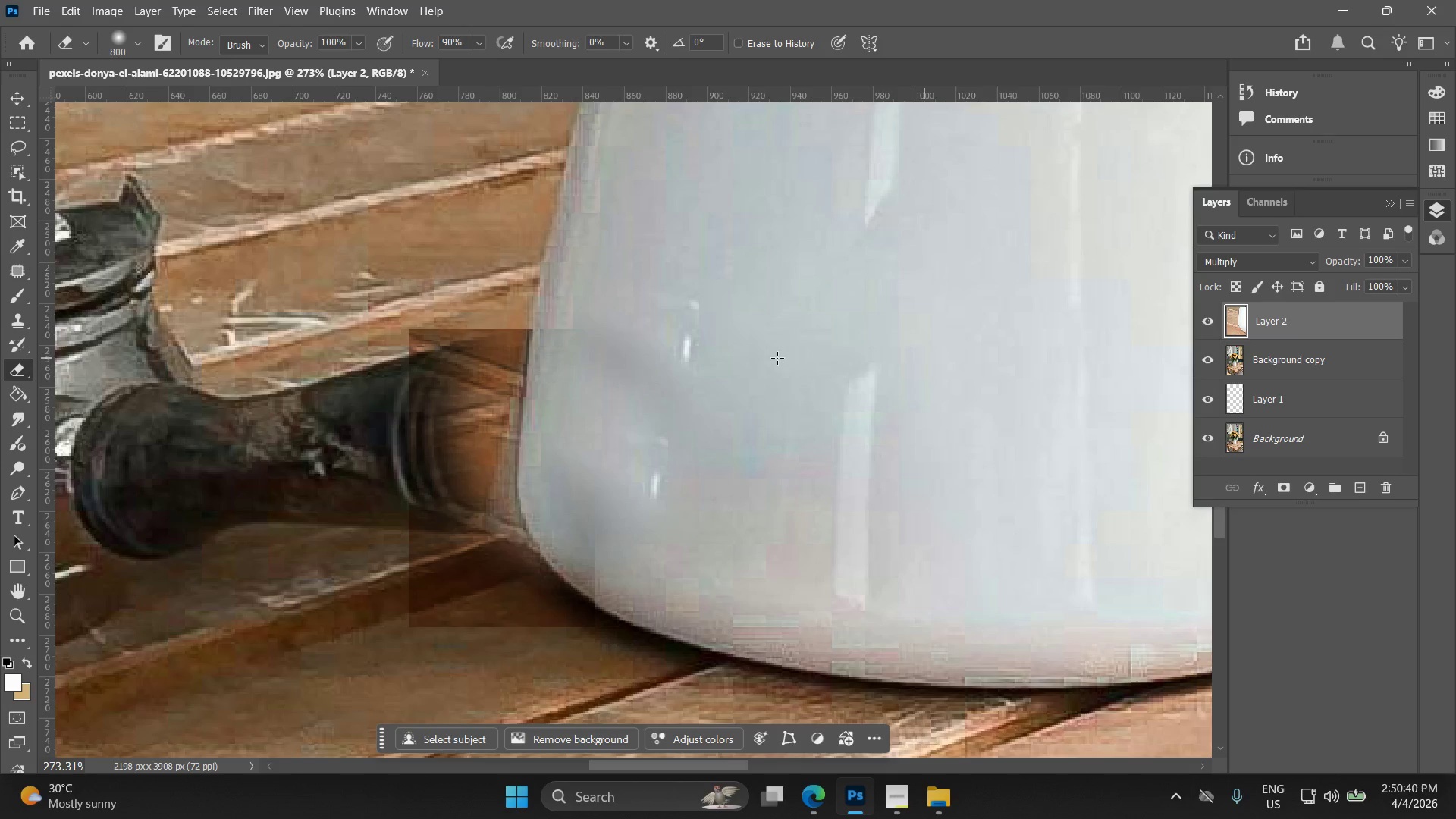 
wait(6.95)
 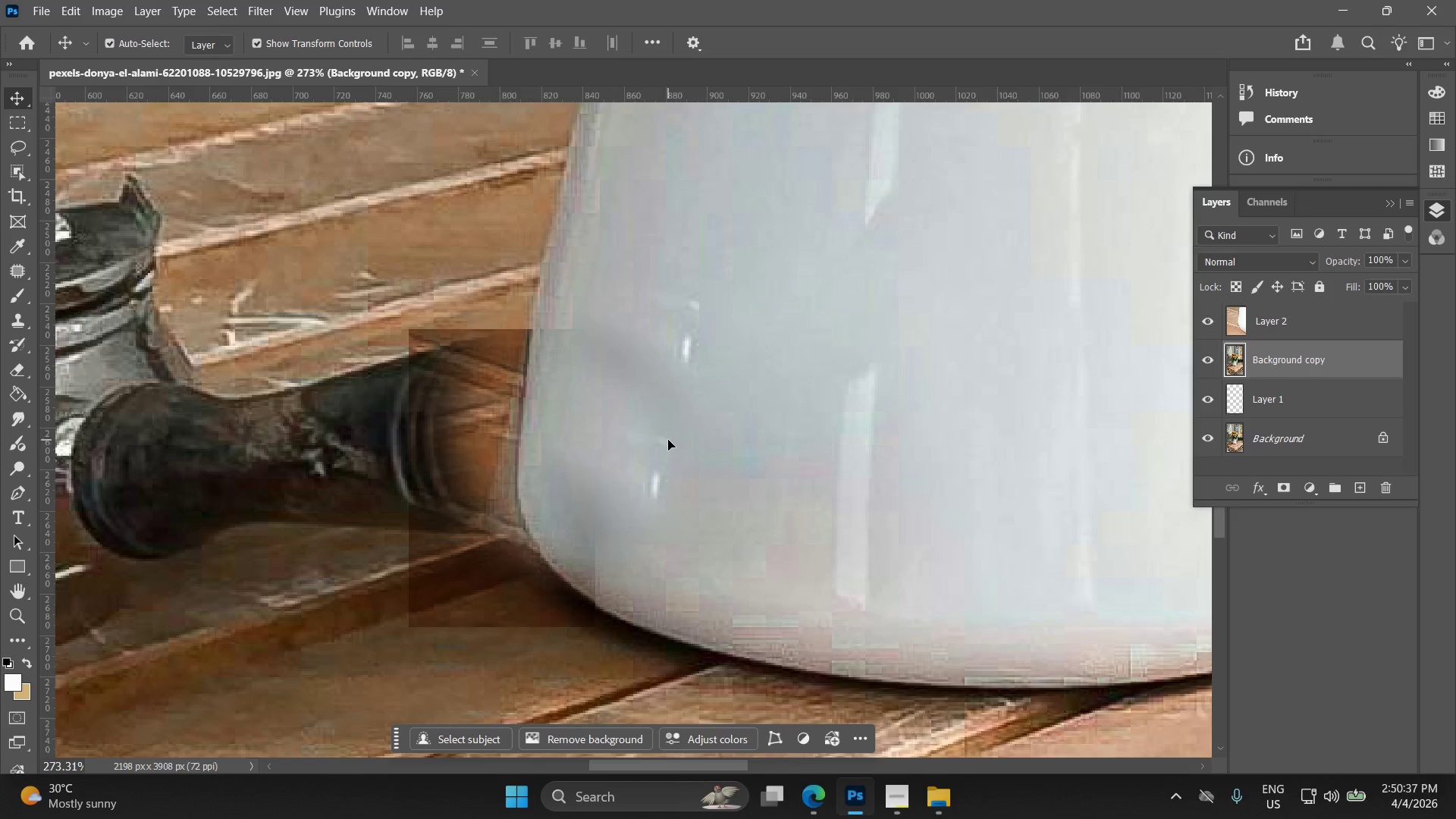 
left_click_drag(start_coordinate=[1349, 259], to_coordinate=[1329, 262])
 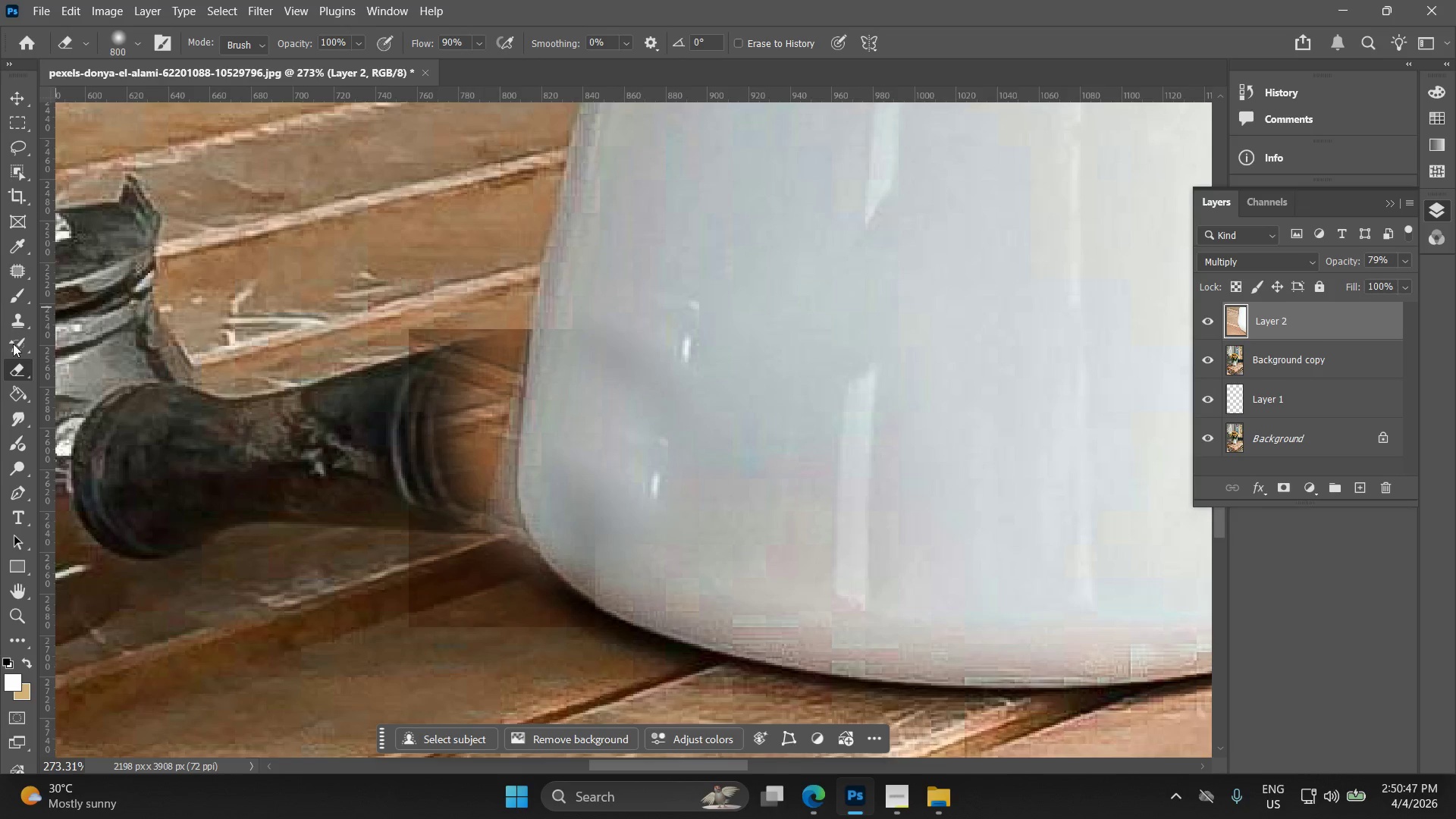 
wait(6.91)
 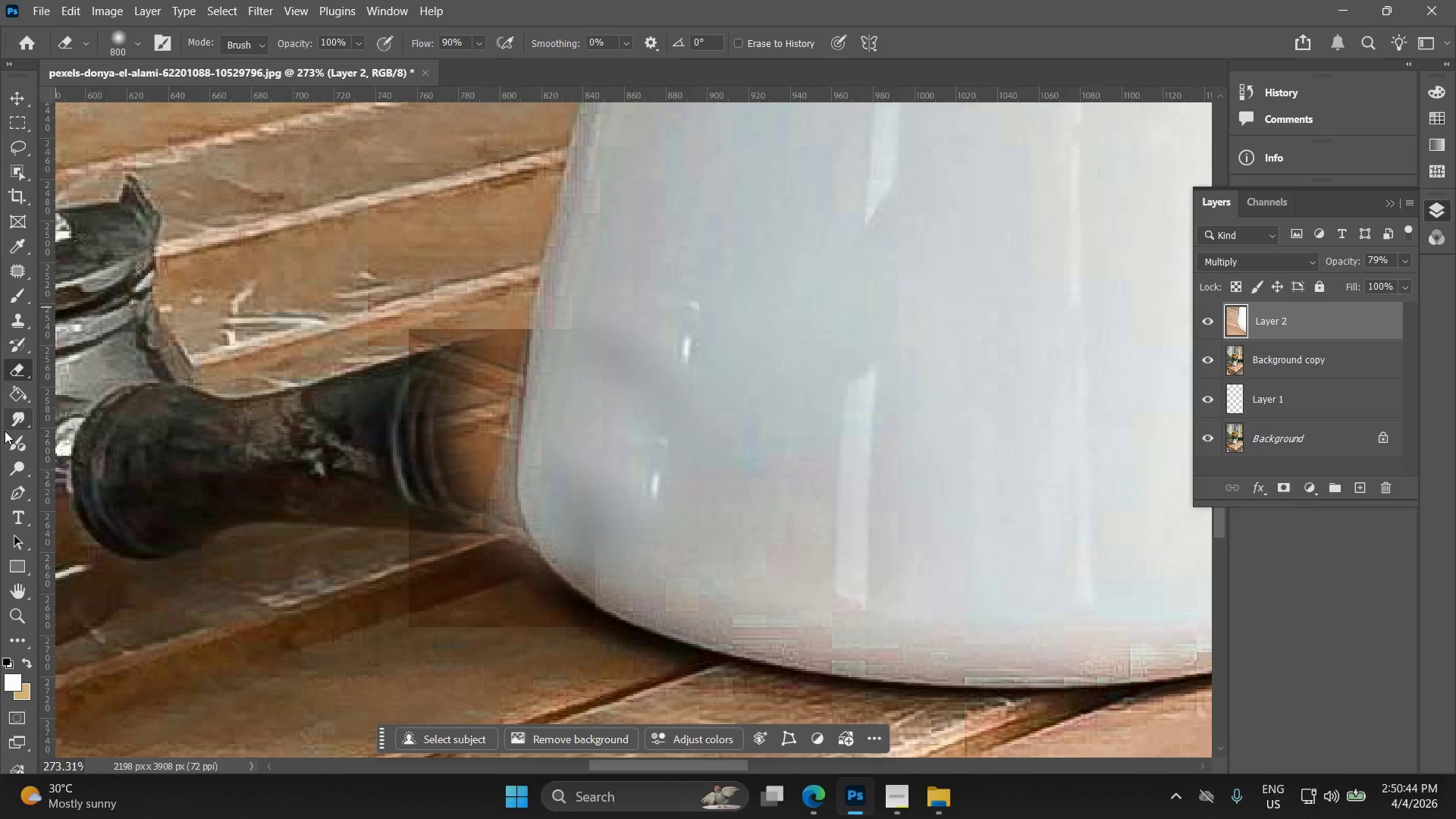 
hold_key(key=BracketRight, duration=1.12)
 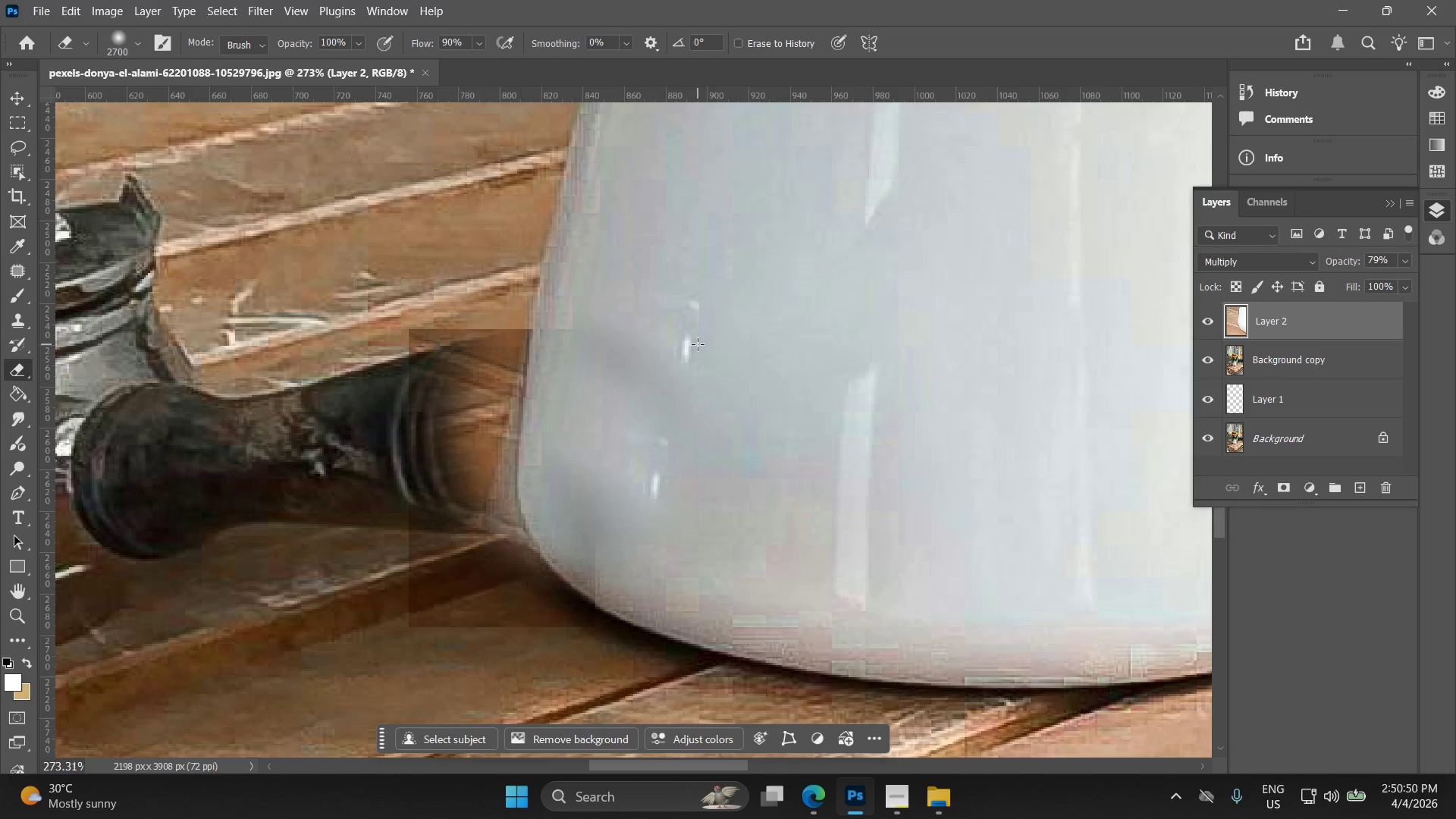 
left_click([697, 346])
 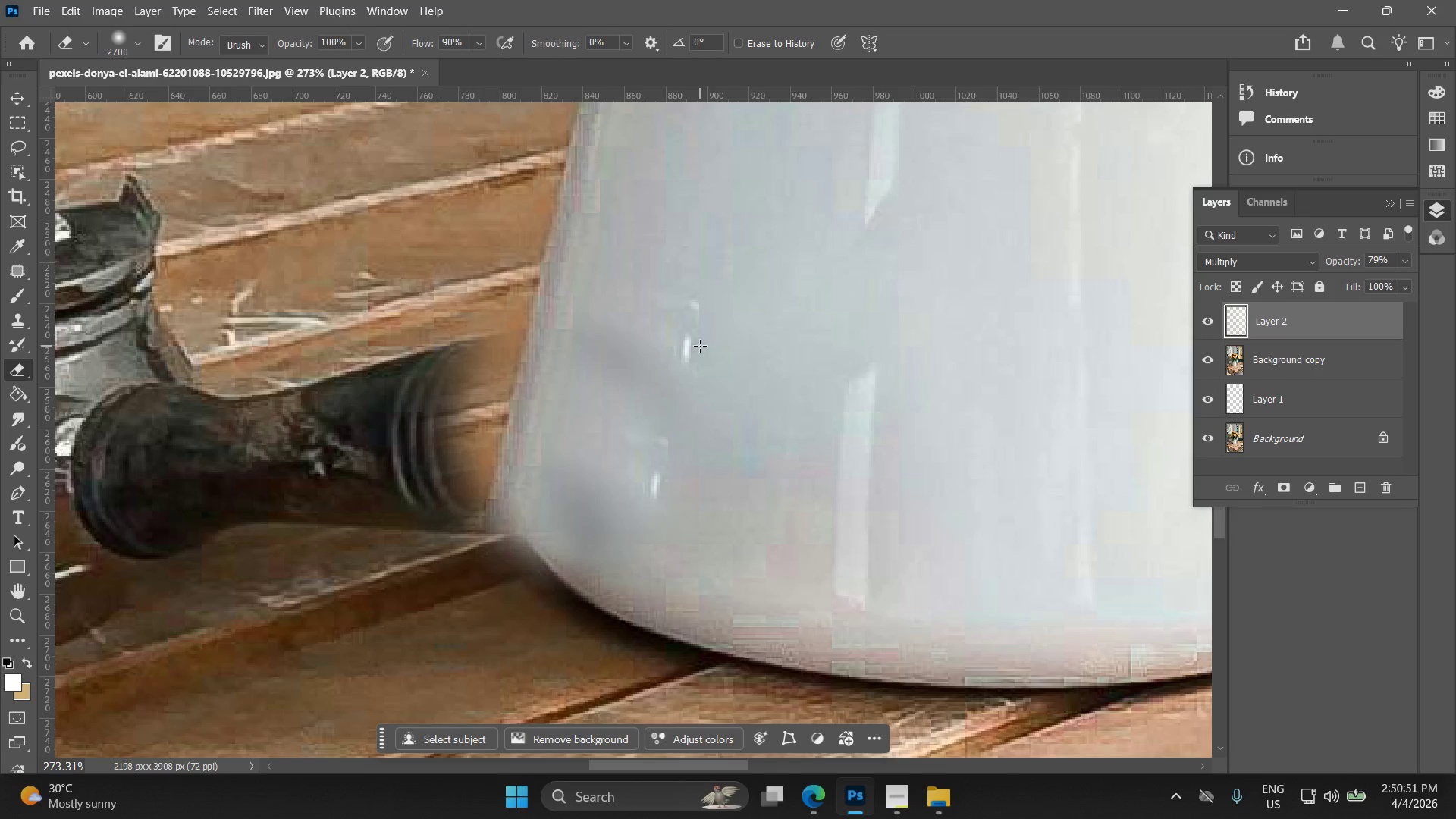 
key(Control+ControlLeft)
 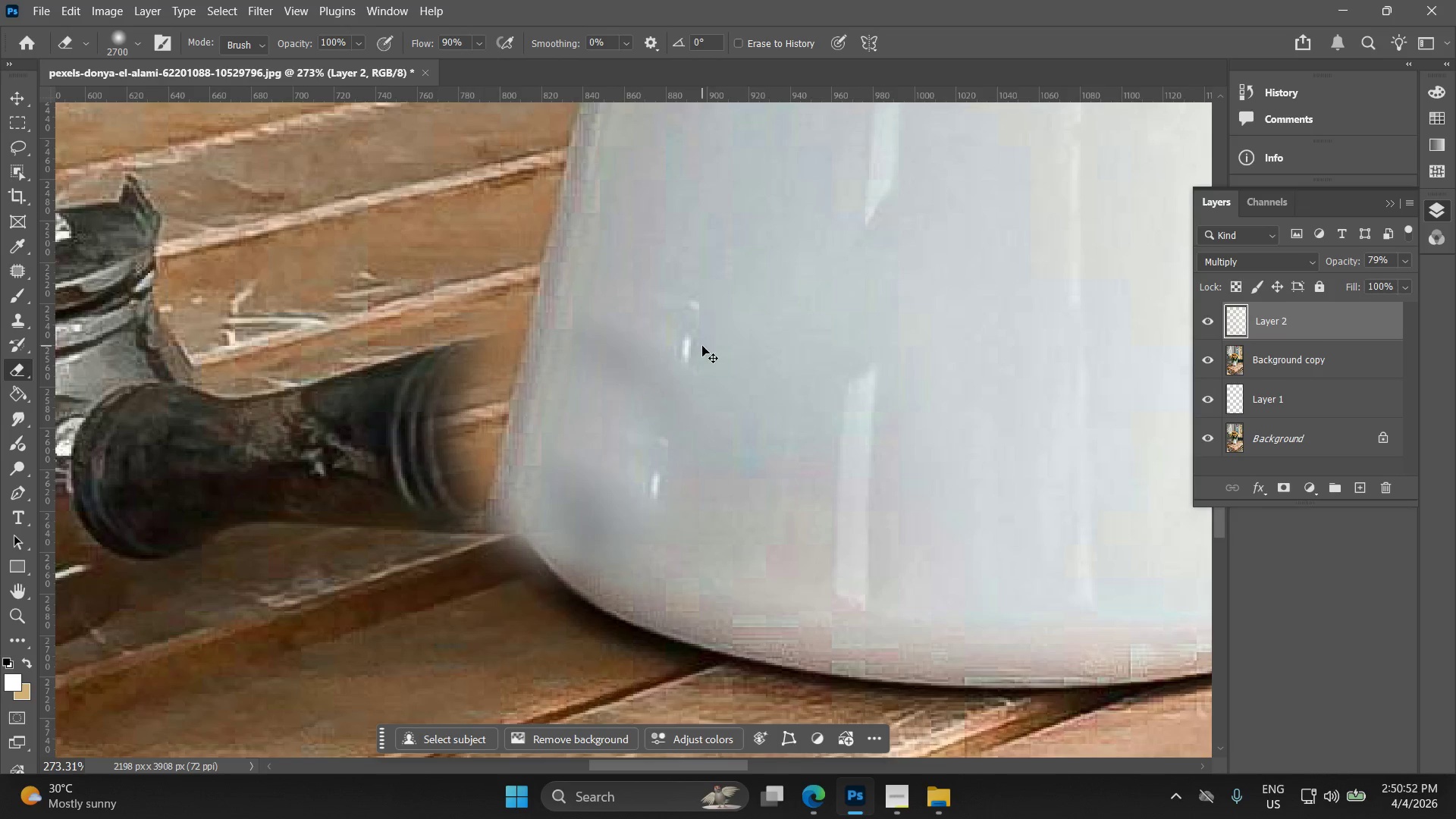 
key(Control+ControlLeft)
 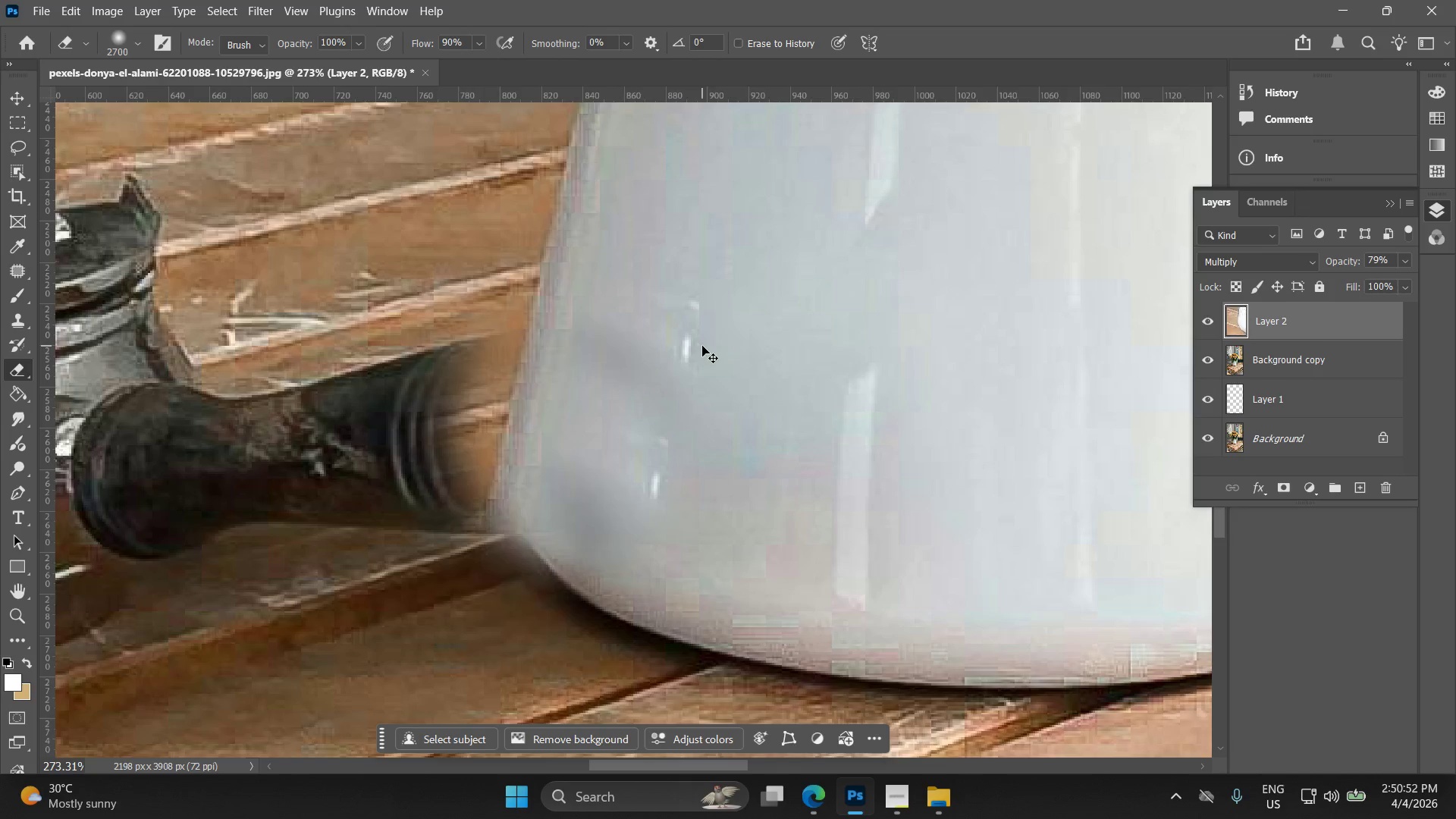 
key(Control+Z)
 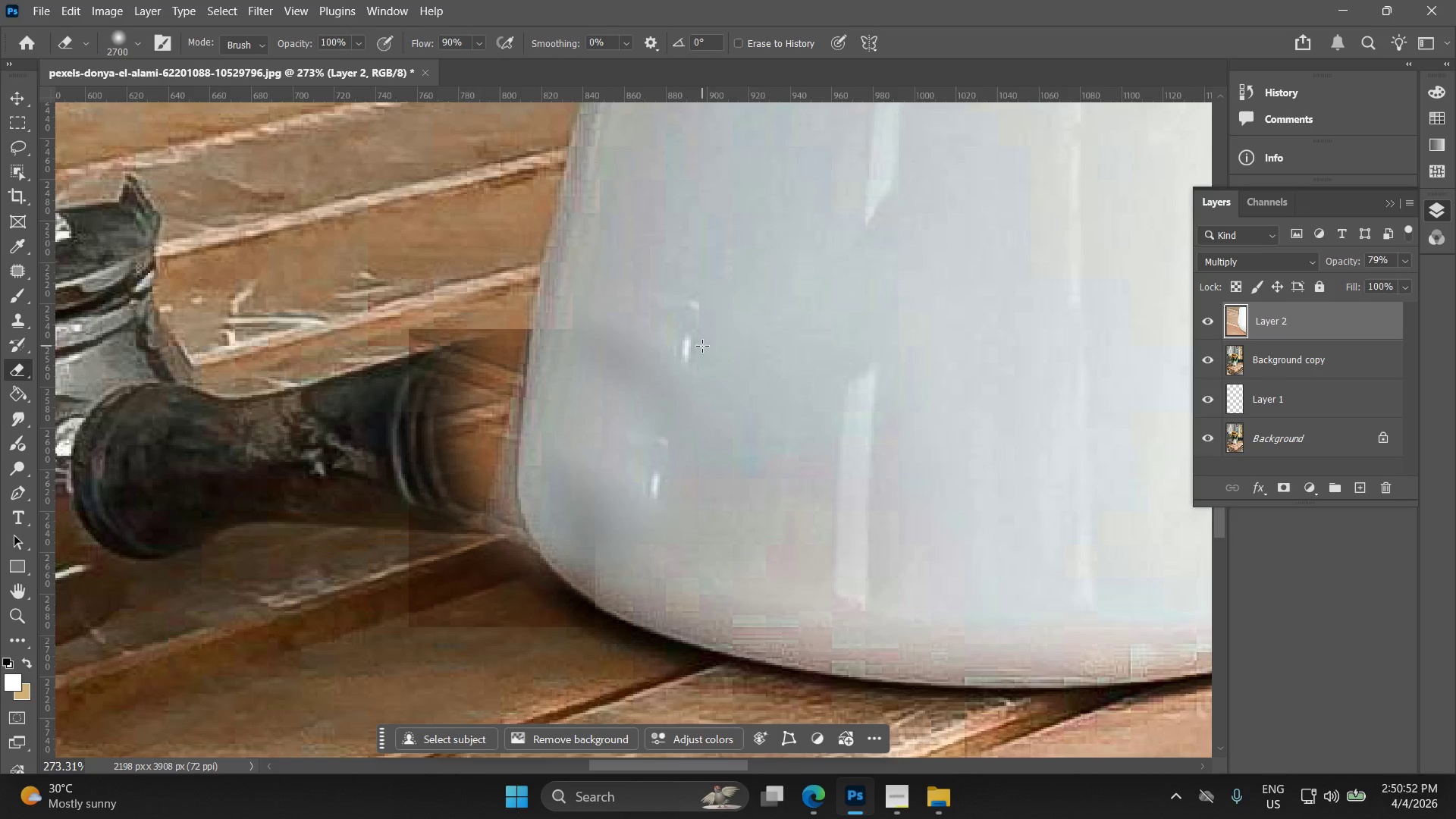 
key(BracketLeft)
 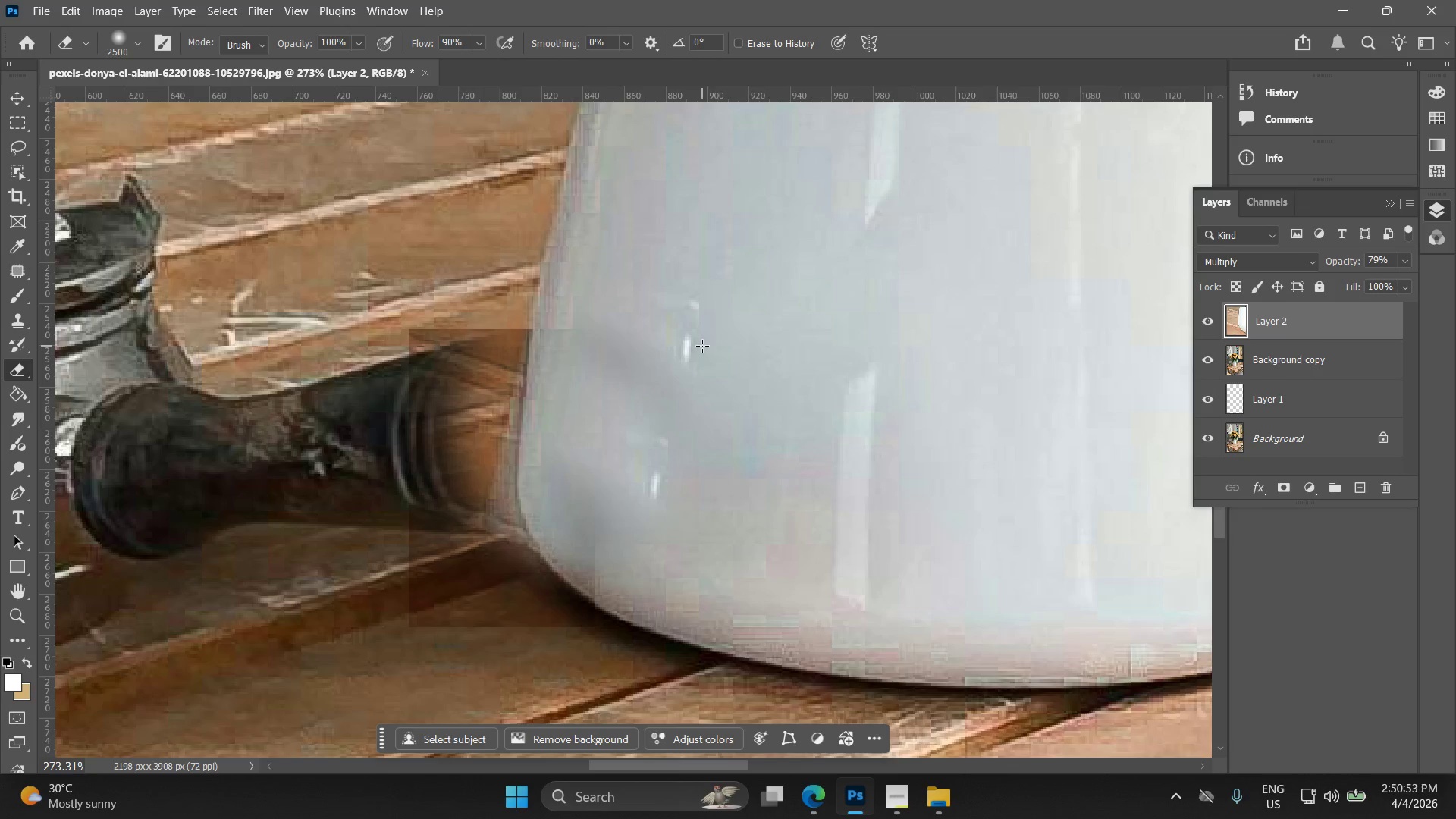 
key(BracketLeft)
 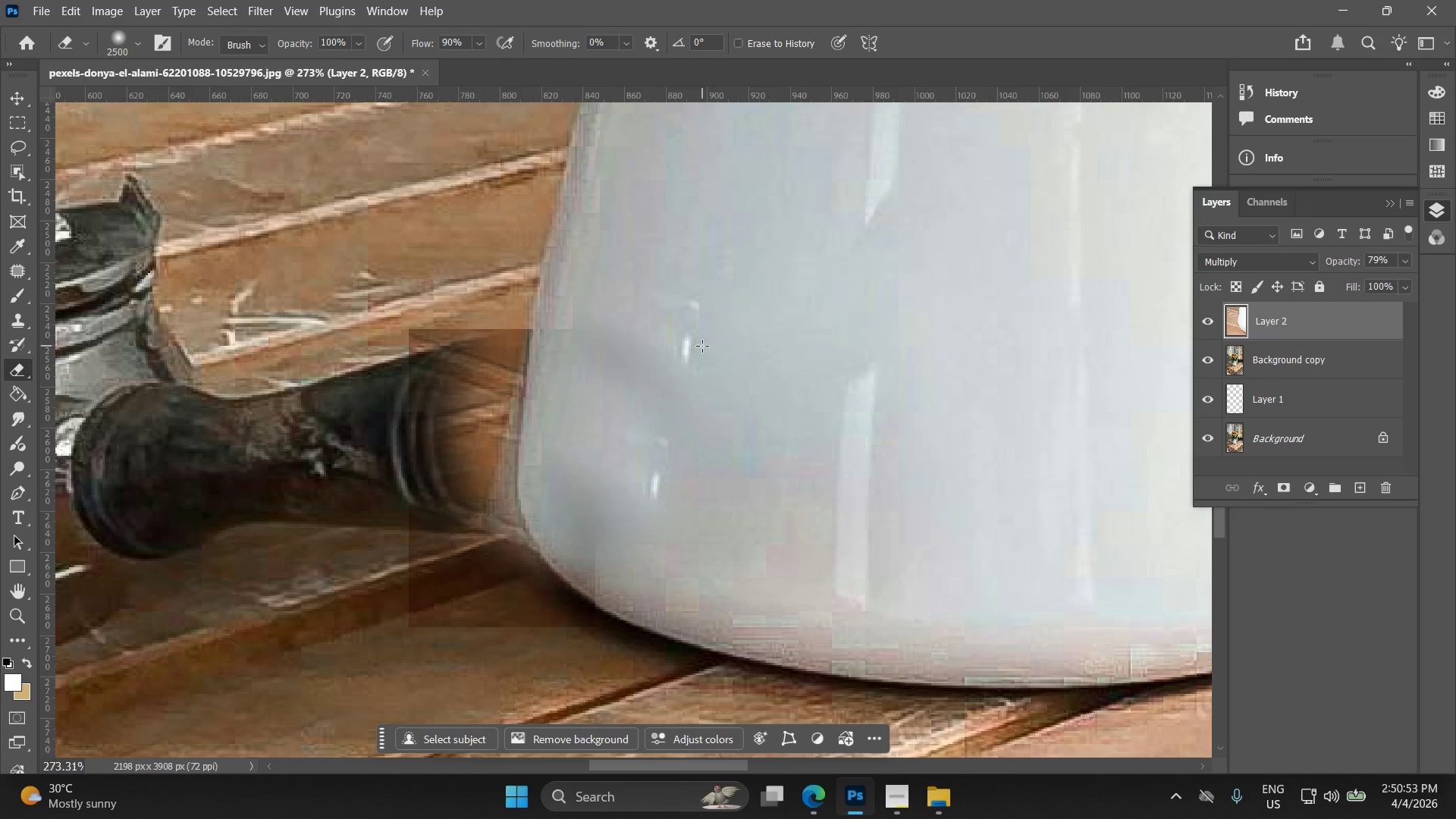 
key(BracketLeft)
 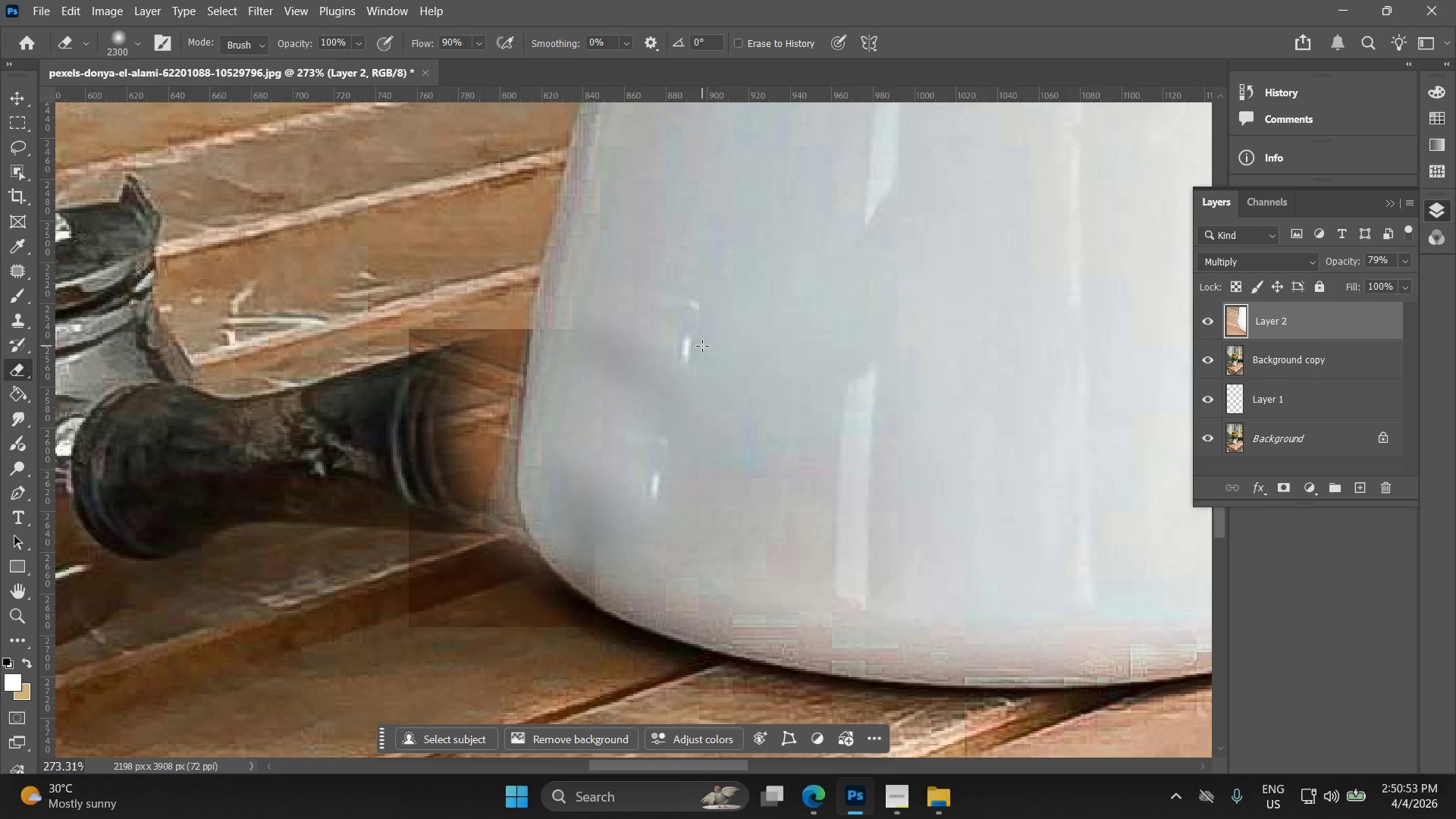 
hold_key(key=BracketLeft, duration=0.83)
 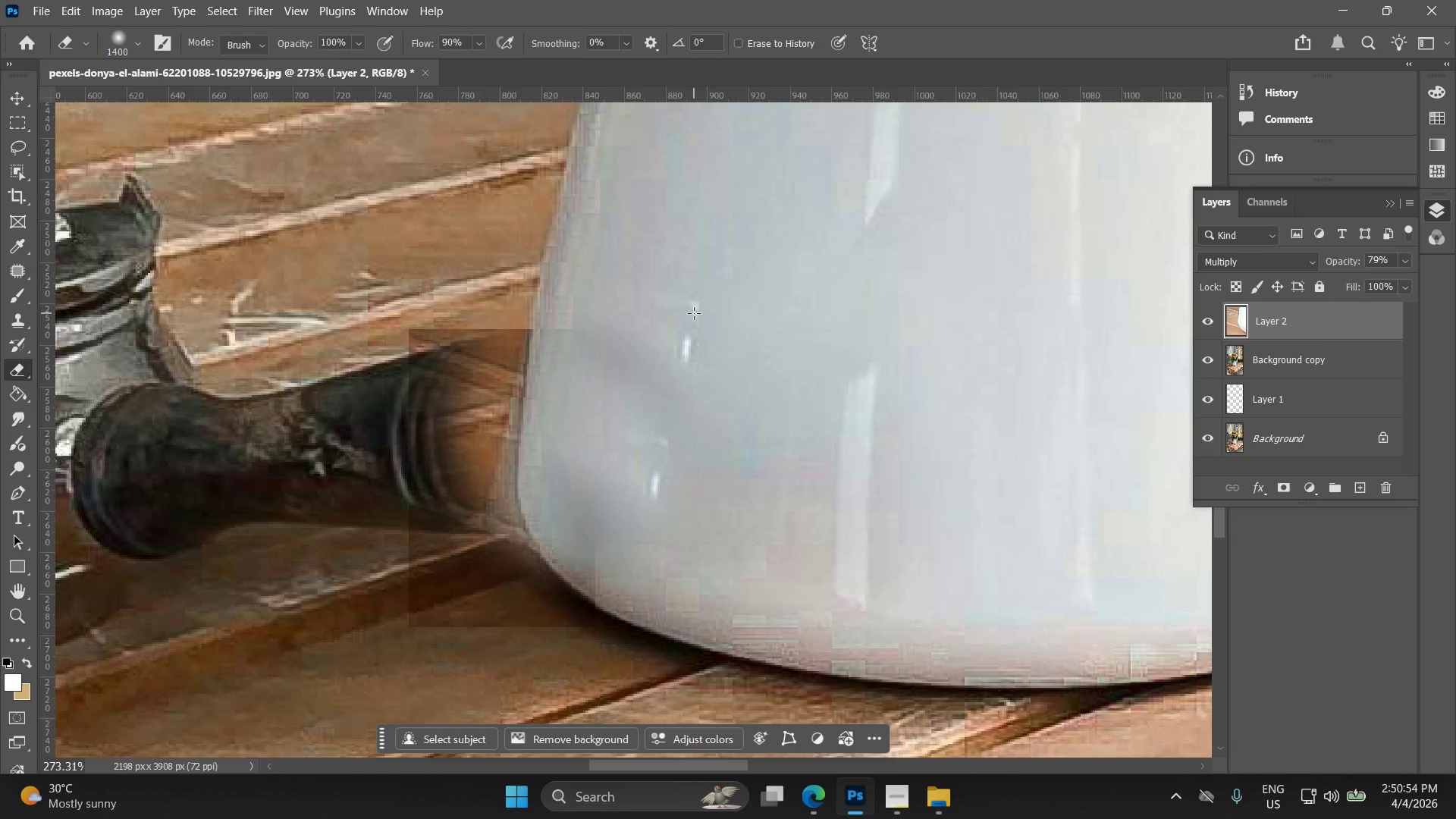 
hold_key(key=BracketLeft, duration=0.52)
 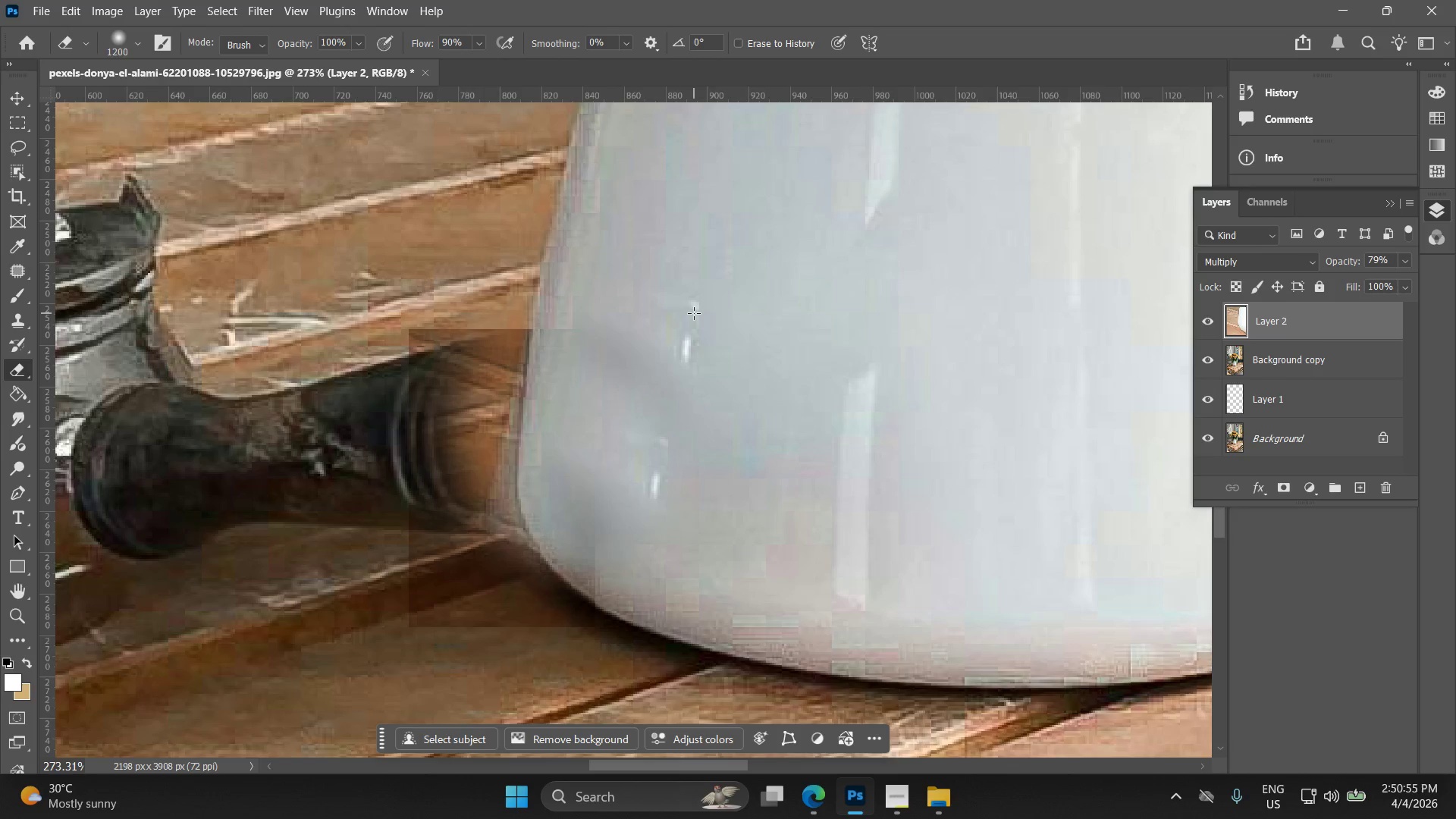 
key(BracketLeft)
 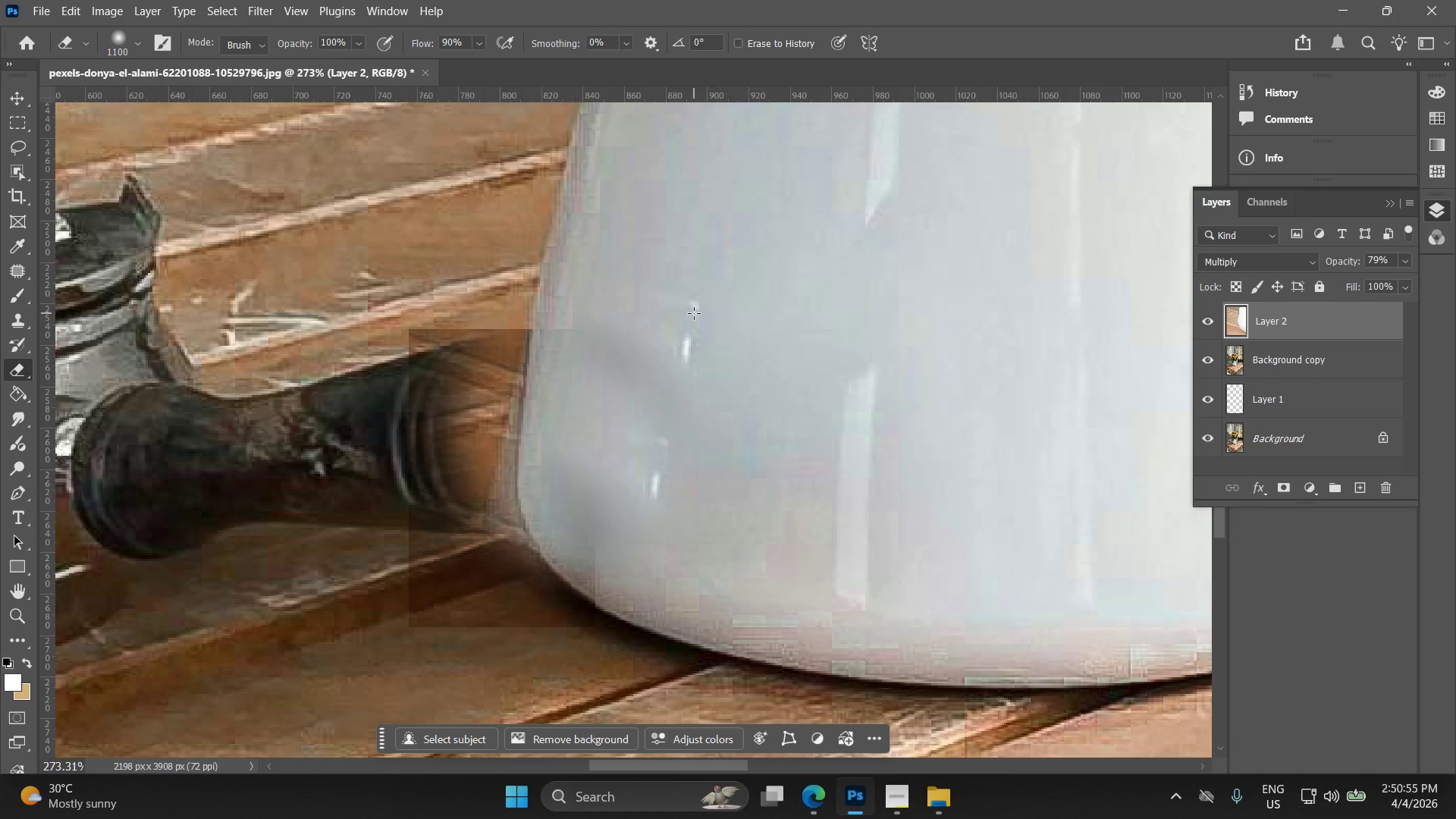 
key(BracketLeft)
 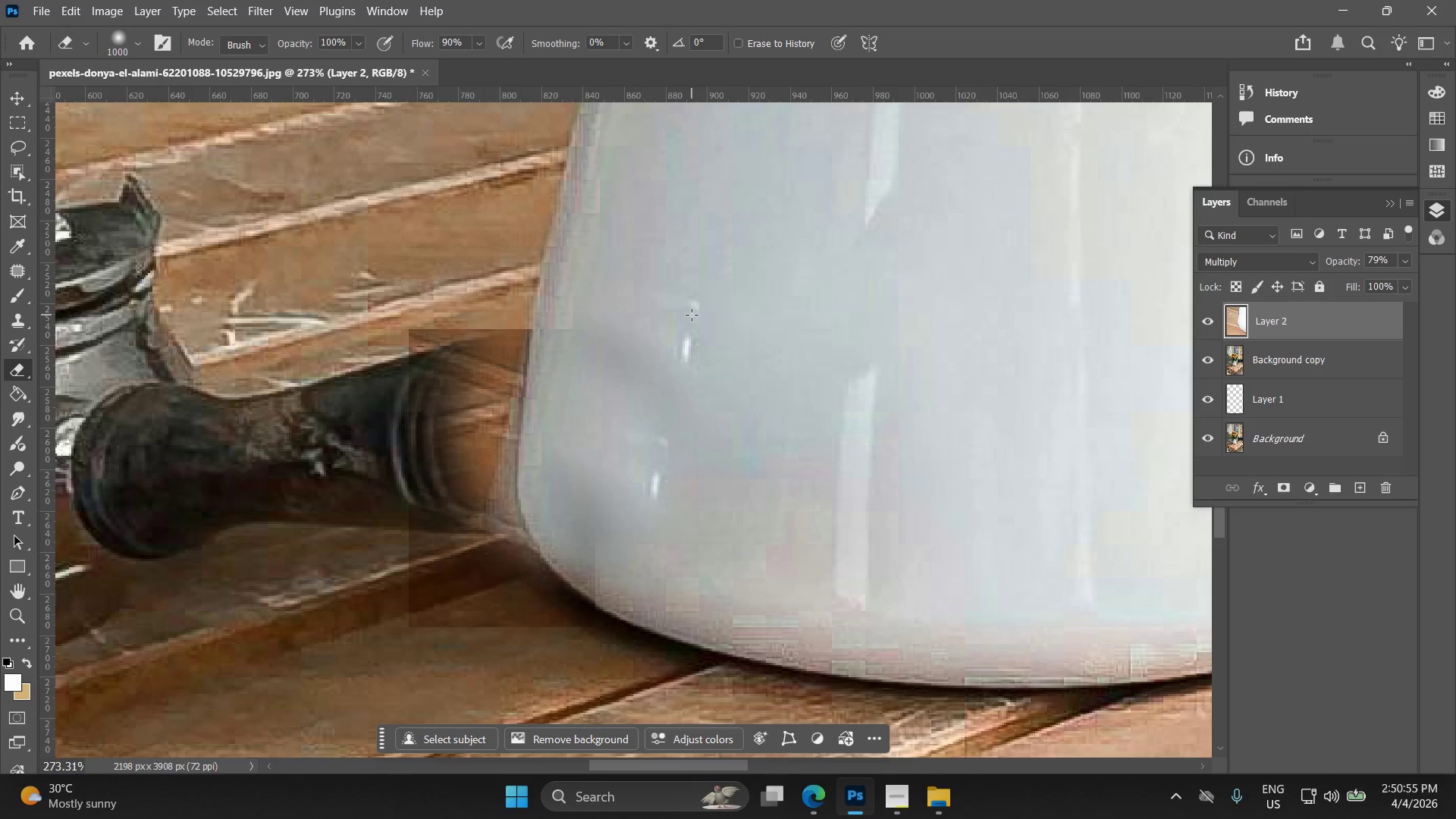 
hold_key(key=BracketLeft, duration=1.06)
 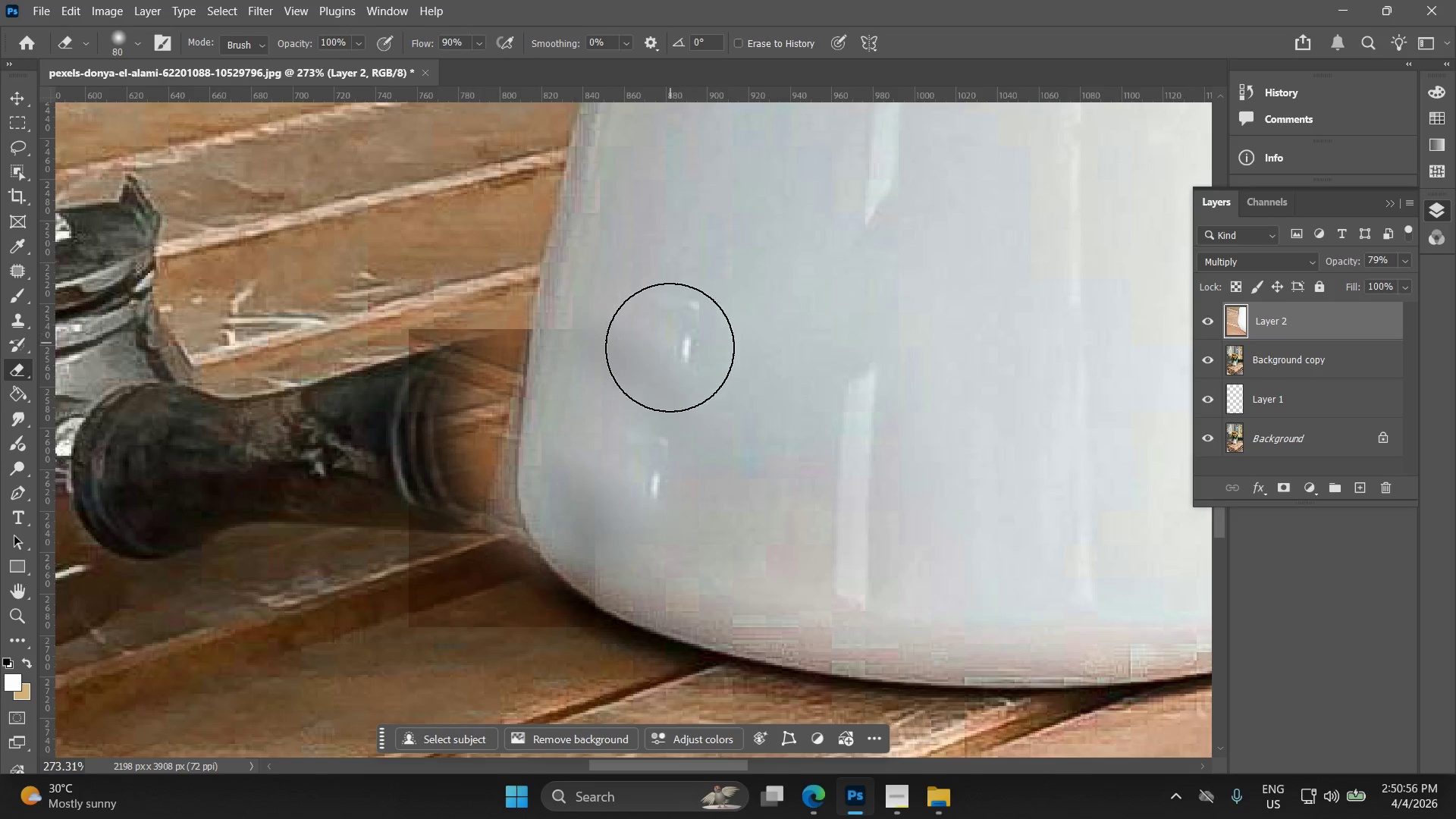 
key(BracketLeft)
 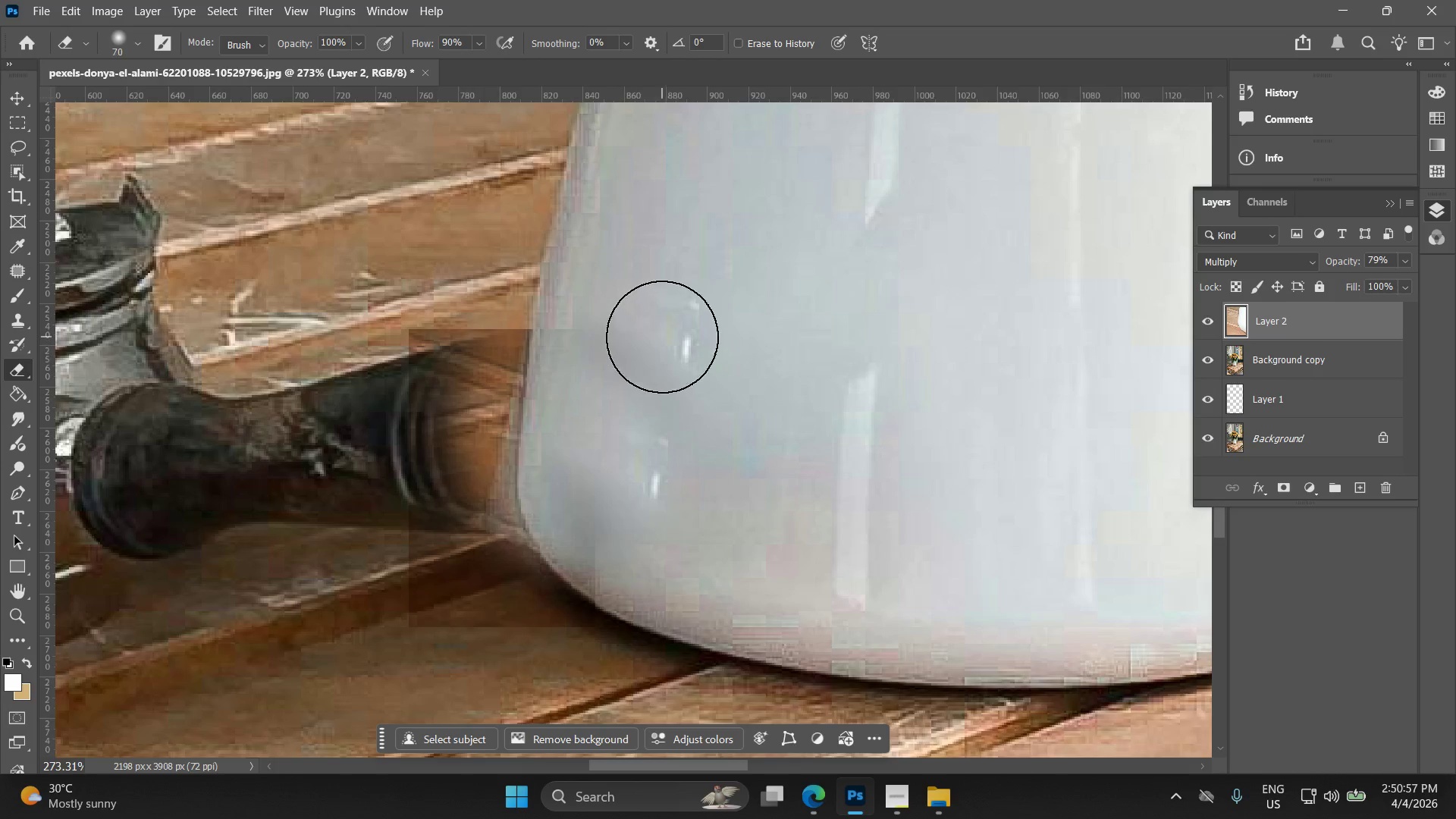 
key(BracketLeft)
 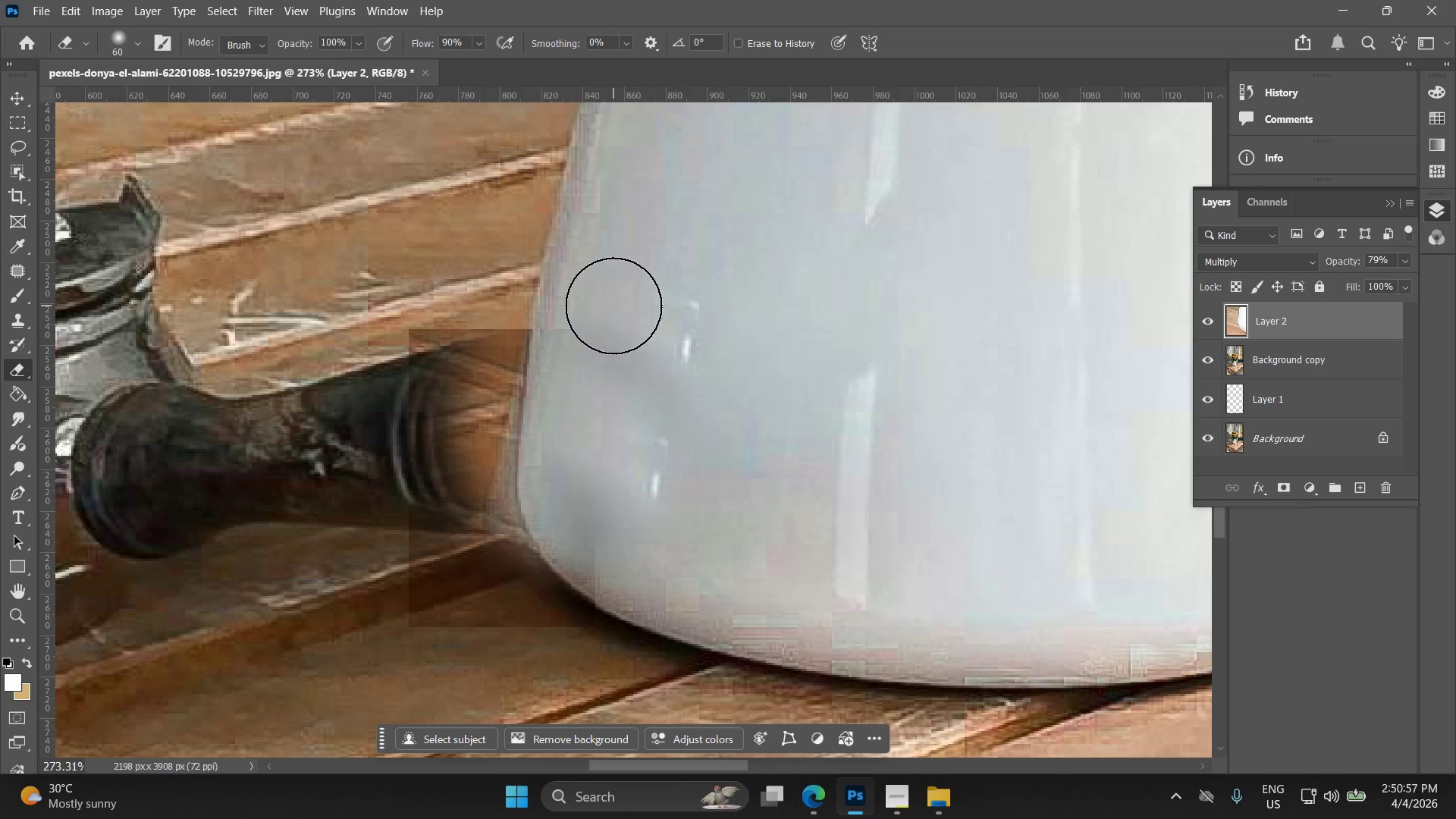 
left_click_drag(start_coordinate=[613, 308], to_coordinate=[566, 278])
 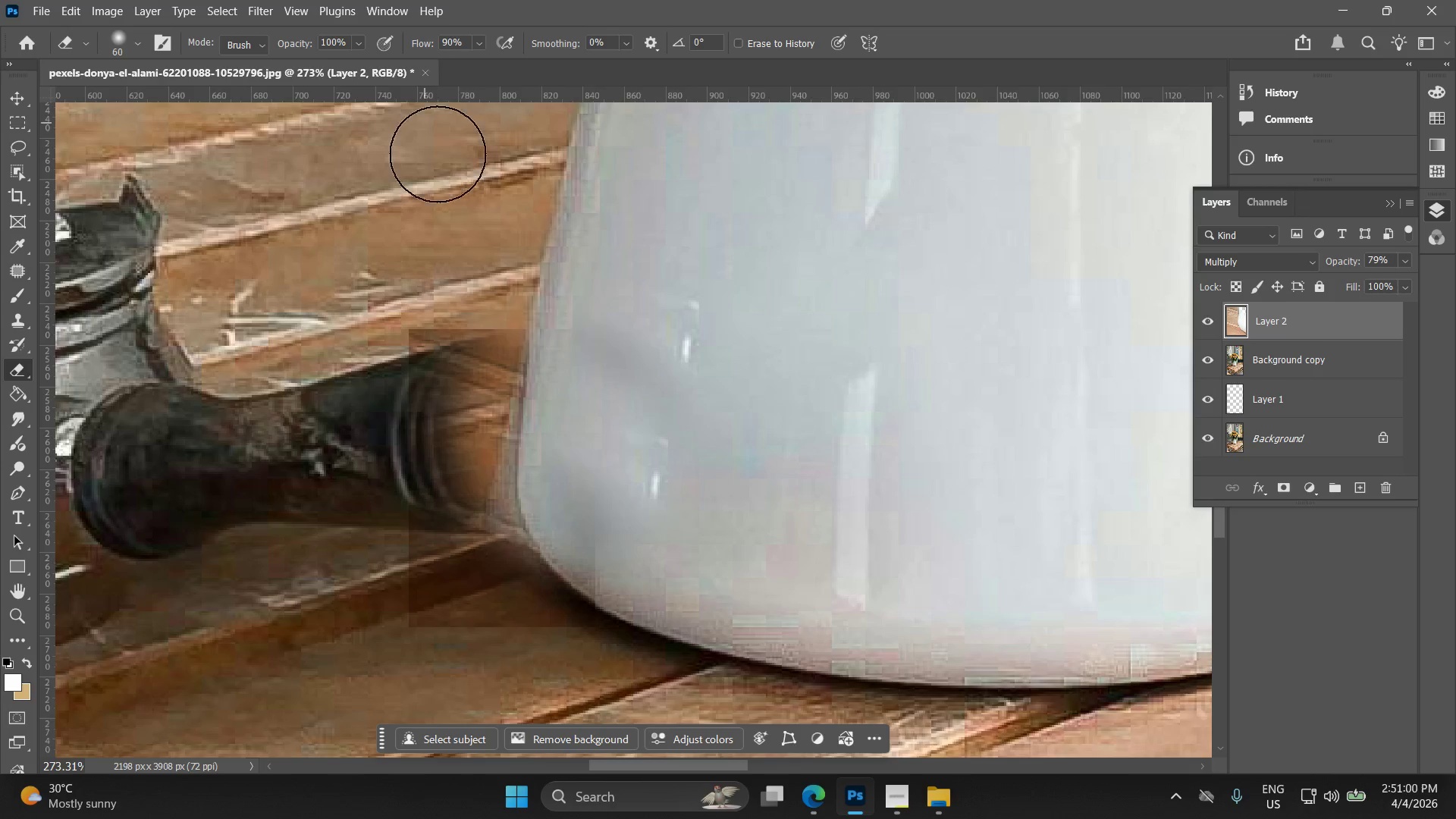 
left_click_drag(start_coordinate=[617, 311], to_coordinate=[647, 594])
 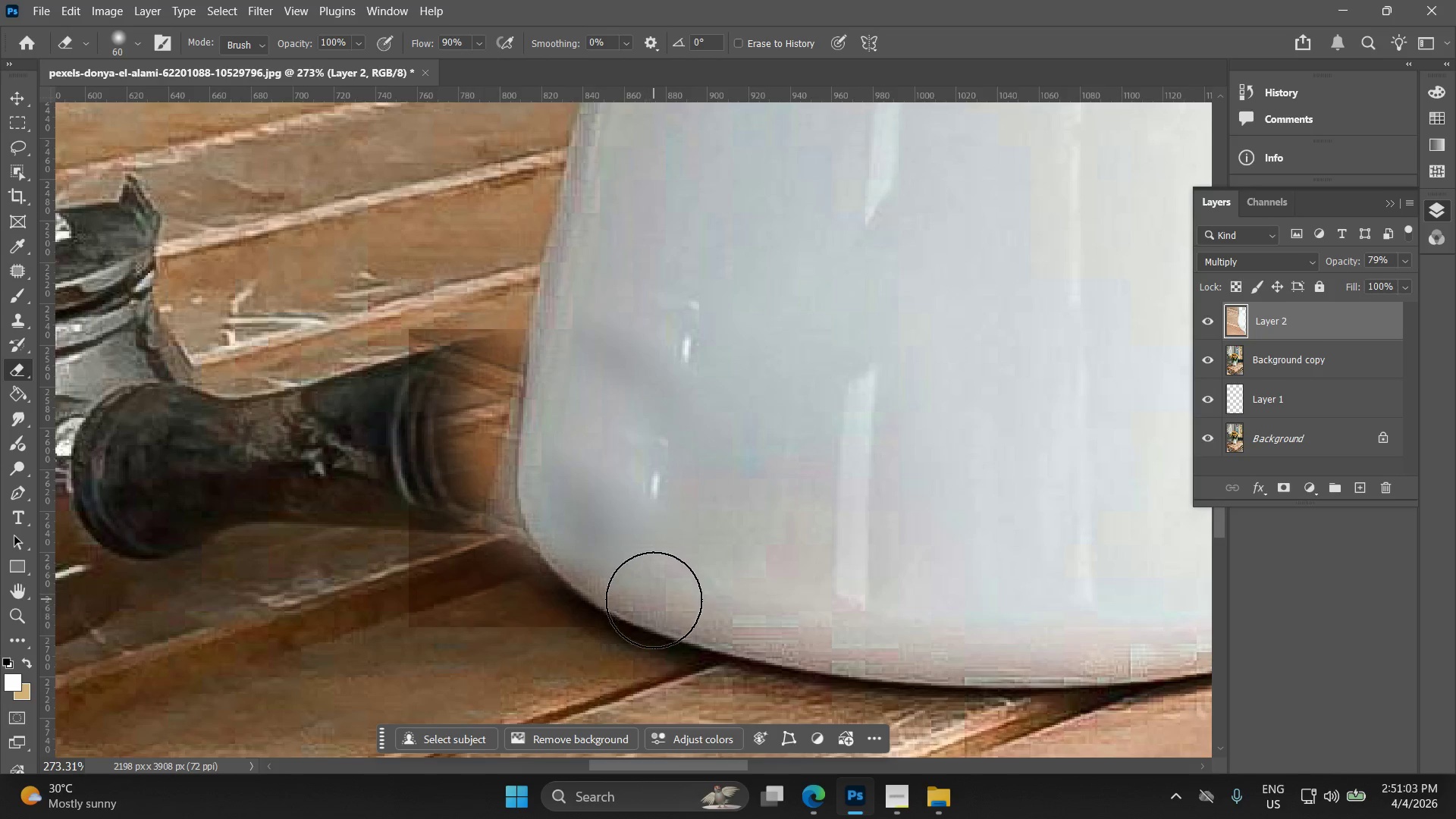 
hold_key(key=Space, duration=0.41)
 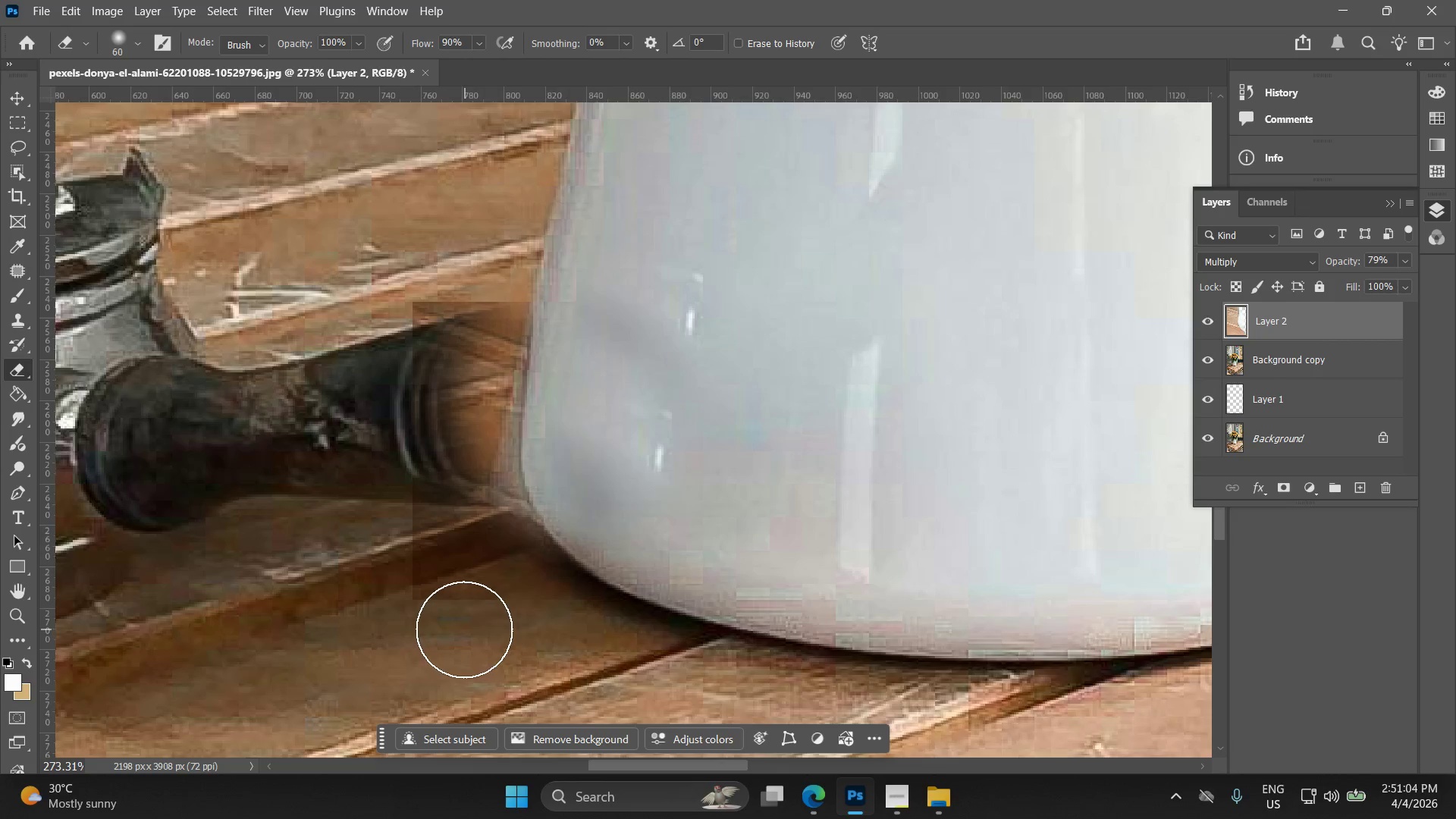 
left_click_drag(start_coordinate=[657, 564], to_coordinate=[661, 537])
 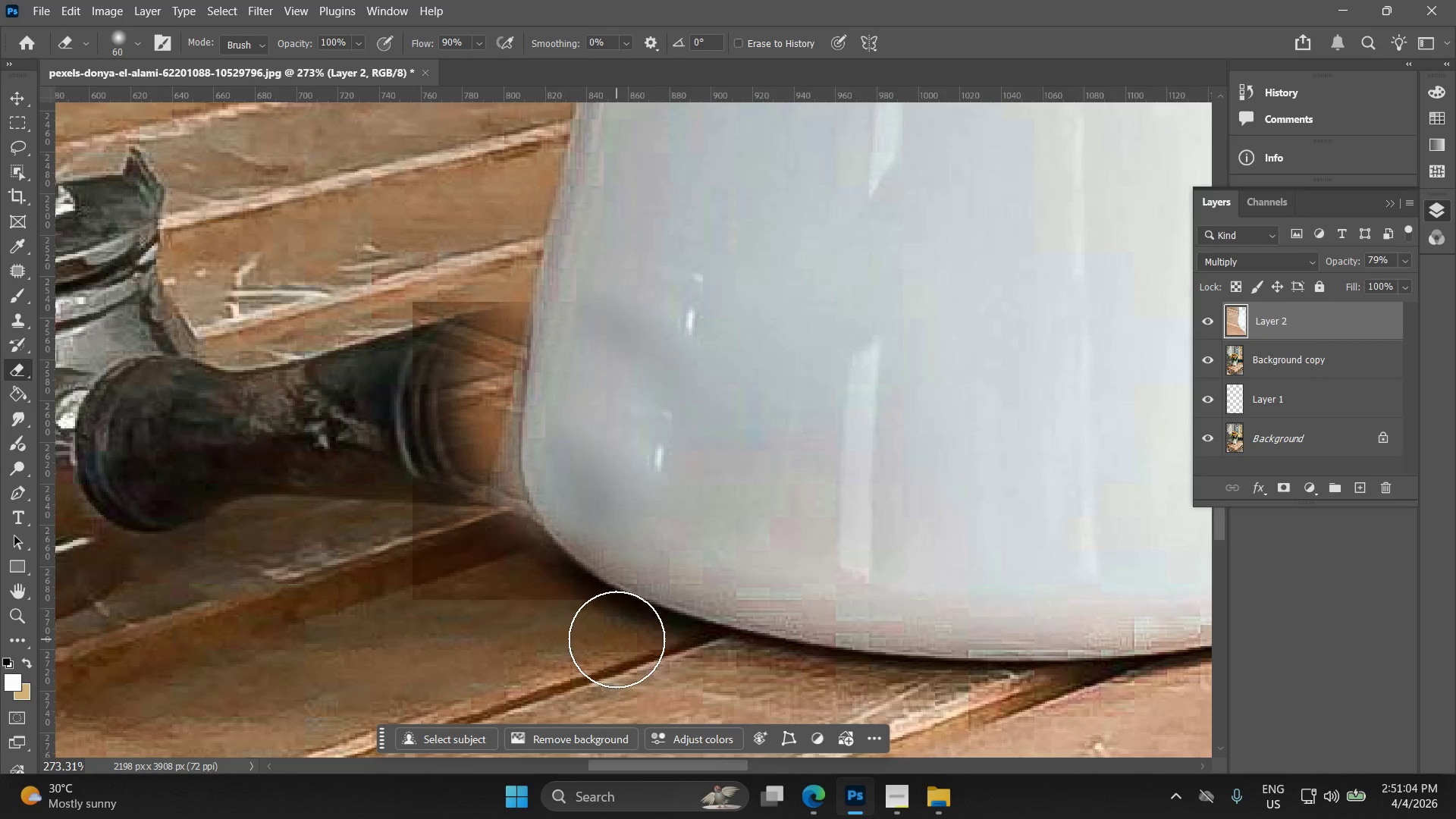 
left_click_drag(start_coordinate=[617, 639], to_coordinate=[466, 629])
 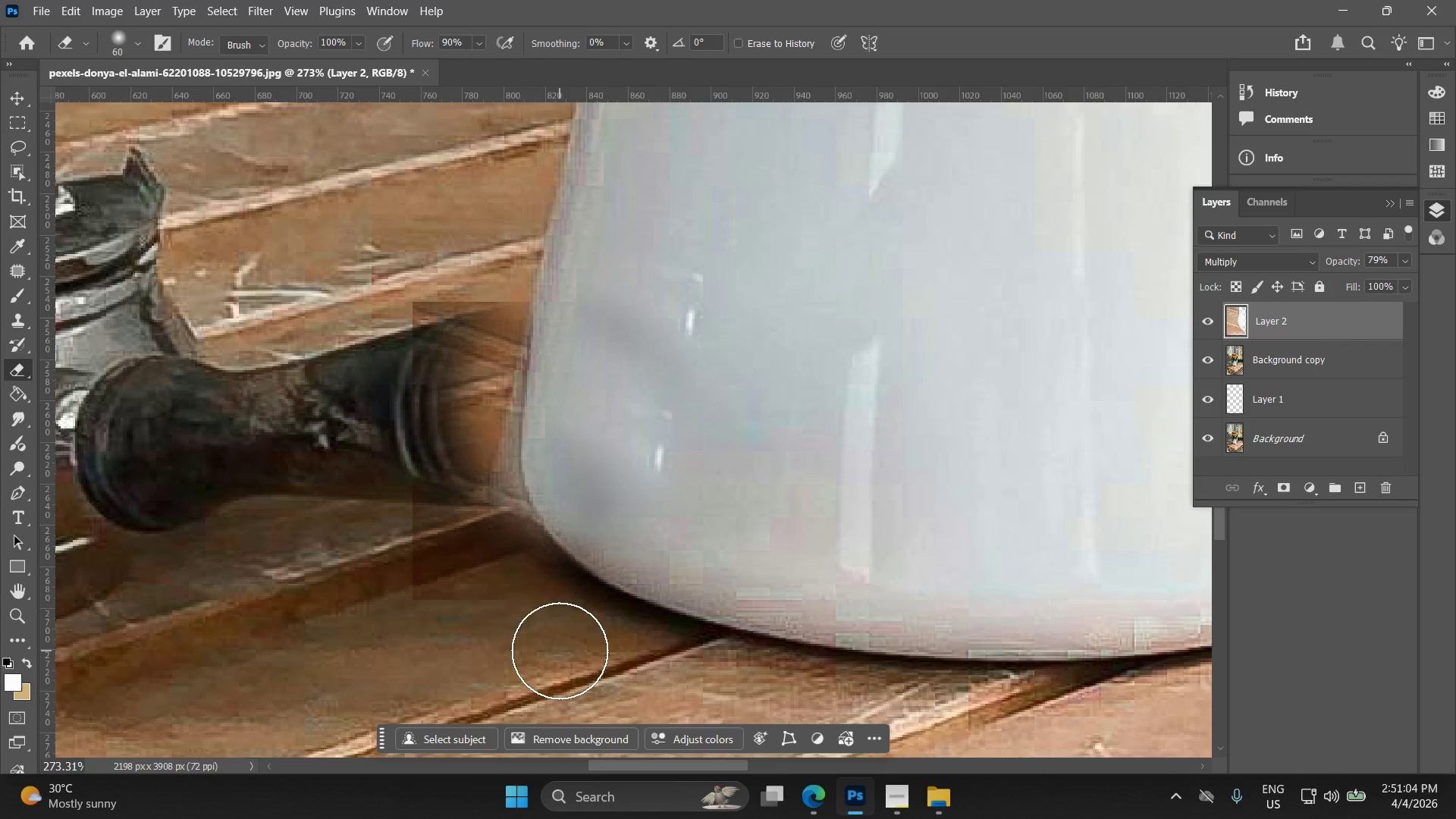 
left_click_drag(start_coordinate=[522, 636], to_coordinate=[389, 586])
 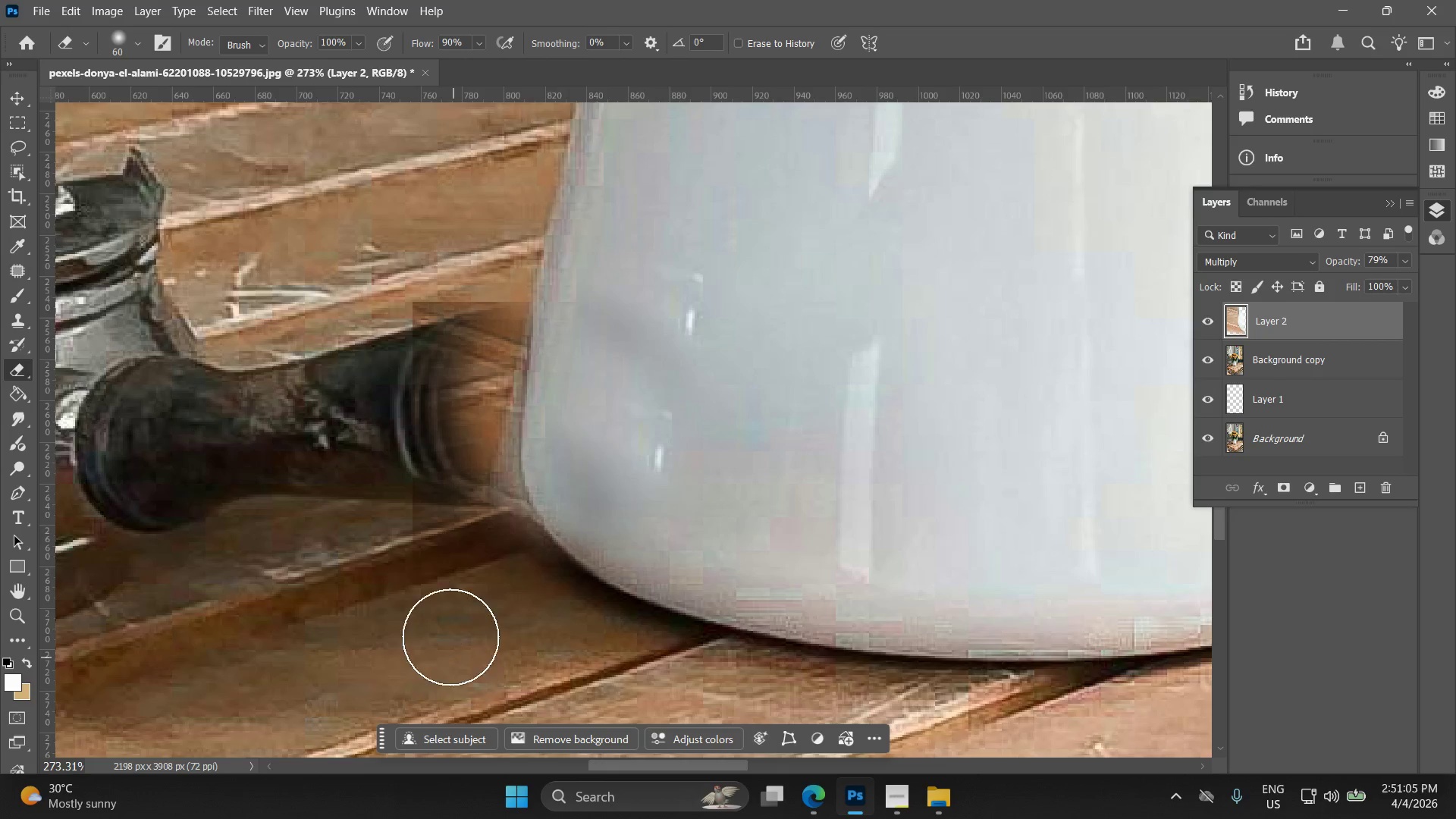 
left_click_drag(start_coordinate=[439, 613], to_coordinate=[360, 370])
 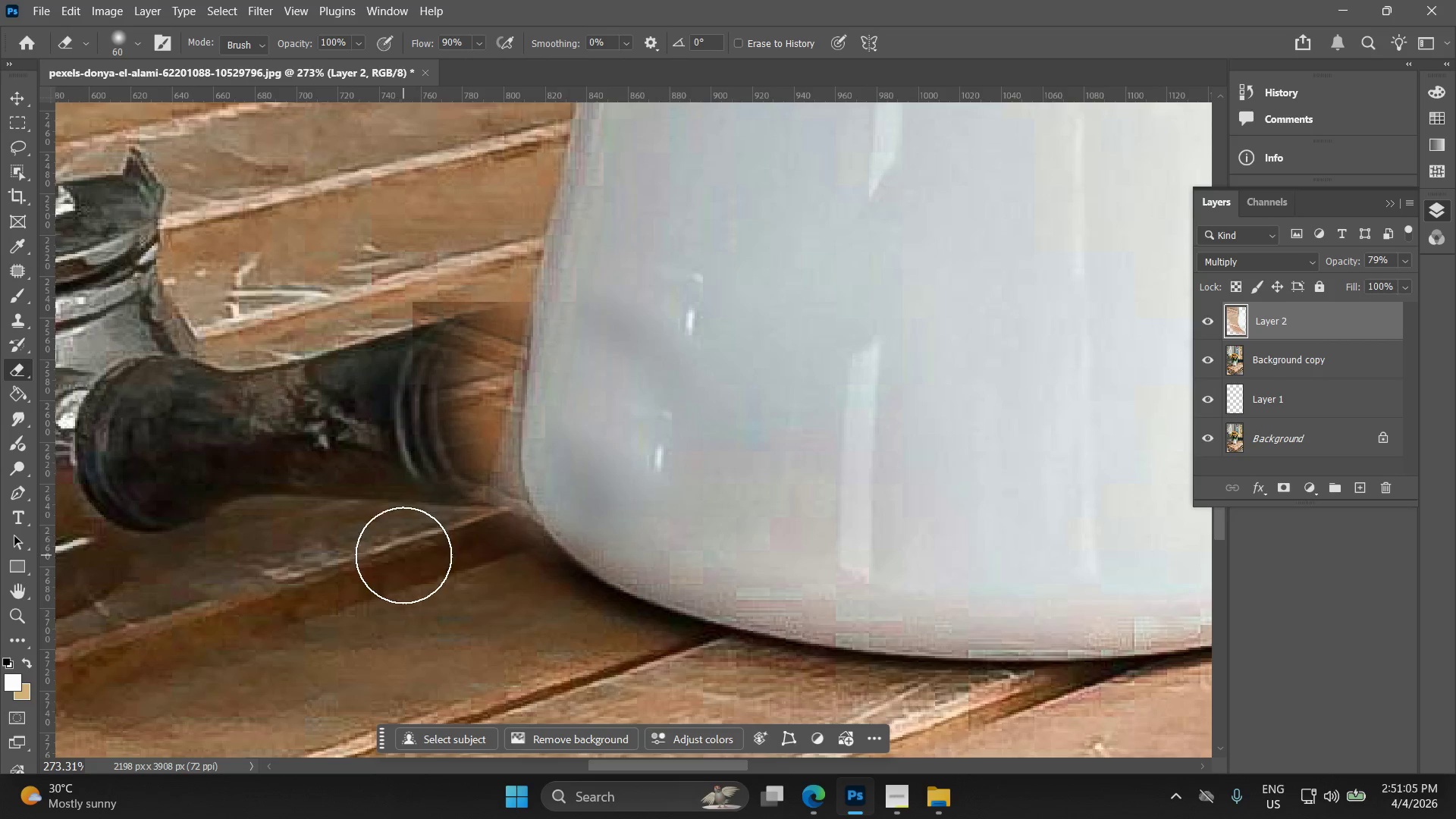 
left_click_drag(start_coordinate=[392, 495], to_coordinate=[432, 222])
 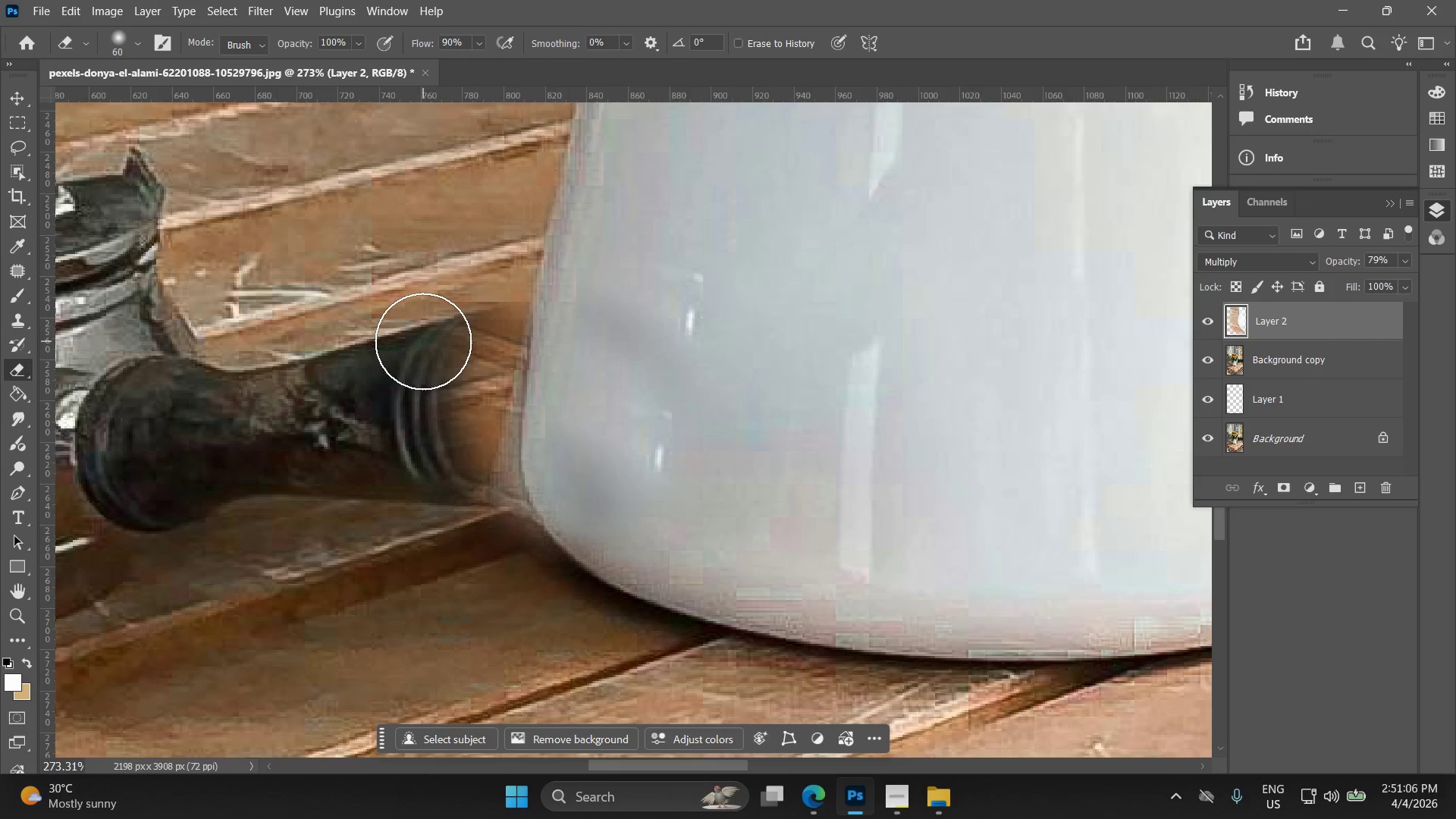 
left_click_drag(start_coordinate=[429, 322], to_coordinate=[476, 234])
 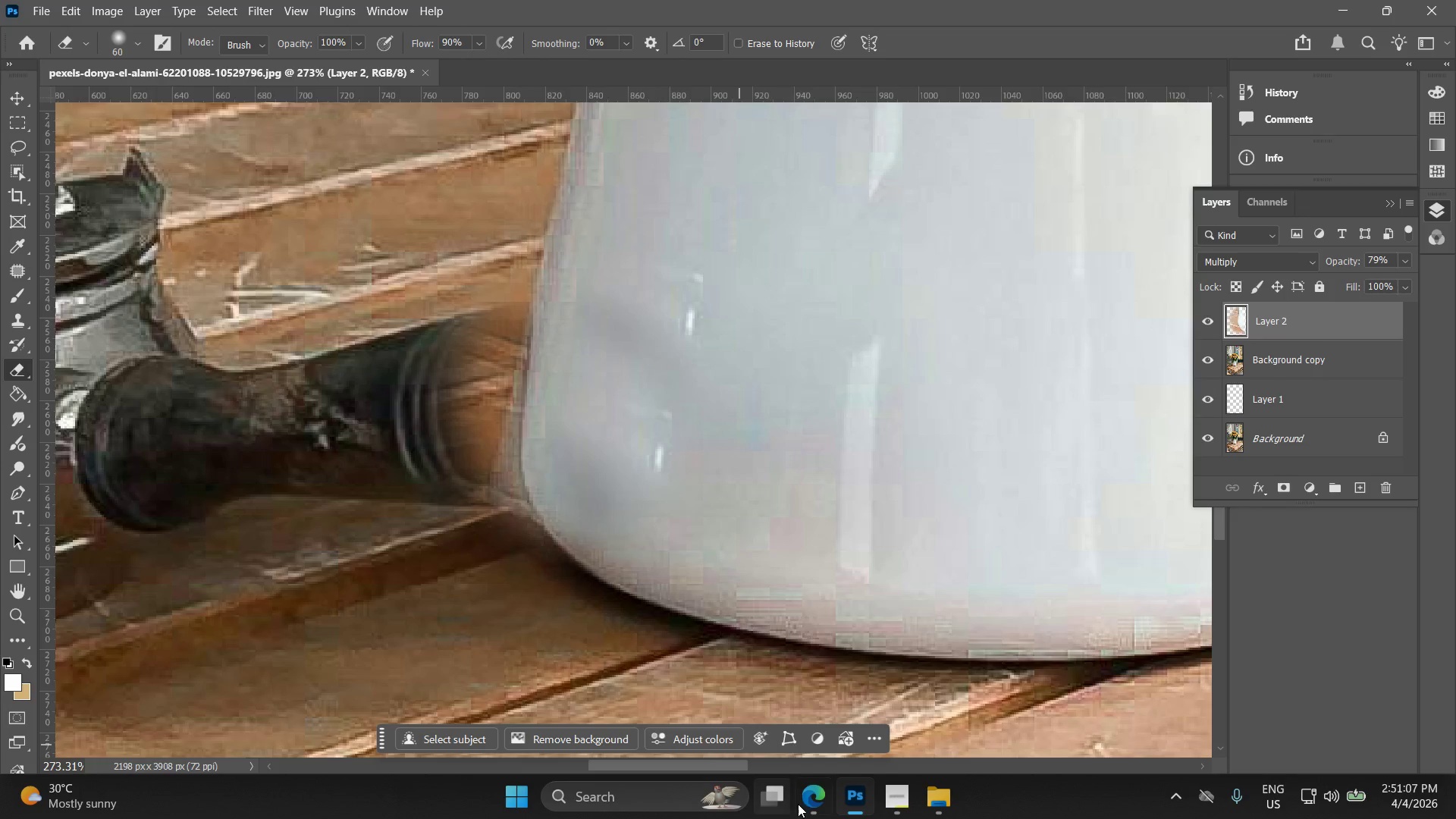 
left_click([808, 806])
 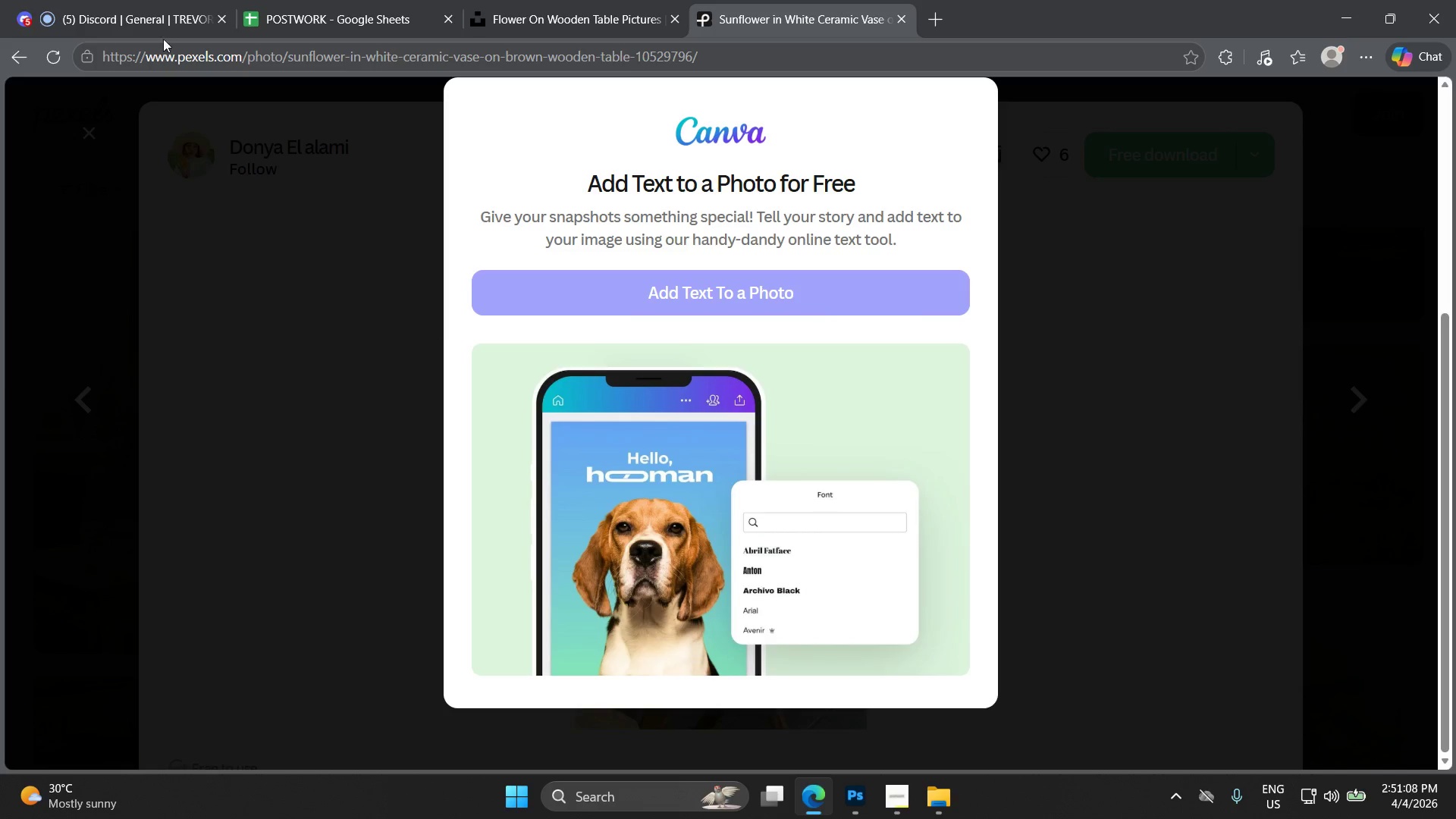 
left_click([124, 0])
 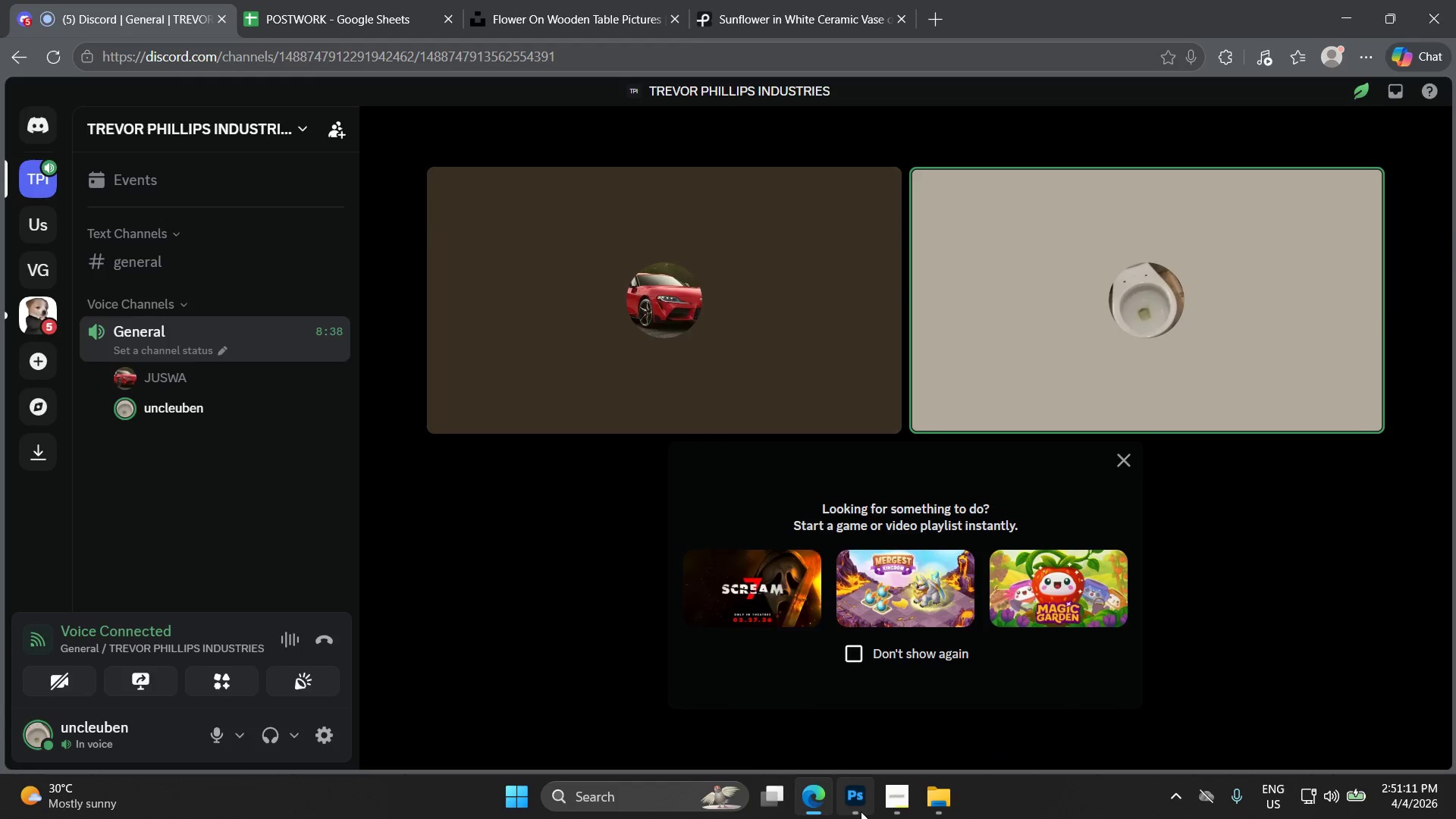 
left_click_drag(start_coordinate=[424, 546], to_coordinate=[406, 313])
 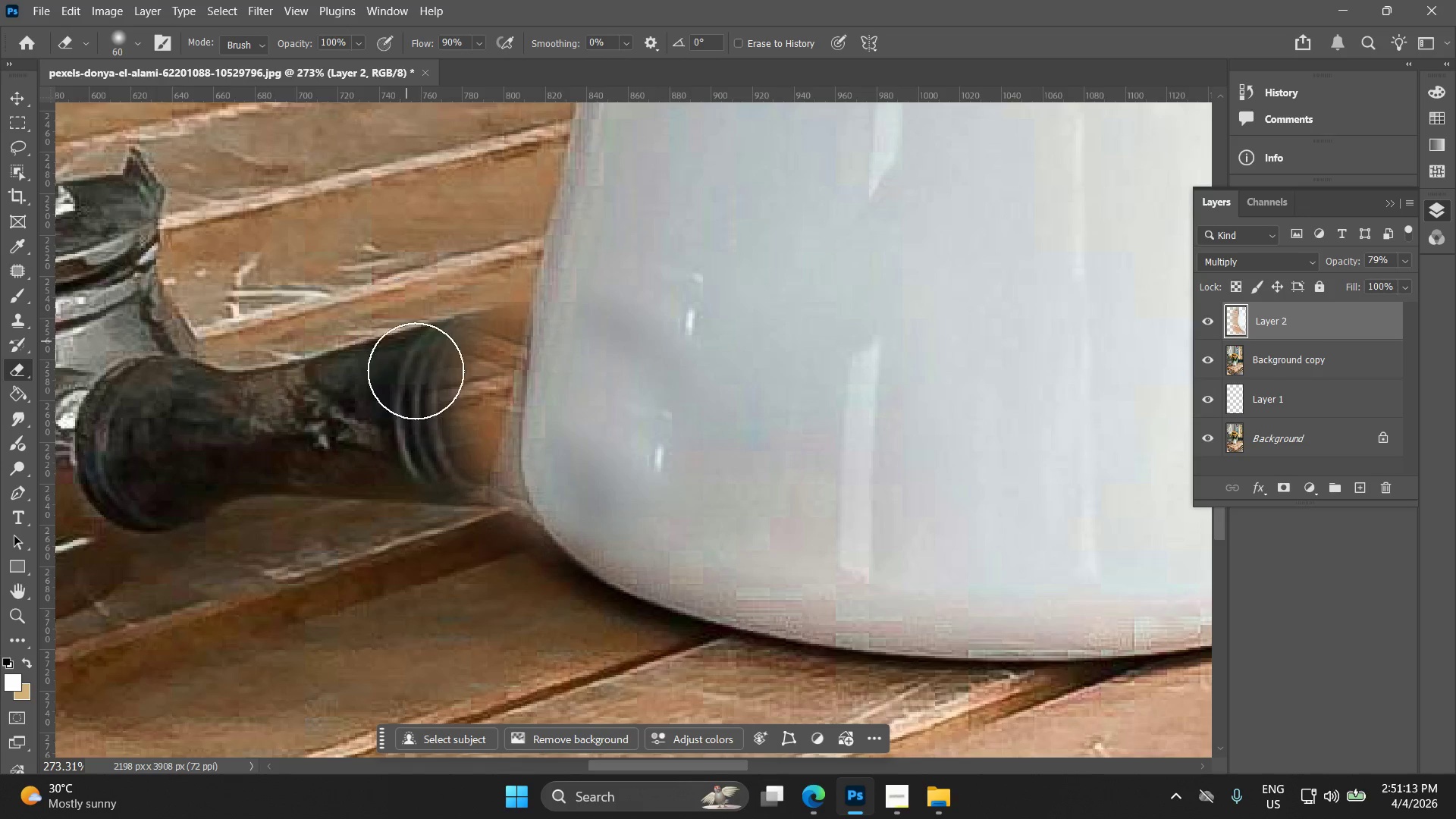 
left_click_drag(start_coordinate=[421, 337], to_coordinate=[436, 516])
 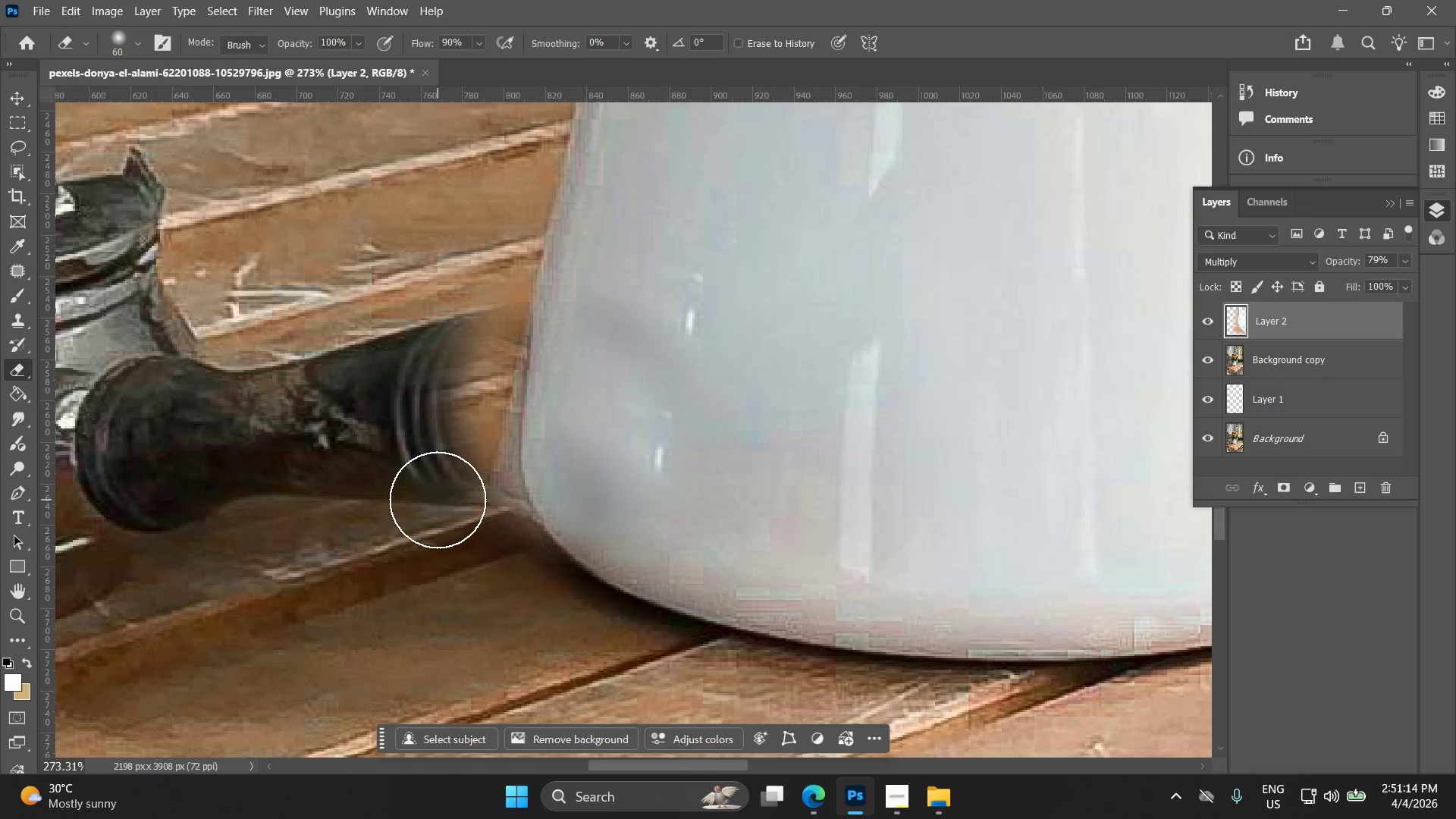 
left_click_drag(start_coordinate=[441, 500], to_coordinate=[435, 497])
 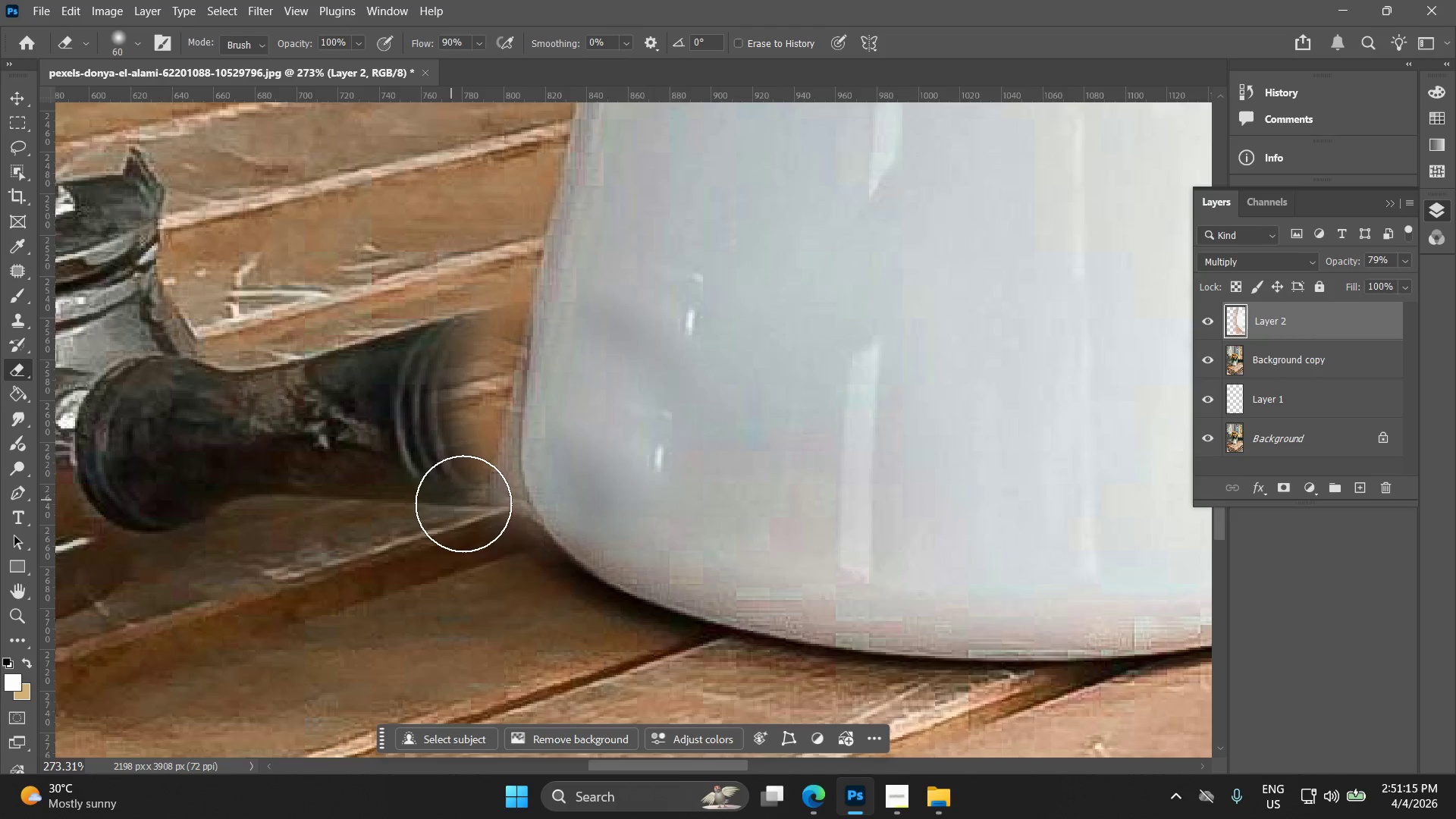 
key(Alt+AltLeft)
 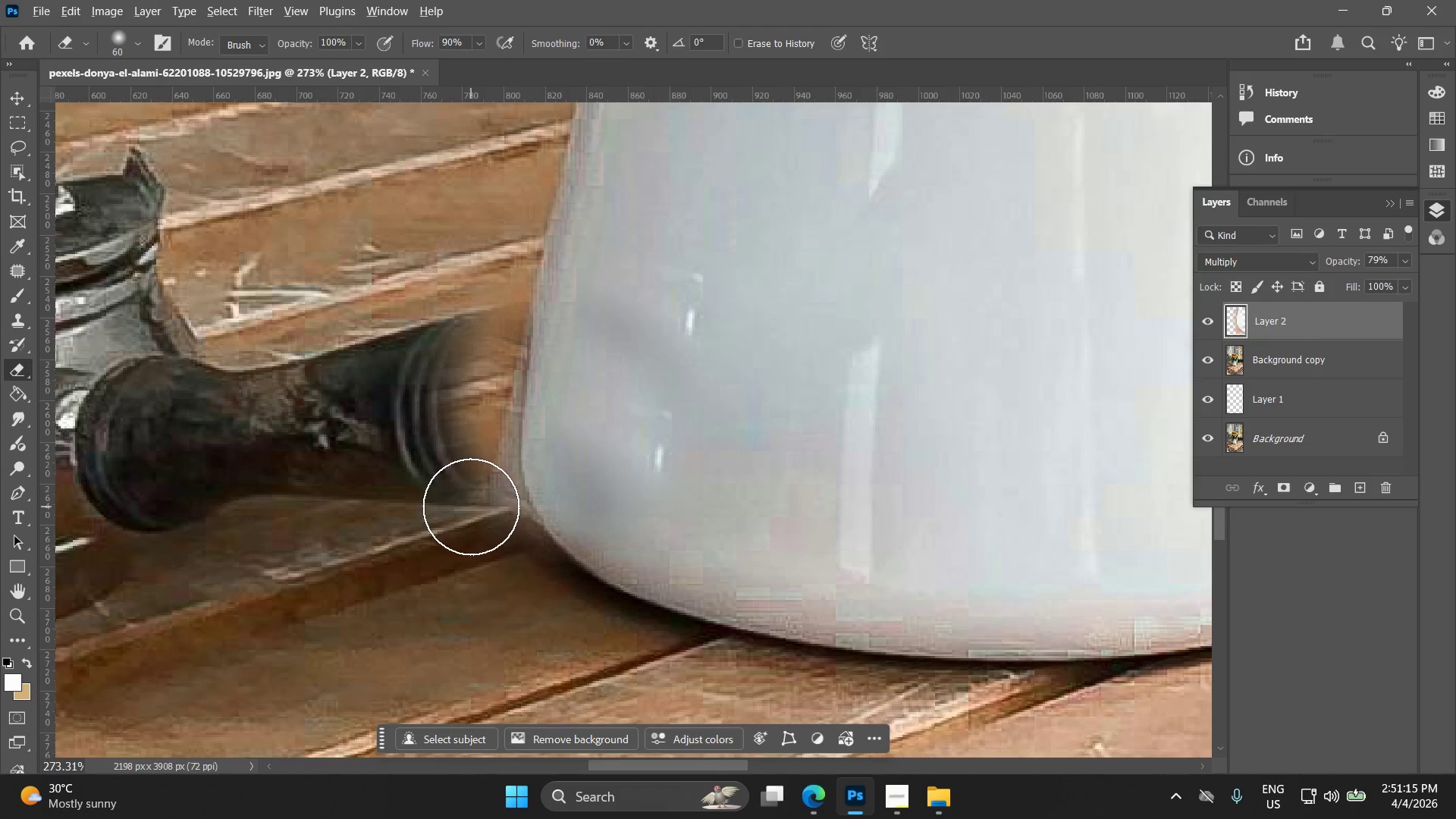 
key(Alt+AltLeft)
 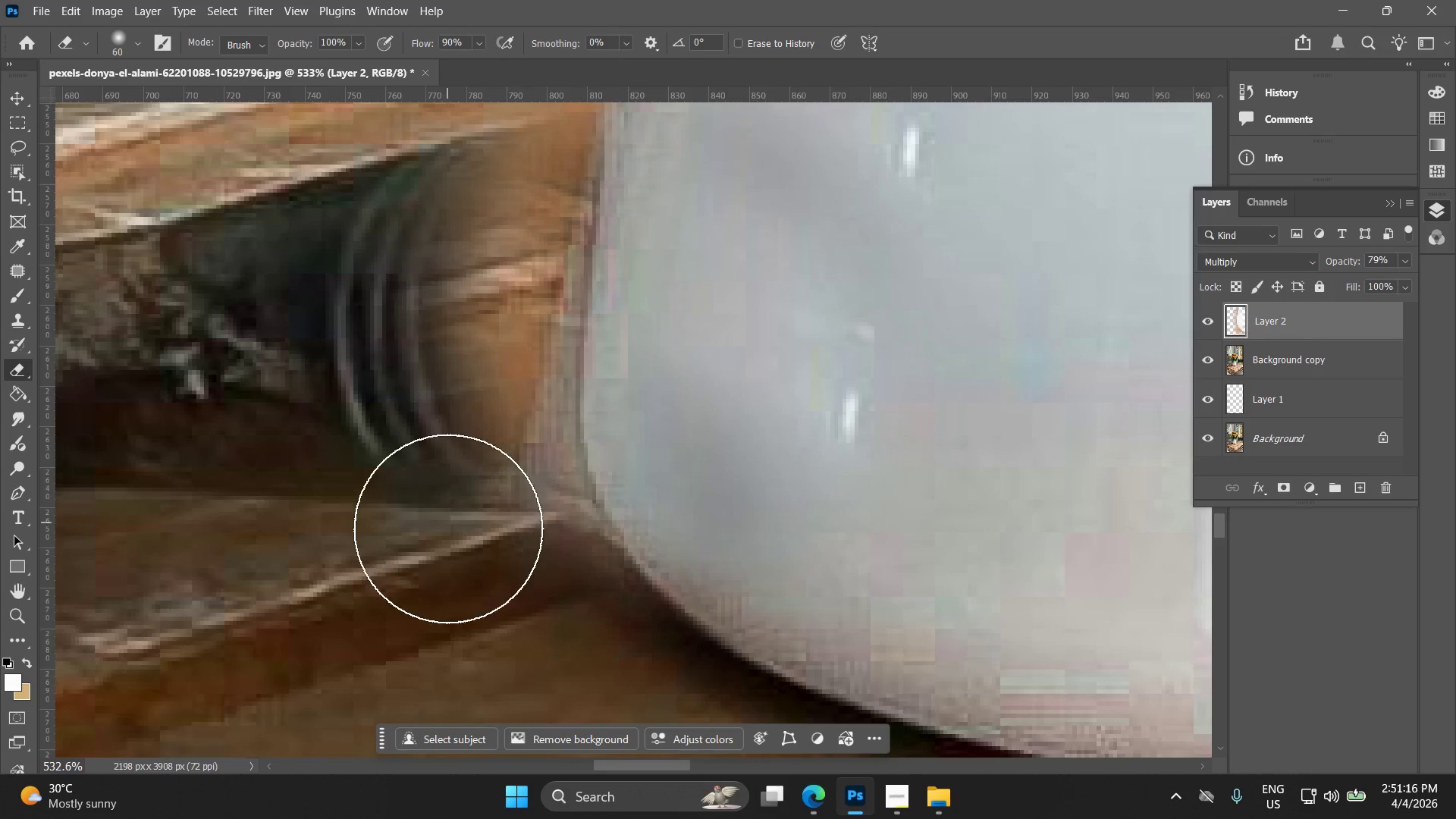 
left_click_drag(start_coordinate=[448, 531], to_coordinate=[362, 306])
 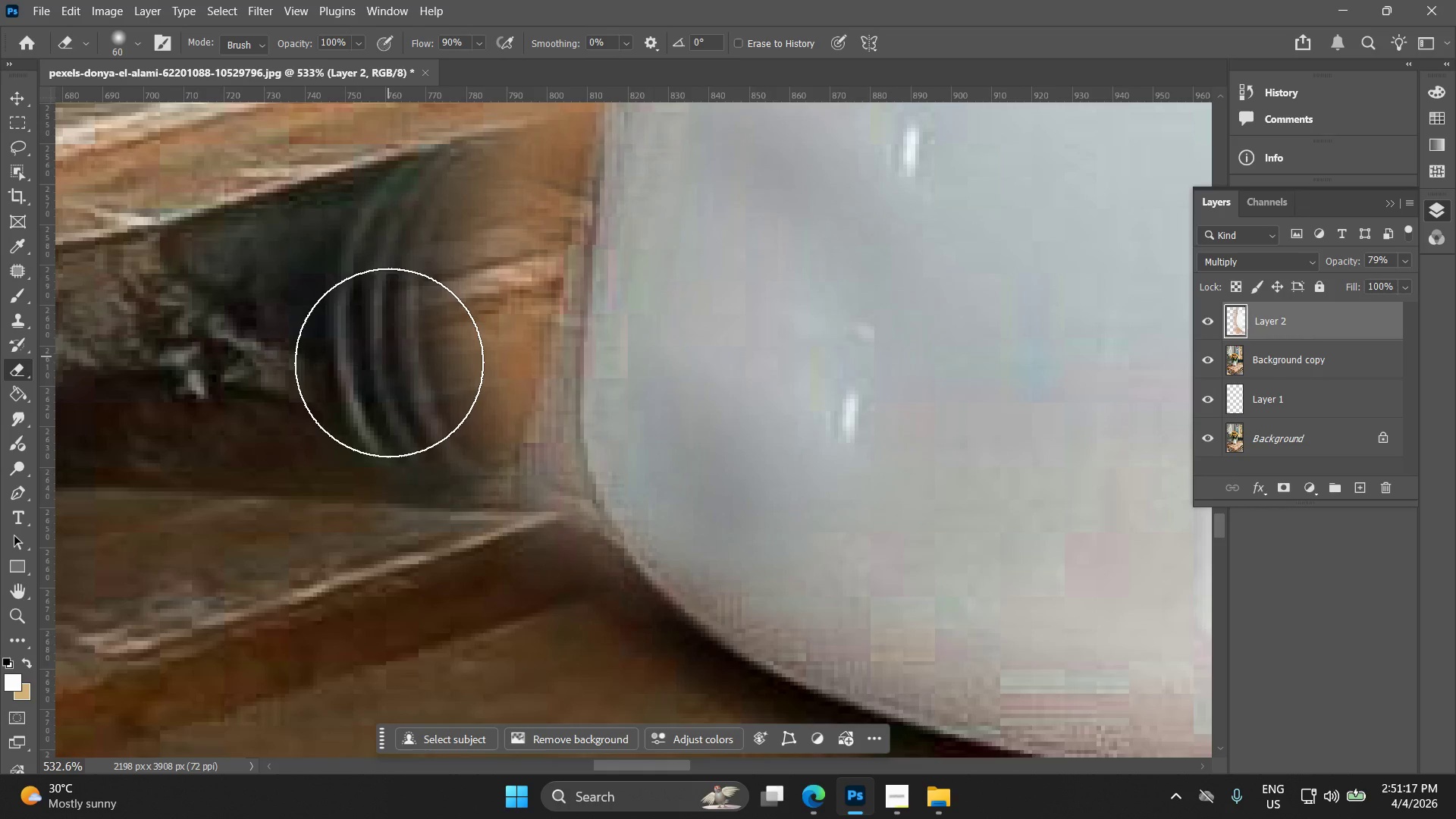 
scroll: coordinate [445, 496], scroll_direction: up, amount: 7.0
 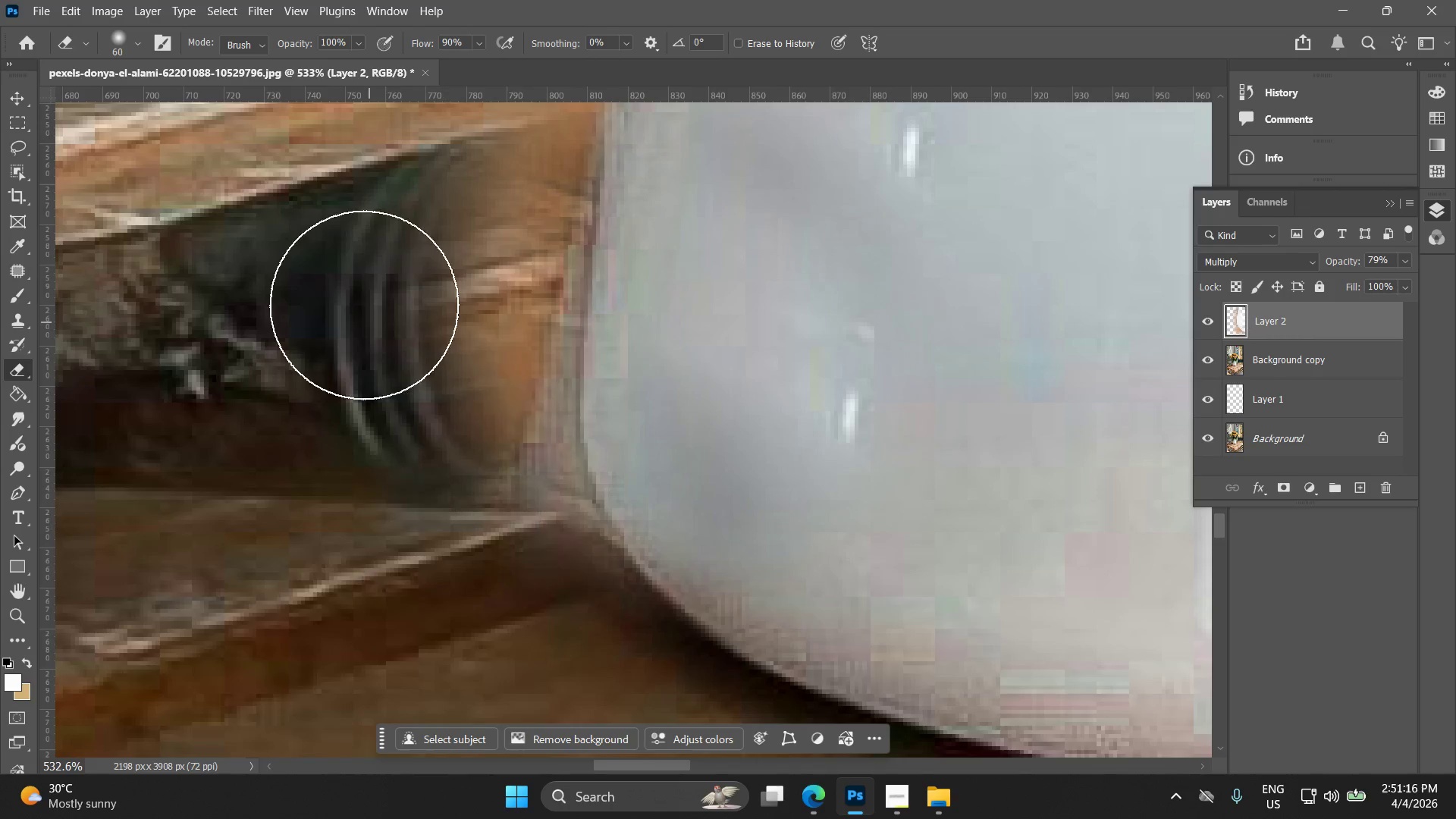 
key(Alt+AltLeft)
 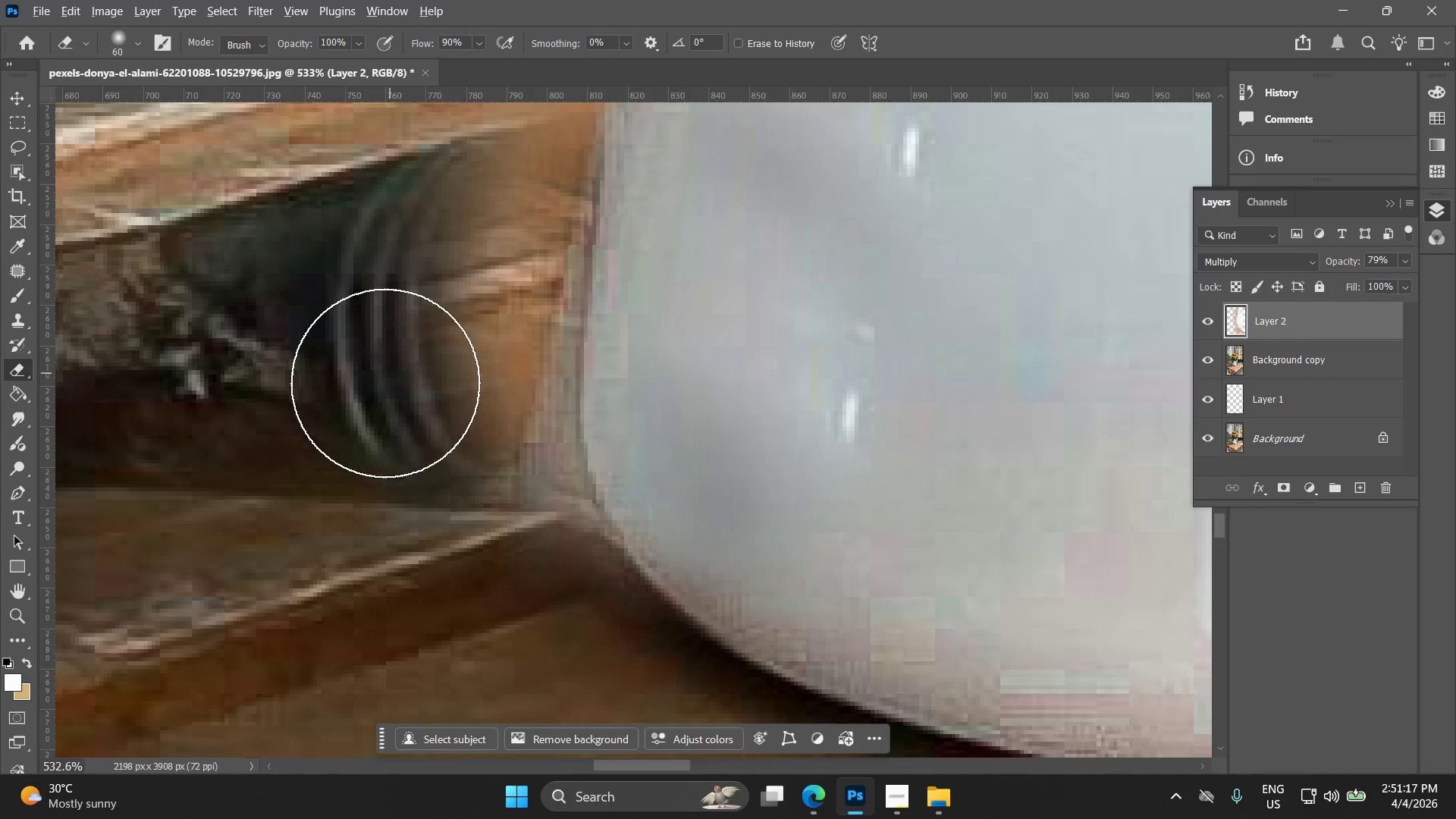 
left_click_drag(start_coordinate=[393, 527], to_coordinate=[377, 233])
 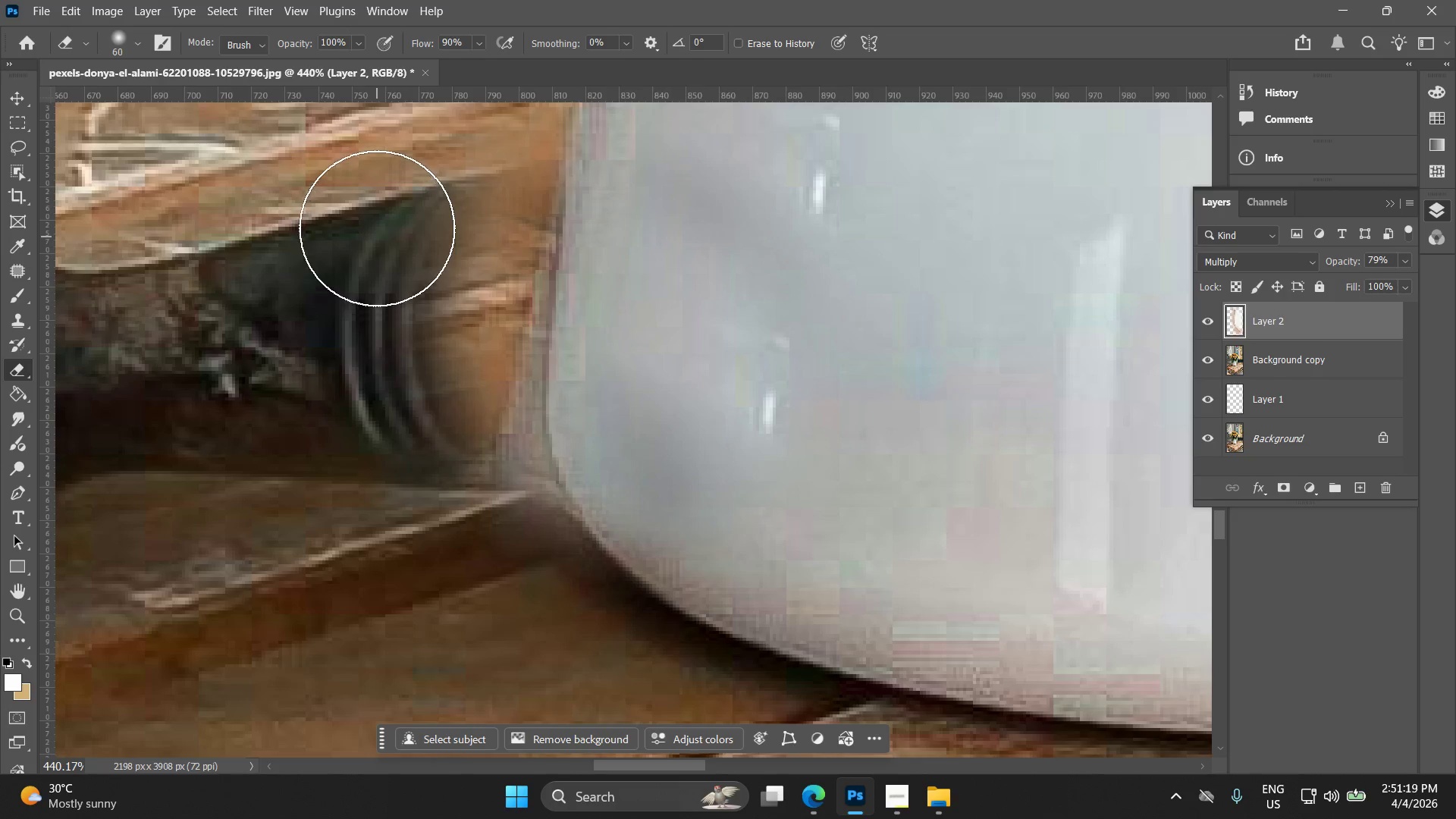 
scroll: coordinate [382, 391], scroll_direction: down, amount: 2.0
 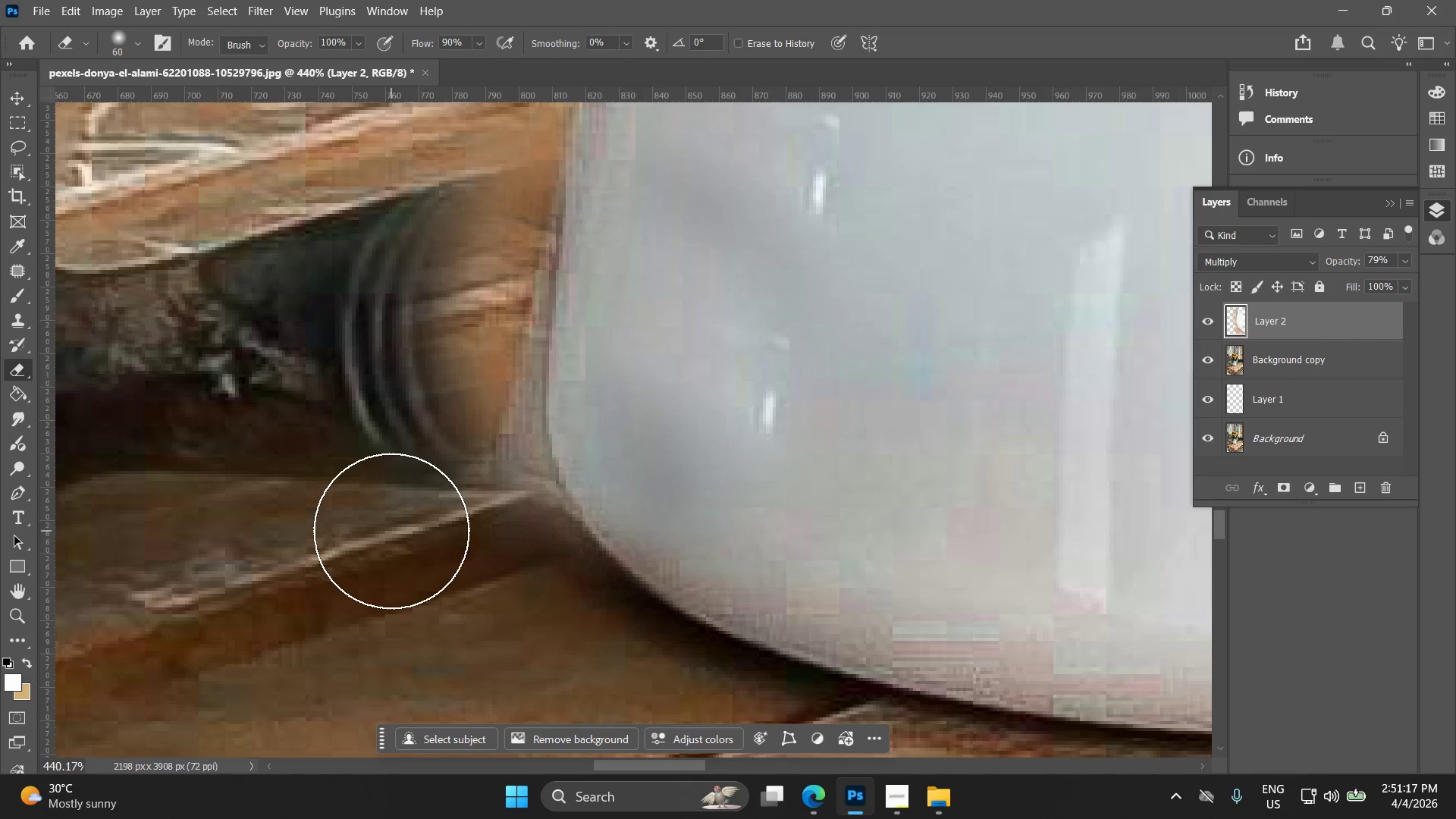 
key(Alt+AltLeft)
 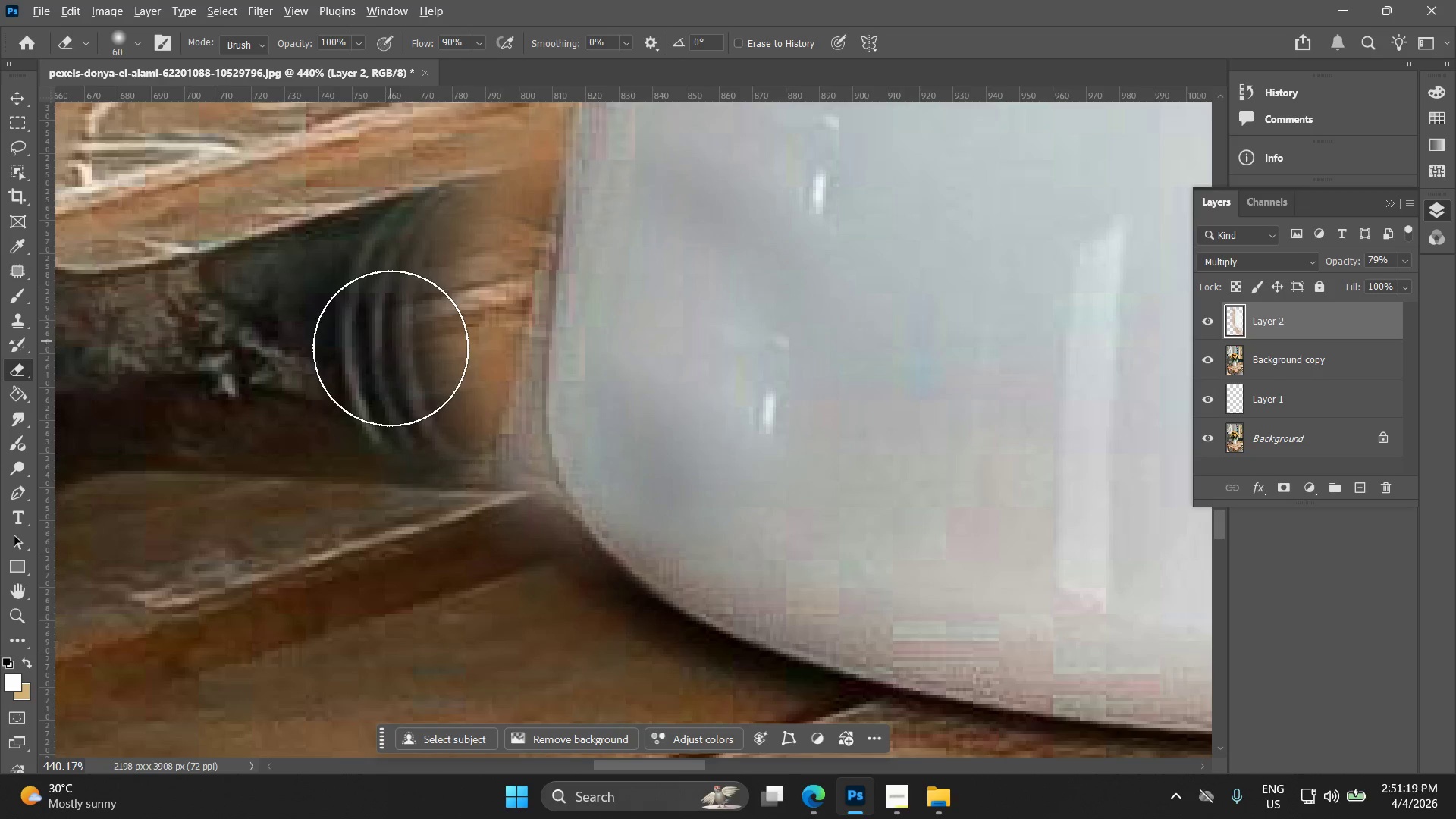 
key(Alt+AltLeft)
 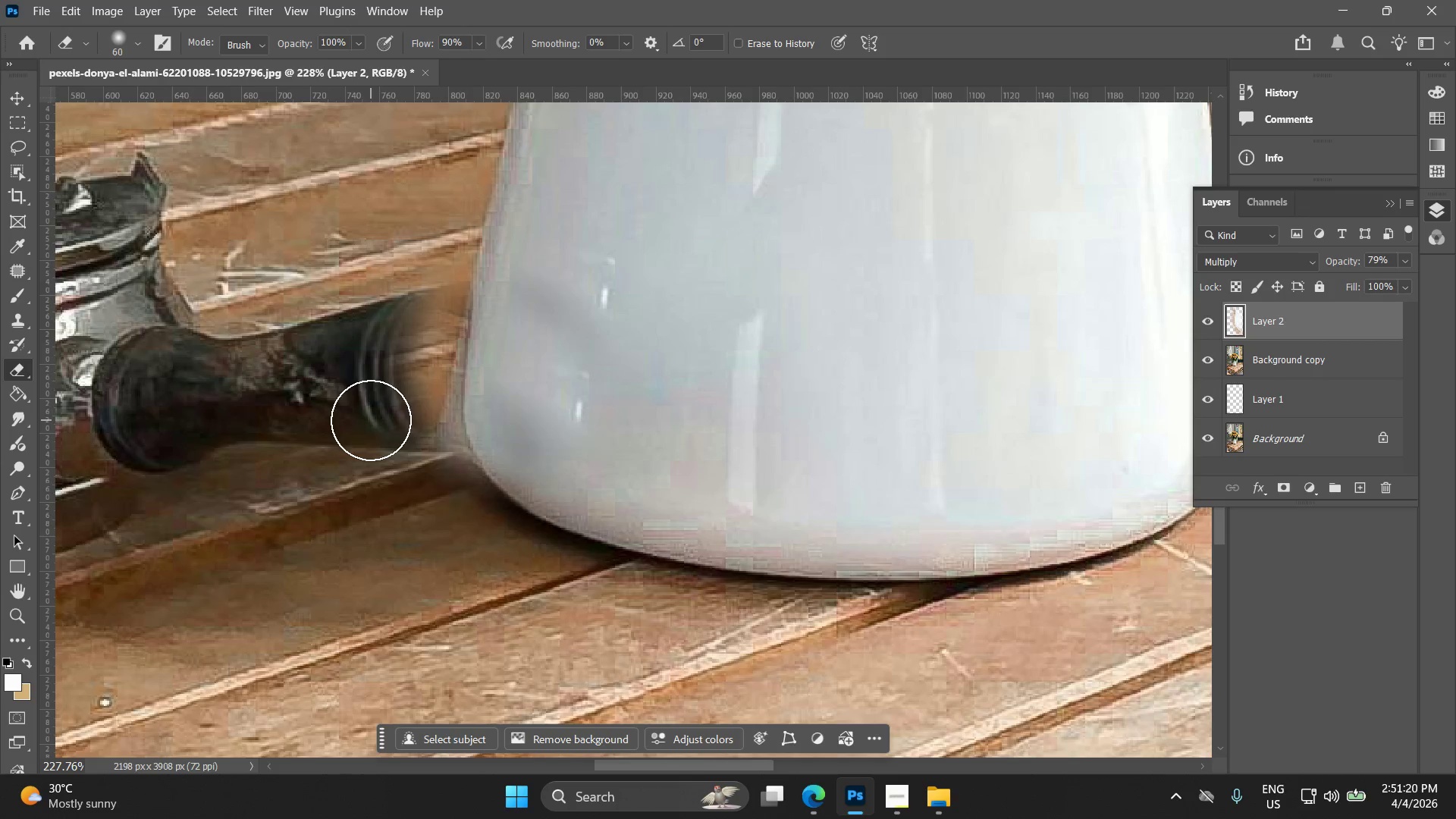 
key(Alt+AltLeft)
 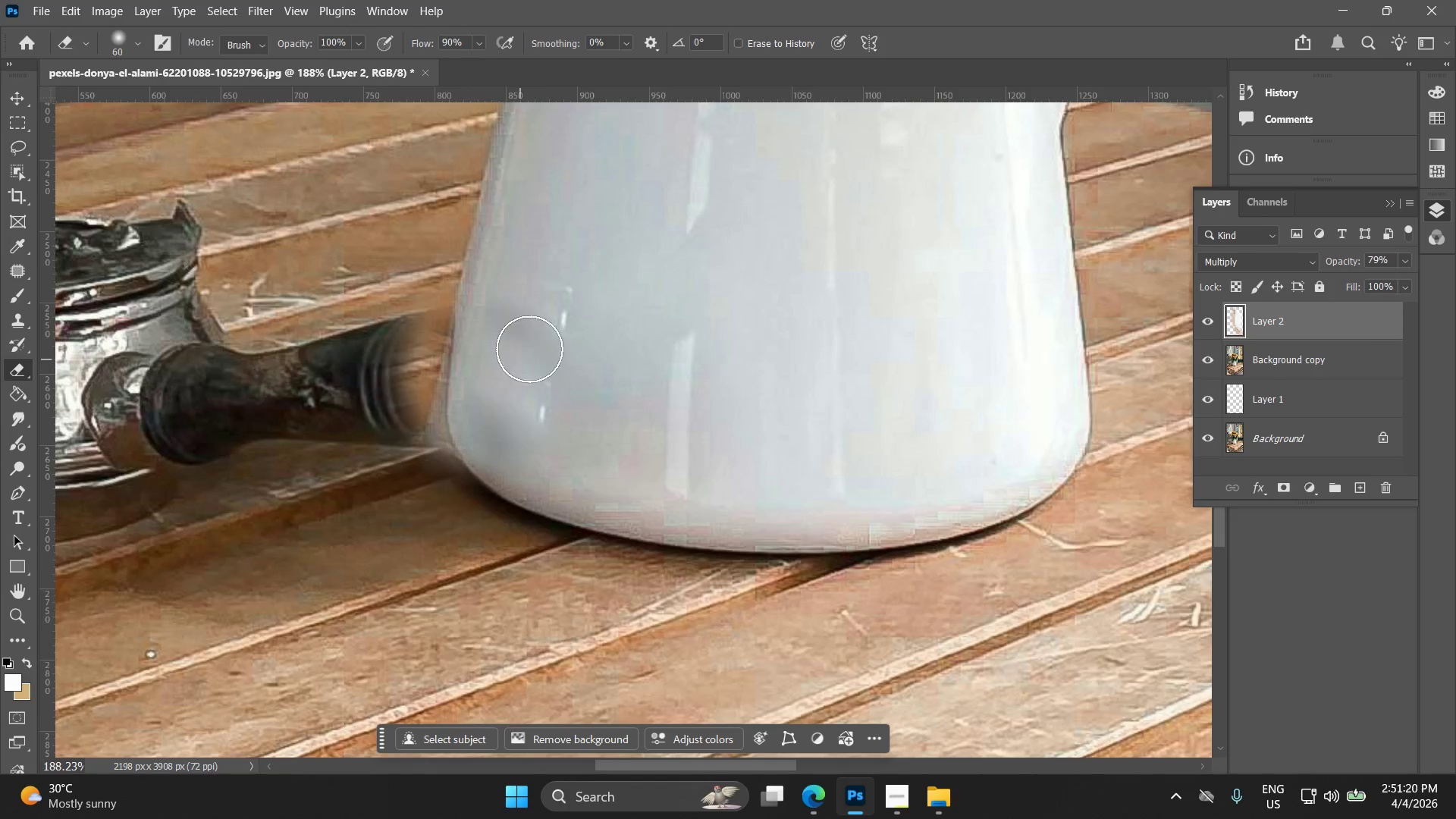 
scroll: coordinate [369, 423], scroll_direction: down, amount: 9.0
 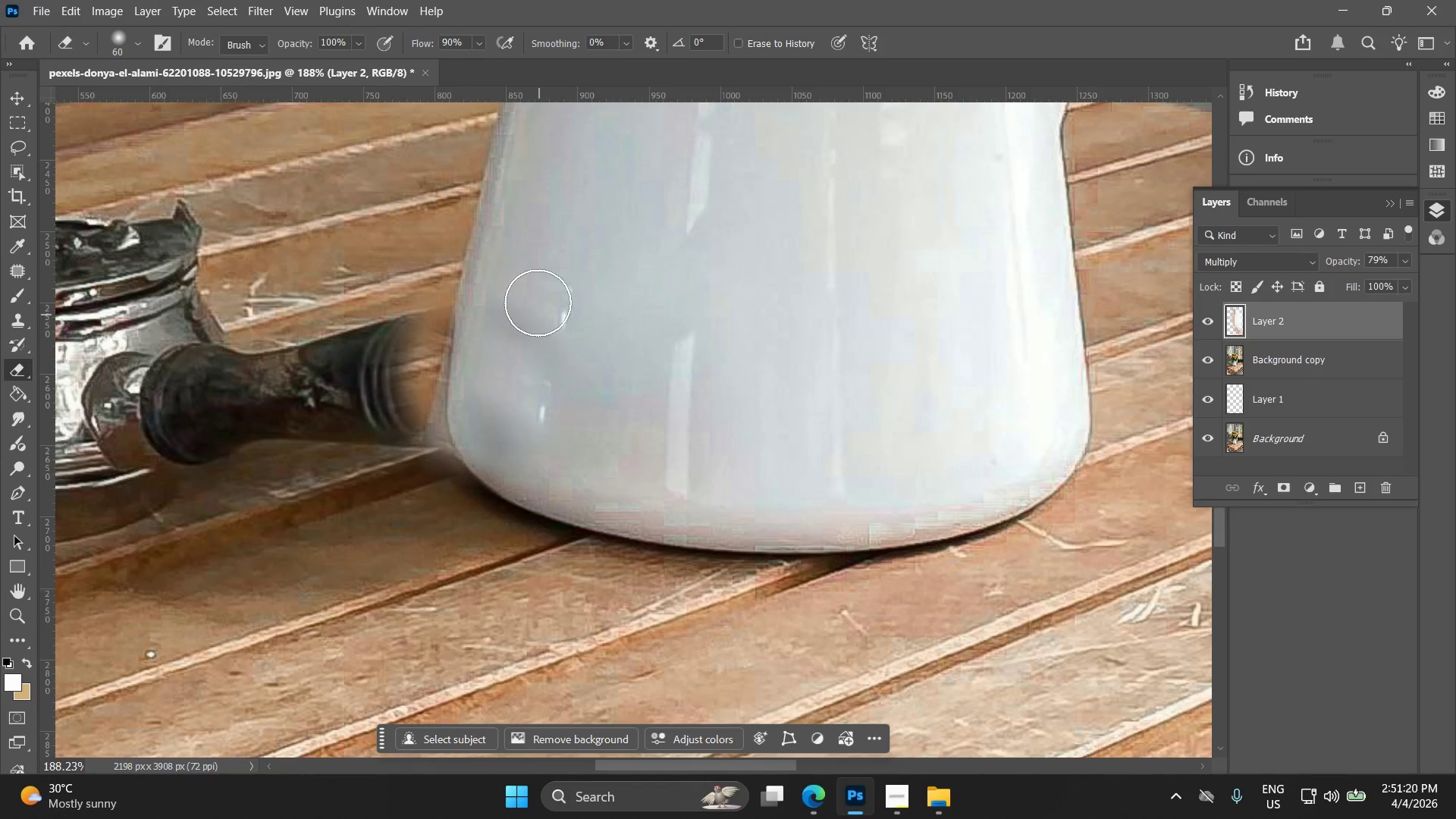 
left_click_drag(start_coordinate=[537, 303], to_coordinate=[556, 275])
 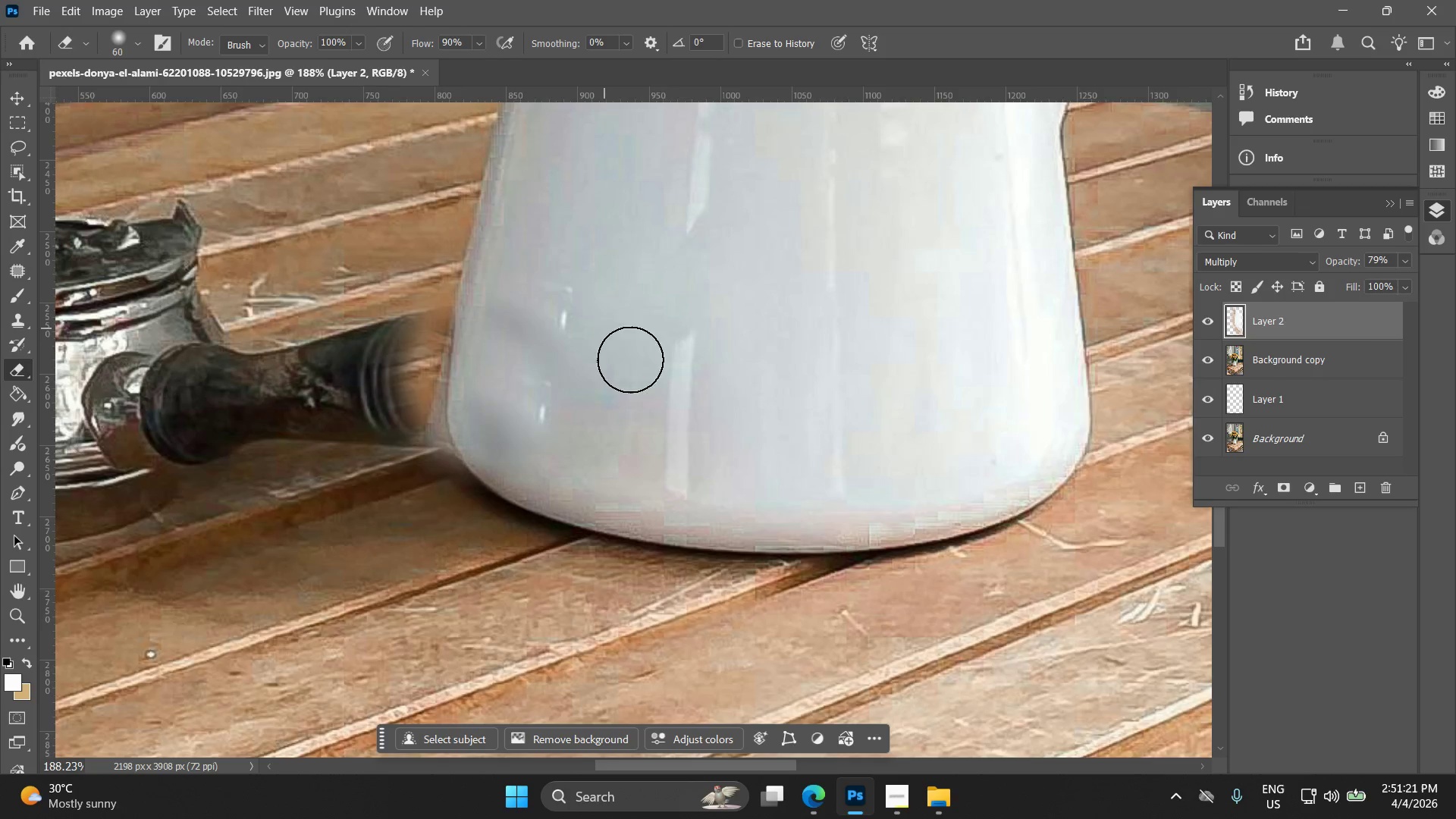 
key(Alt+AltLeft)
 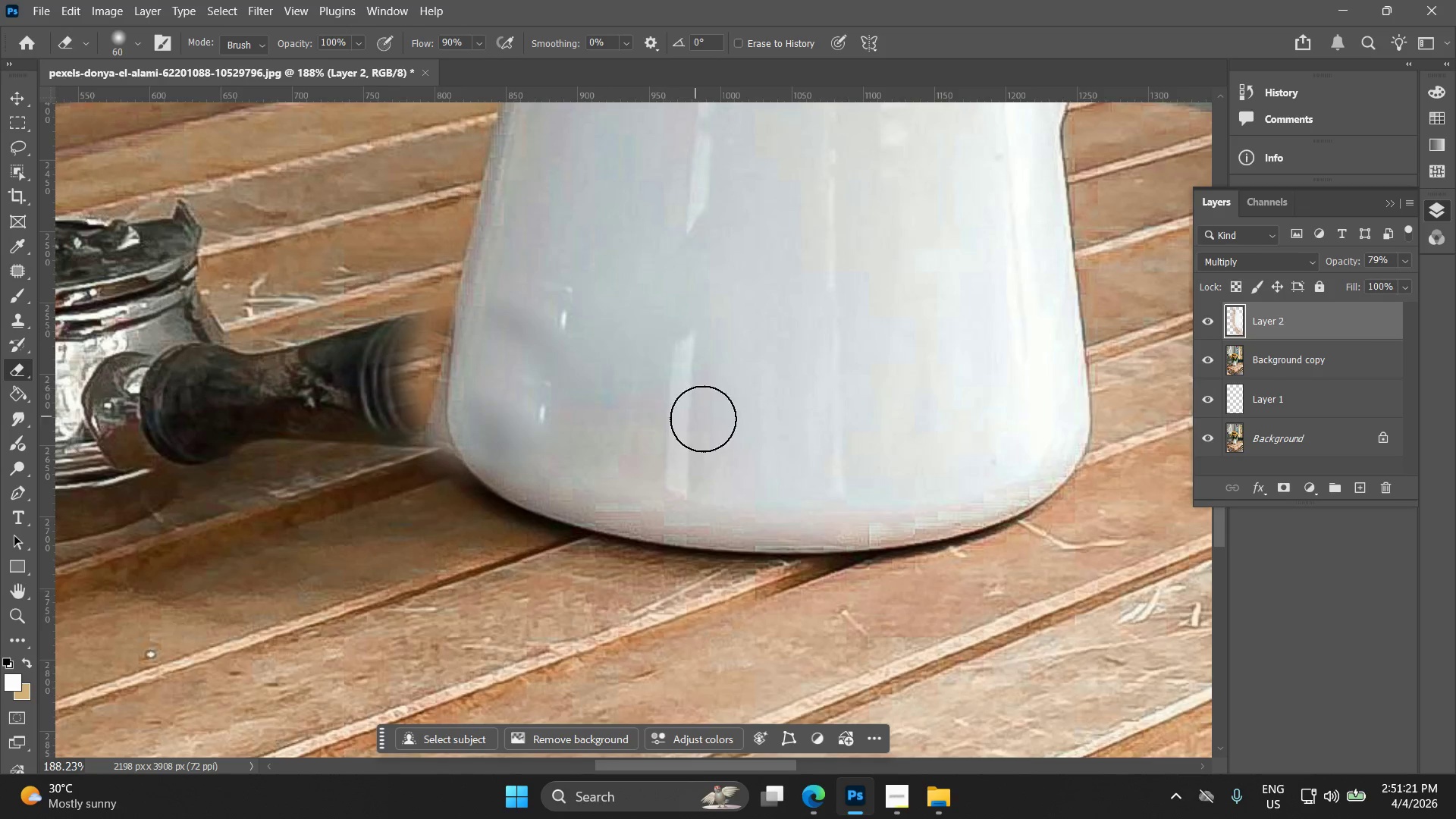 
hold_key(key=Space, duration=0.58)
 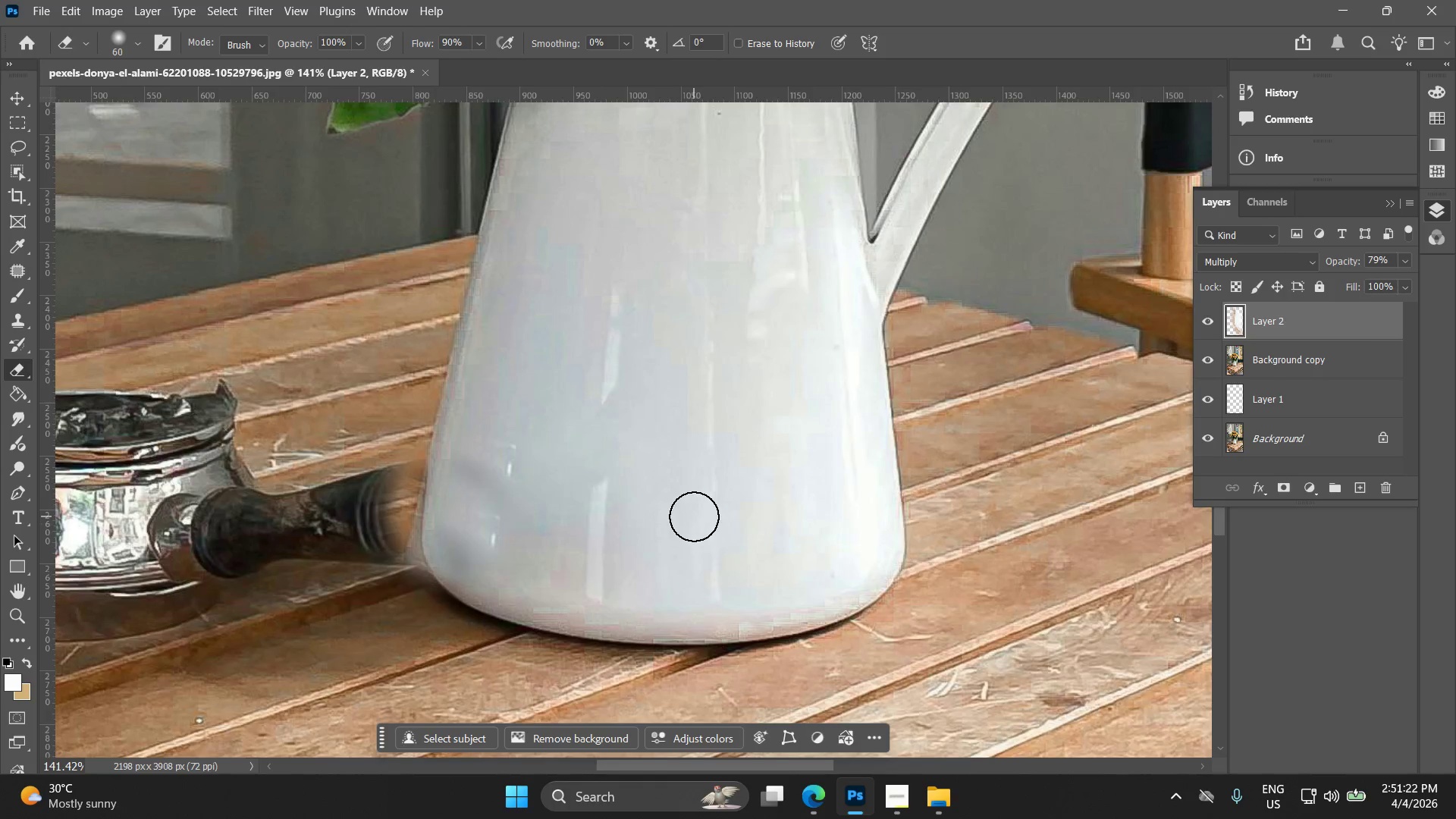 
left_click_drag(start_coordinate=[798, 403], to_coordinate=[709, 526])
 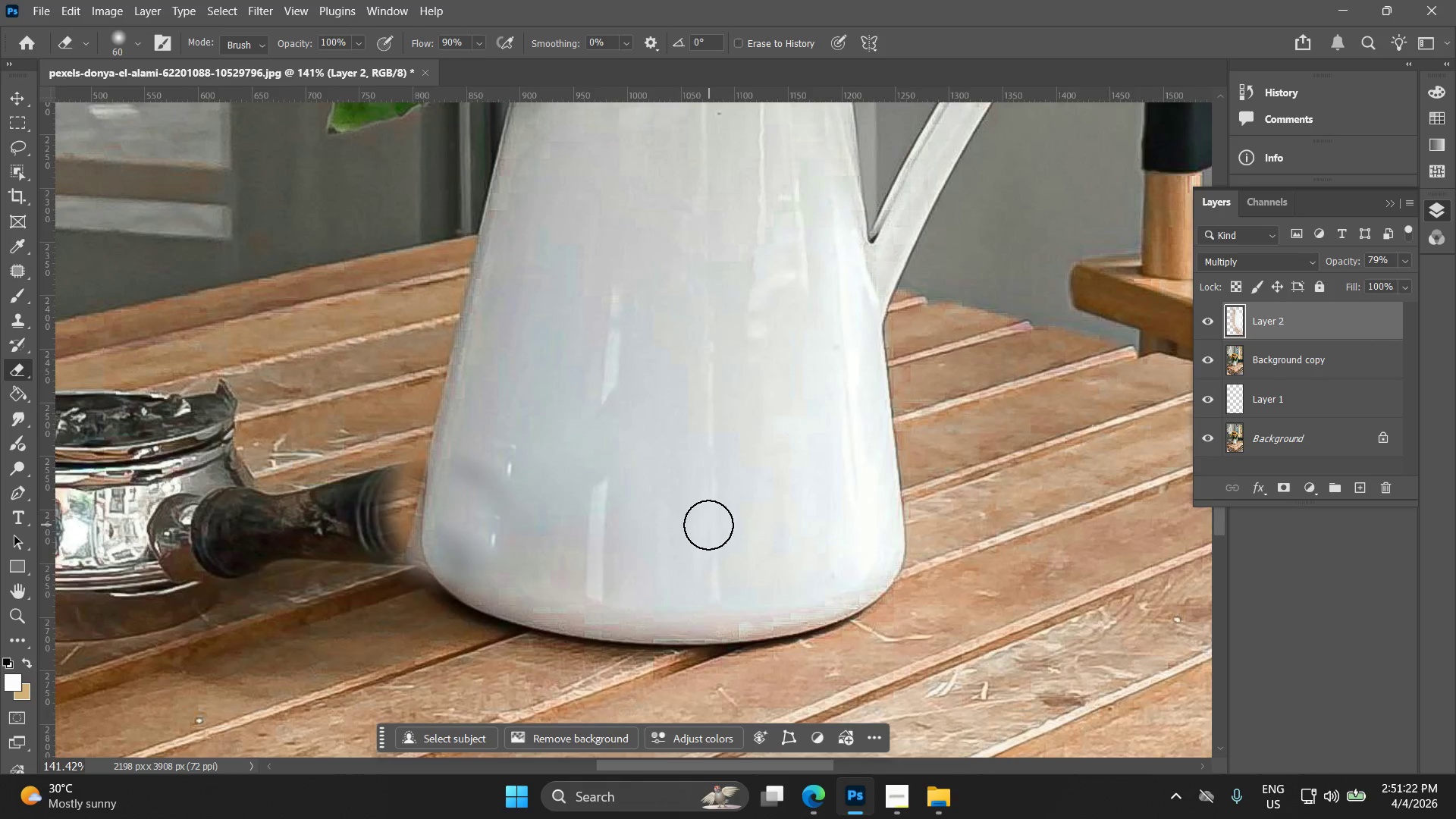 
scroll: coordinate [703, 431], scroll_direction: down, amount: 3.0
 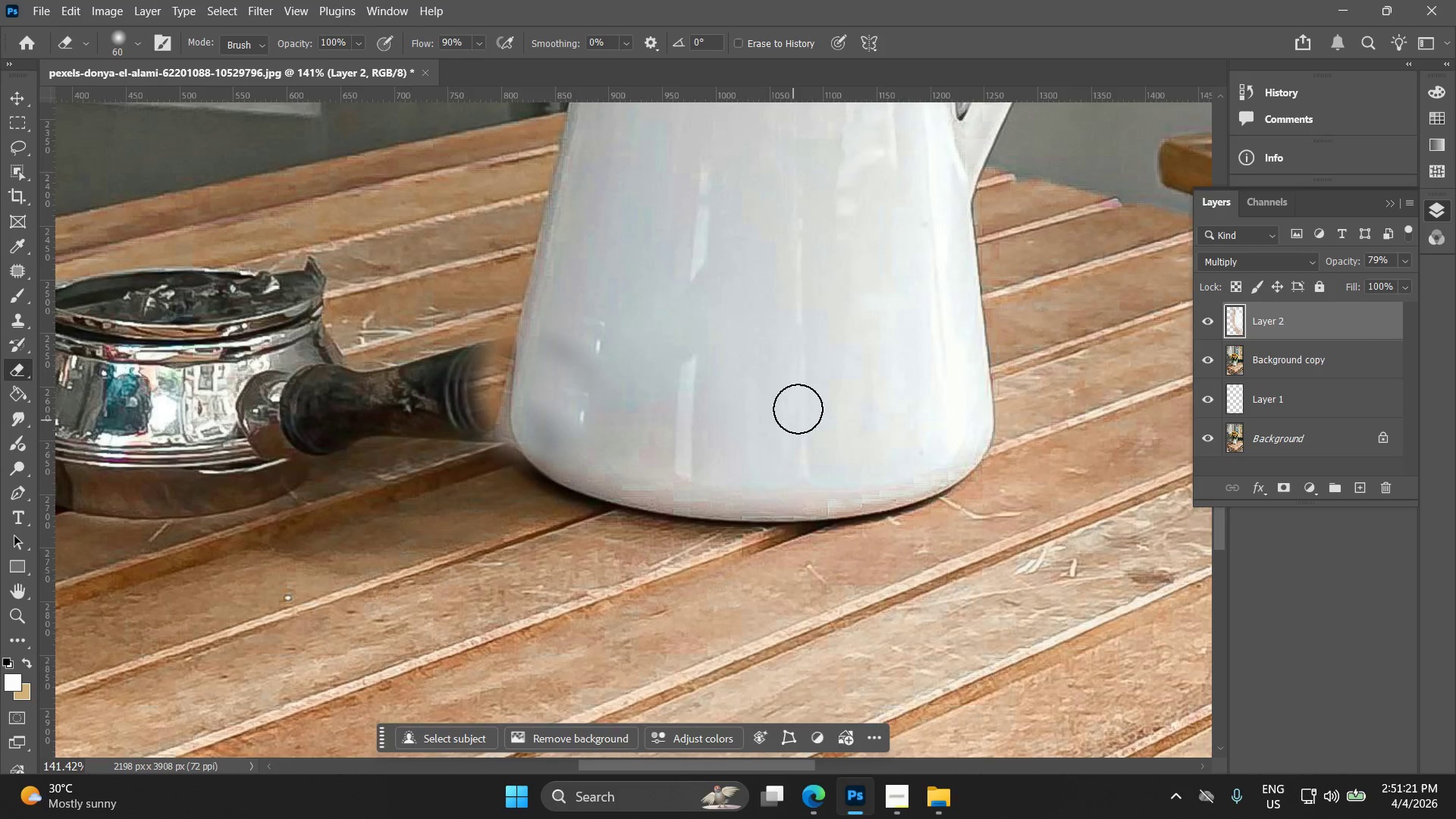 
hold_key(key=Space, duration=8.92)
 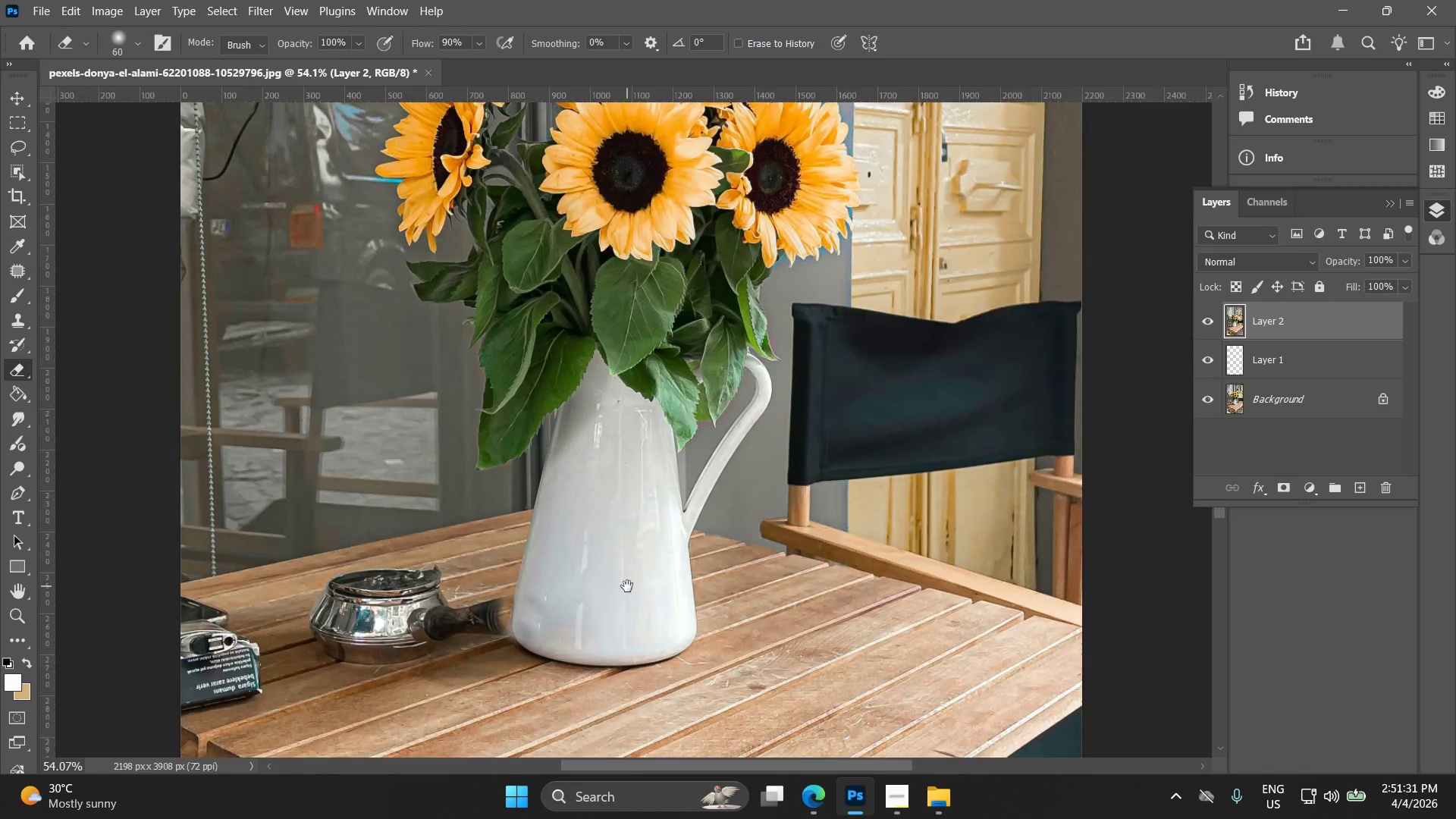 
left_click([1203, 309])
 